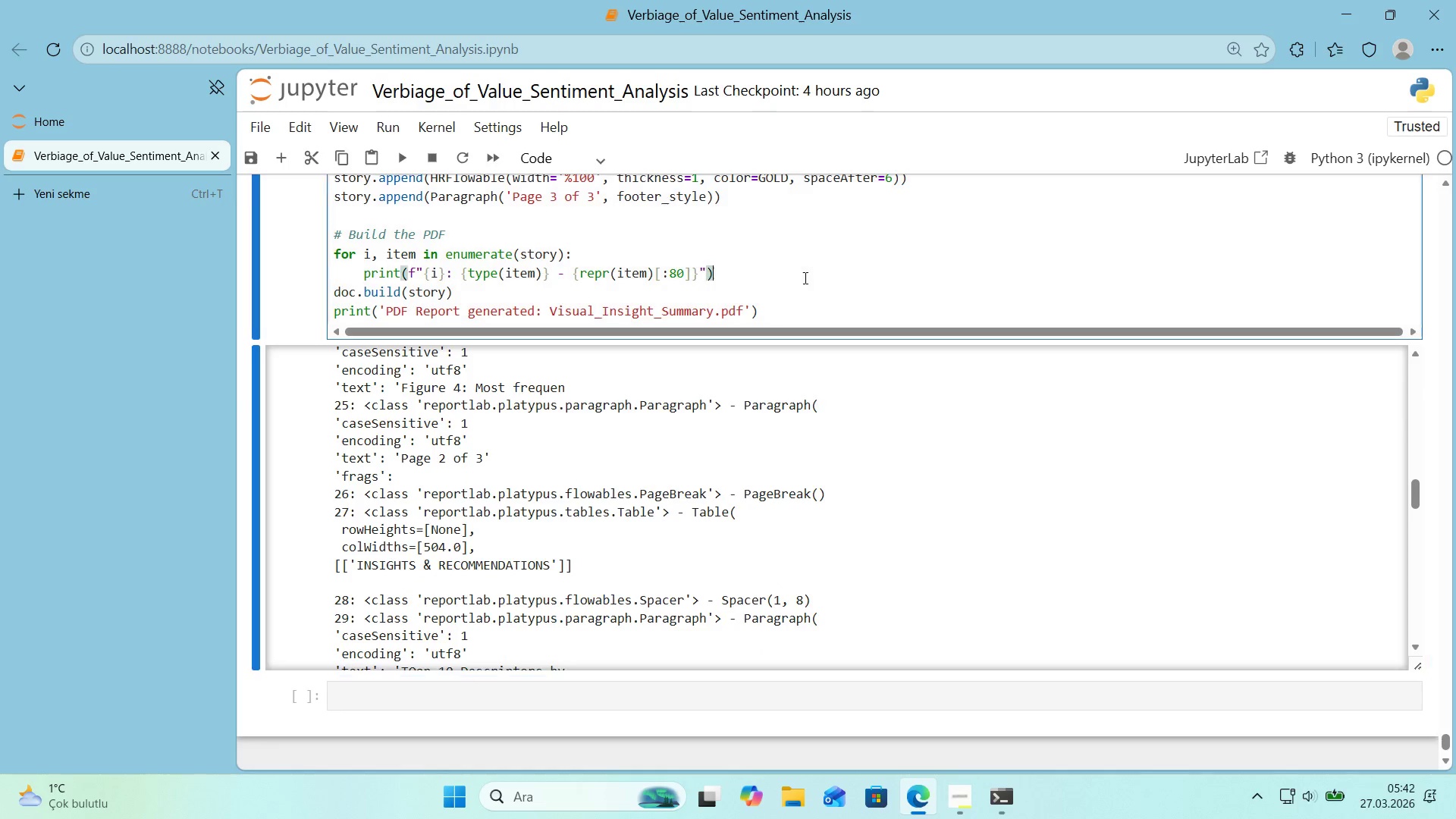 
key(Control+F)
 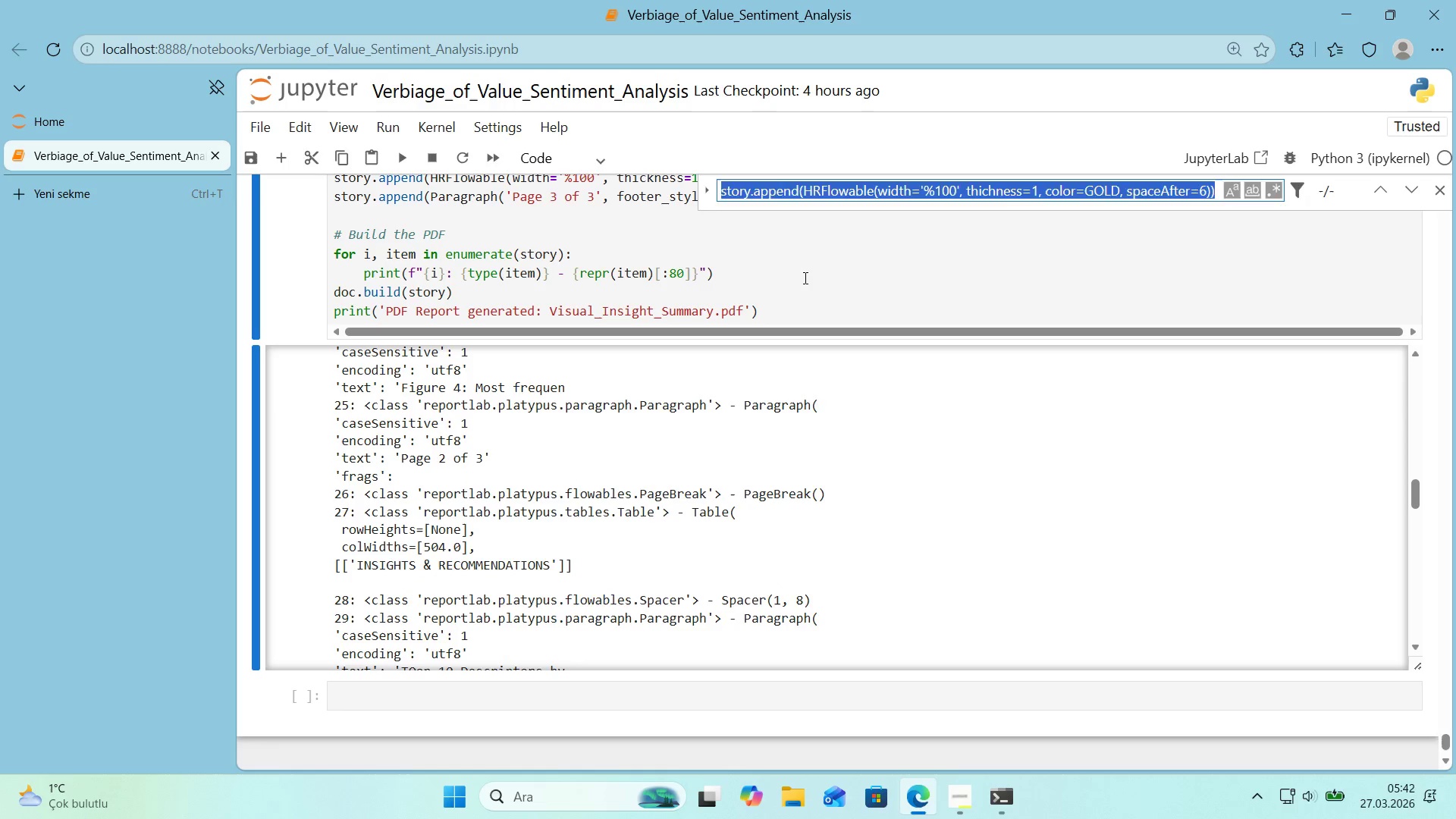 
key(Control+V)
 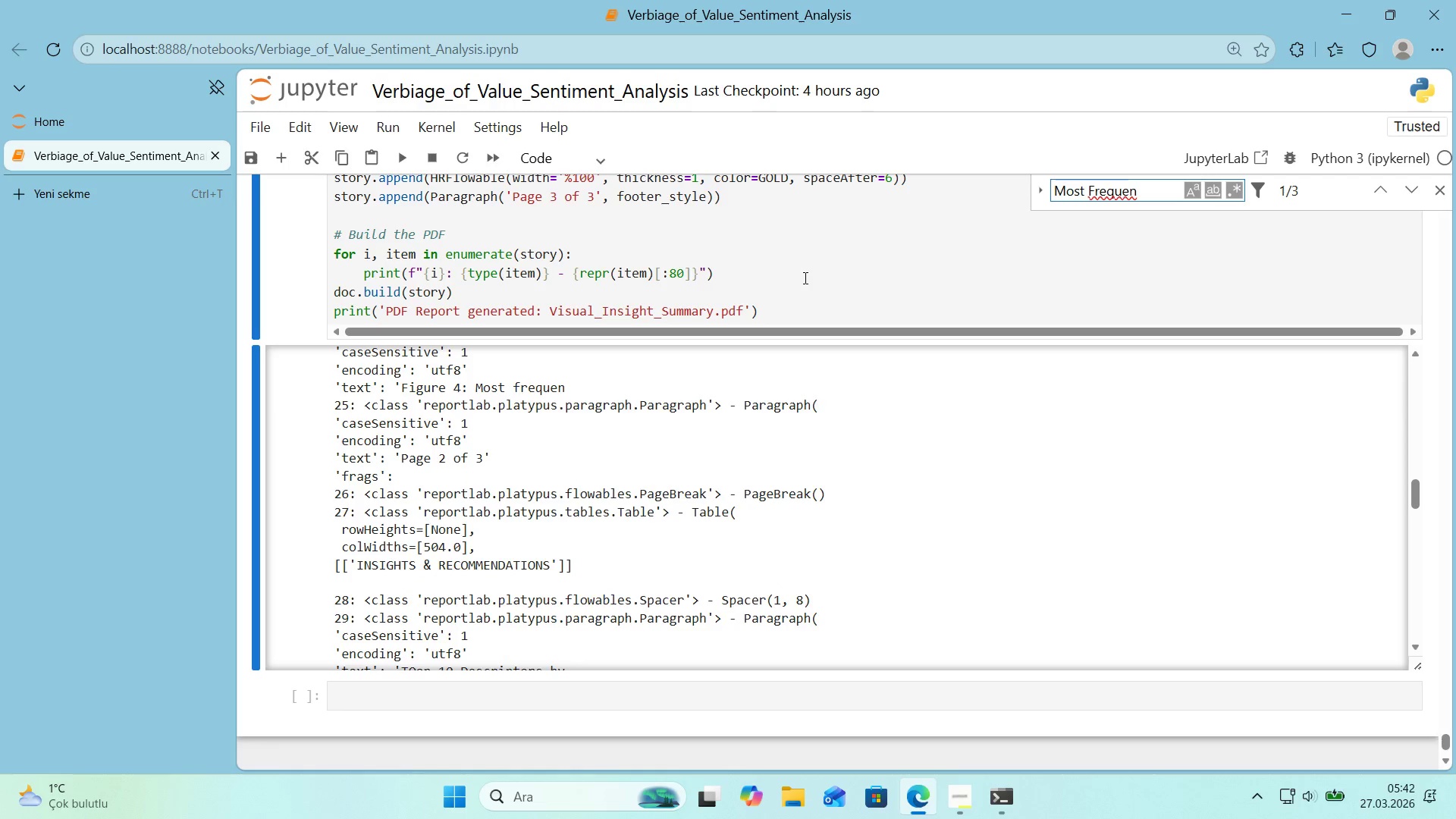 
key(Enter)
 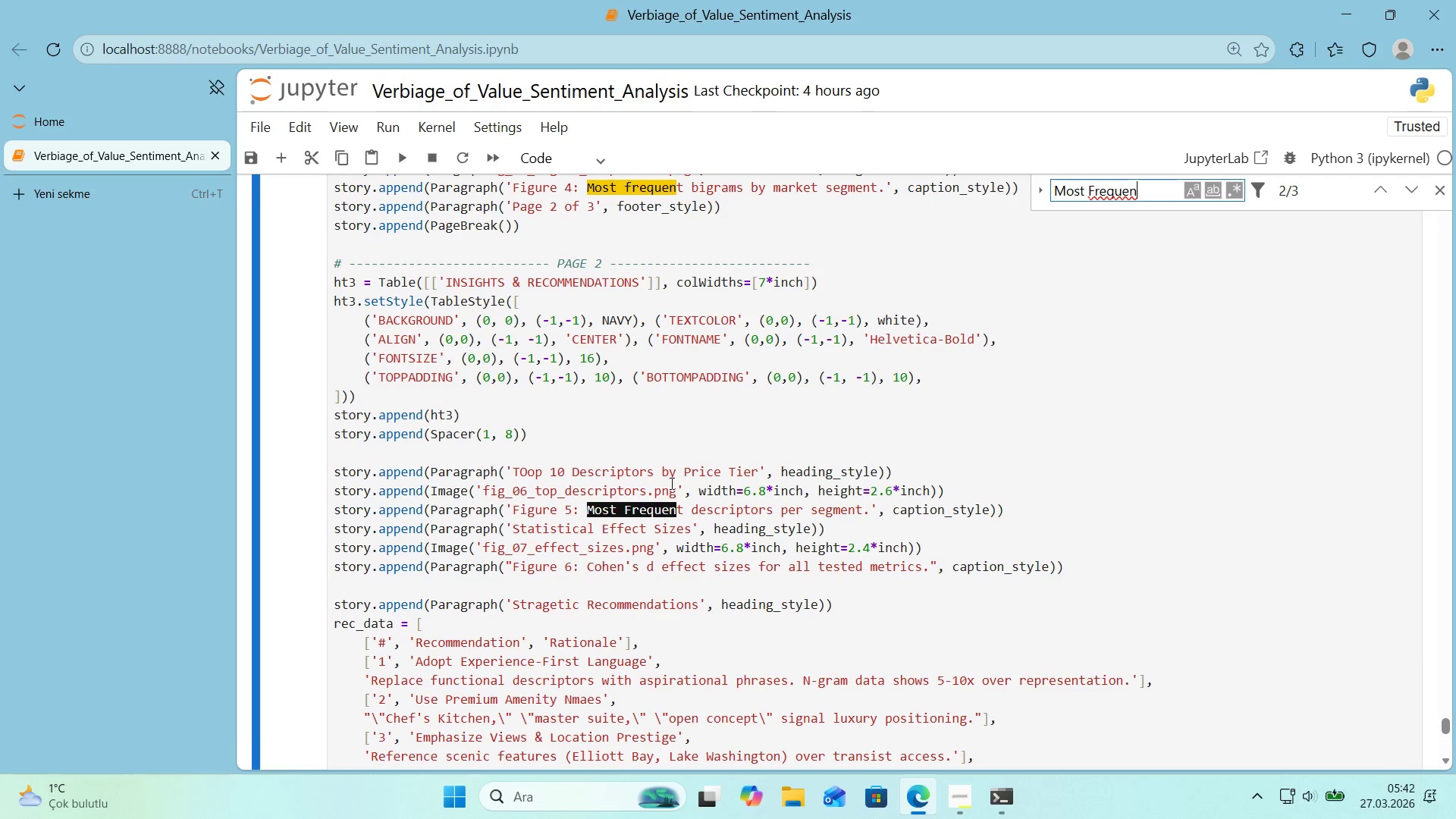 
scroll: coordinate [670, 485], scroll_direction: down, amount: 12.0
 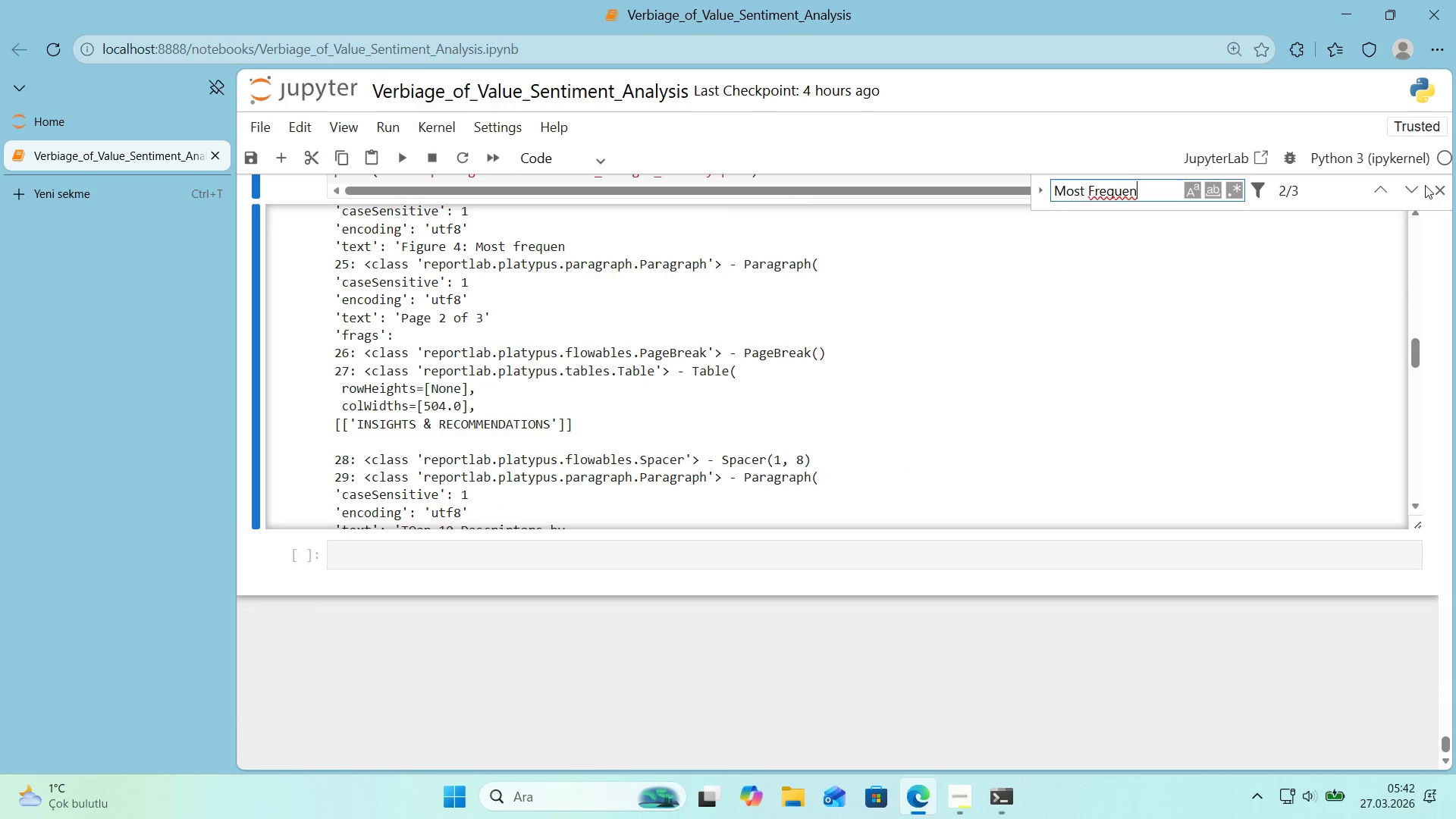 
left_click([1433, 191])
 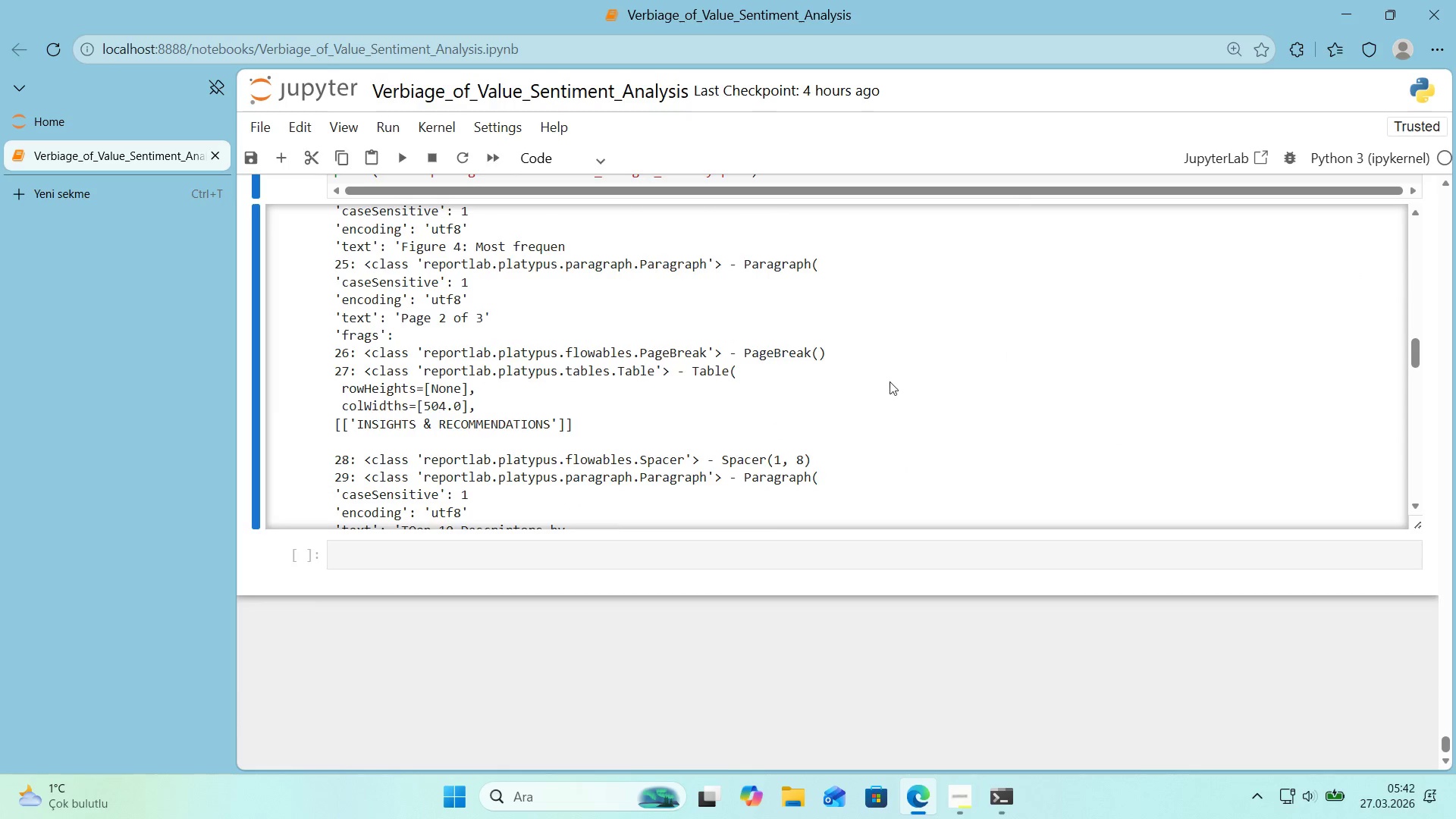 
scroll: coordinate [837, 393], scroll_direction: up, amount: 23.0
 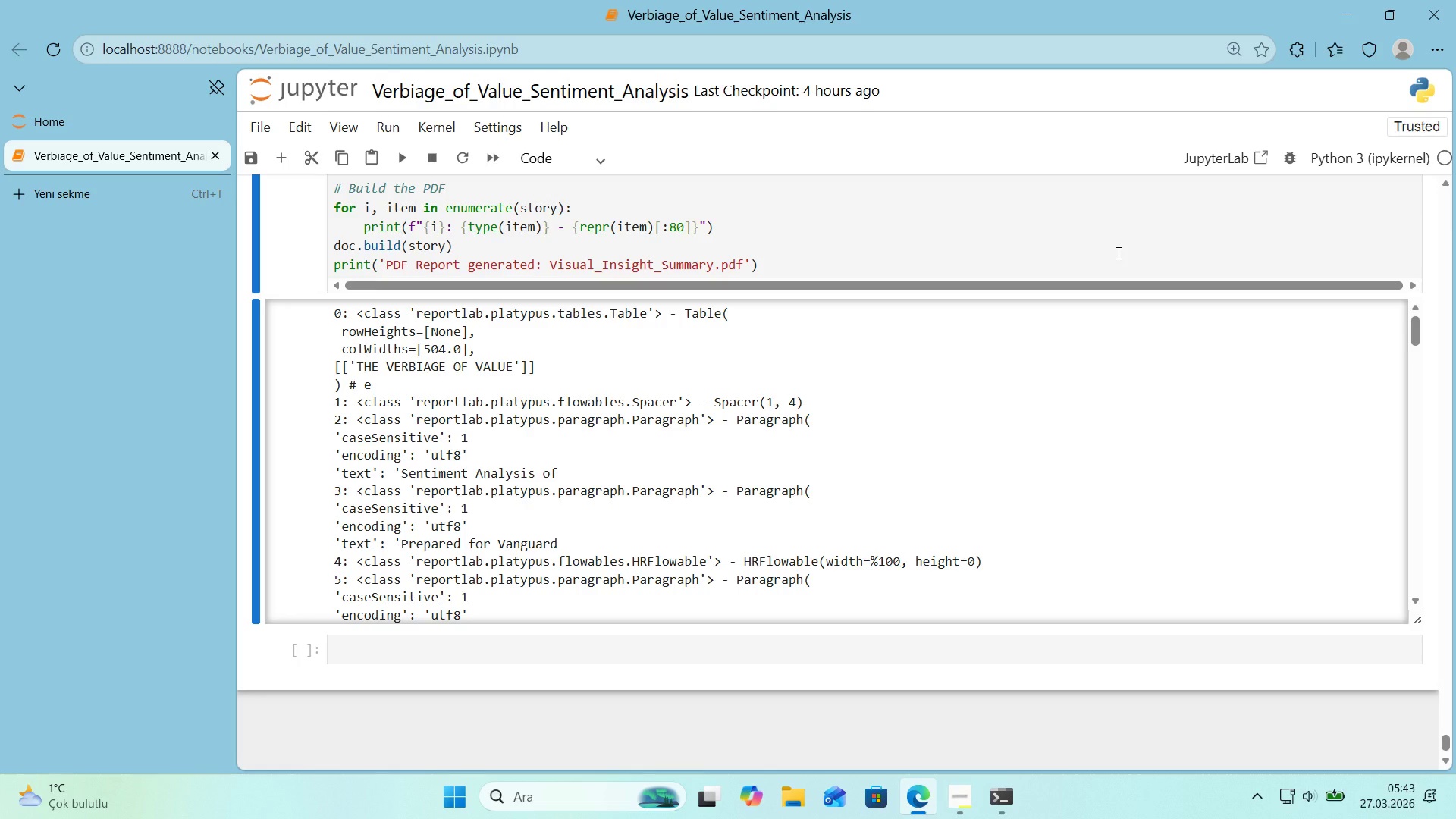 
wait(59.79)
 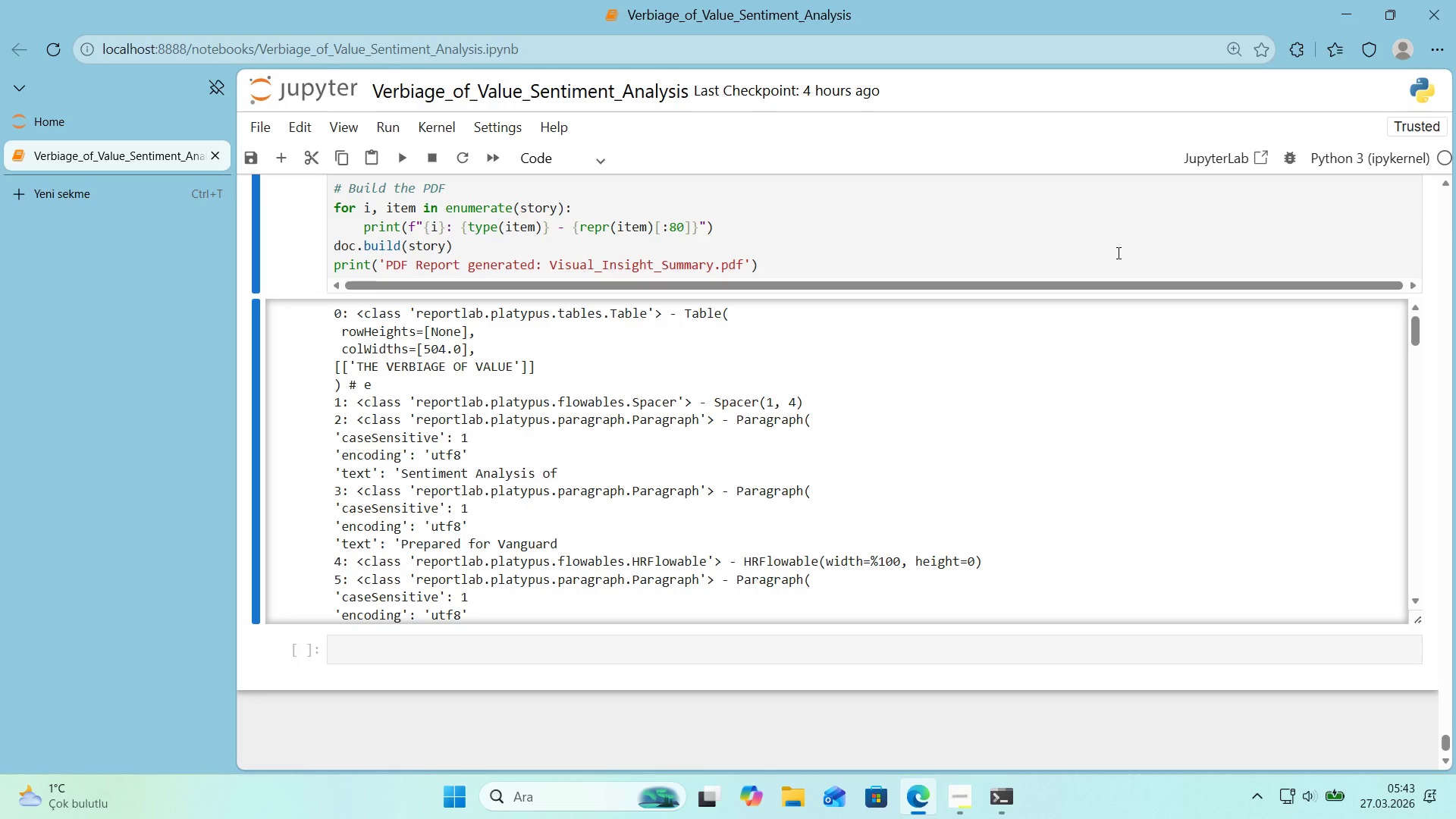 
scroll: coordinate [1064, 314], scroll_direction: down, amount: 25.0
 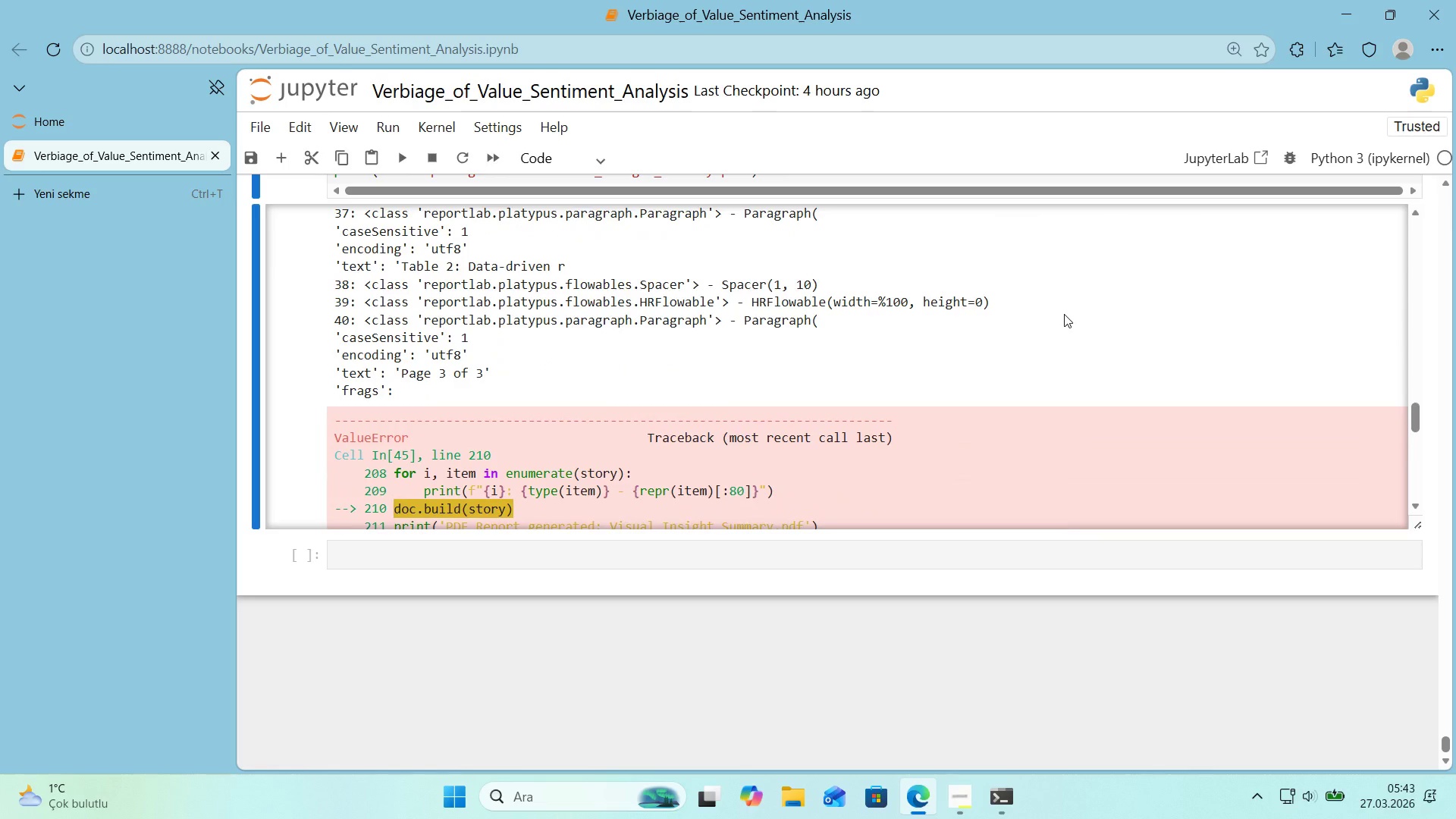 
scroll: coordinate [1064, 314], scroll_direction: up, amount: 2.0
 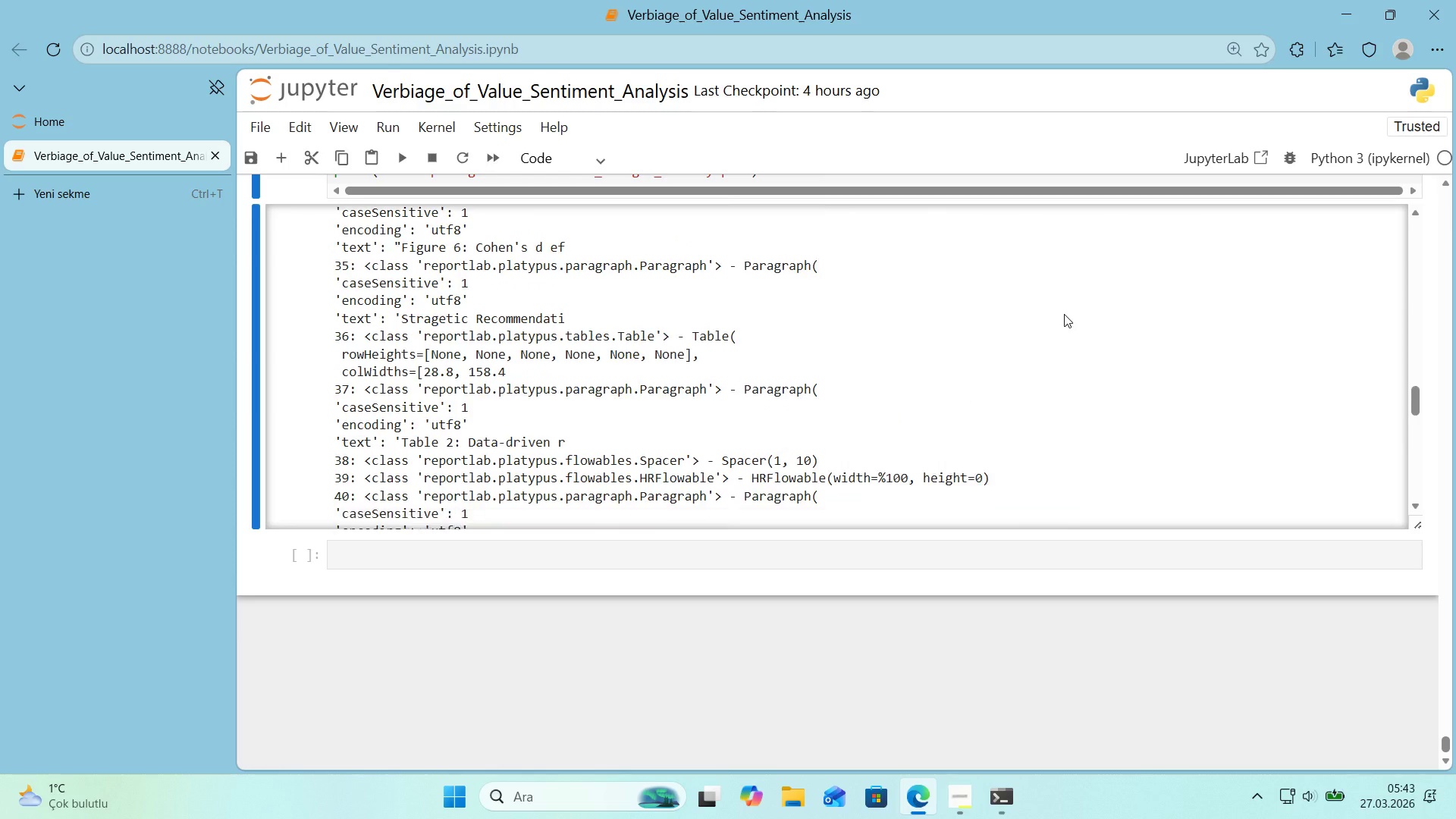 
scroll: coordinate [1064, 314], scroll_direction: down, amount: 1.0
 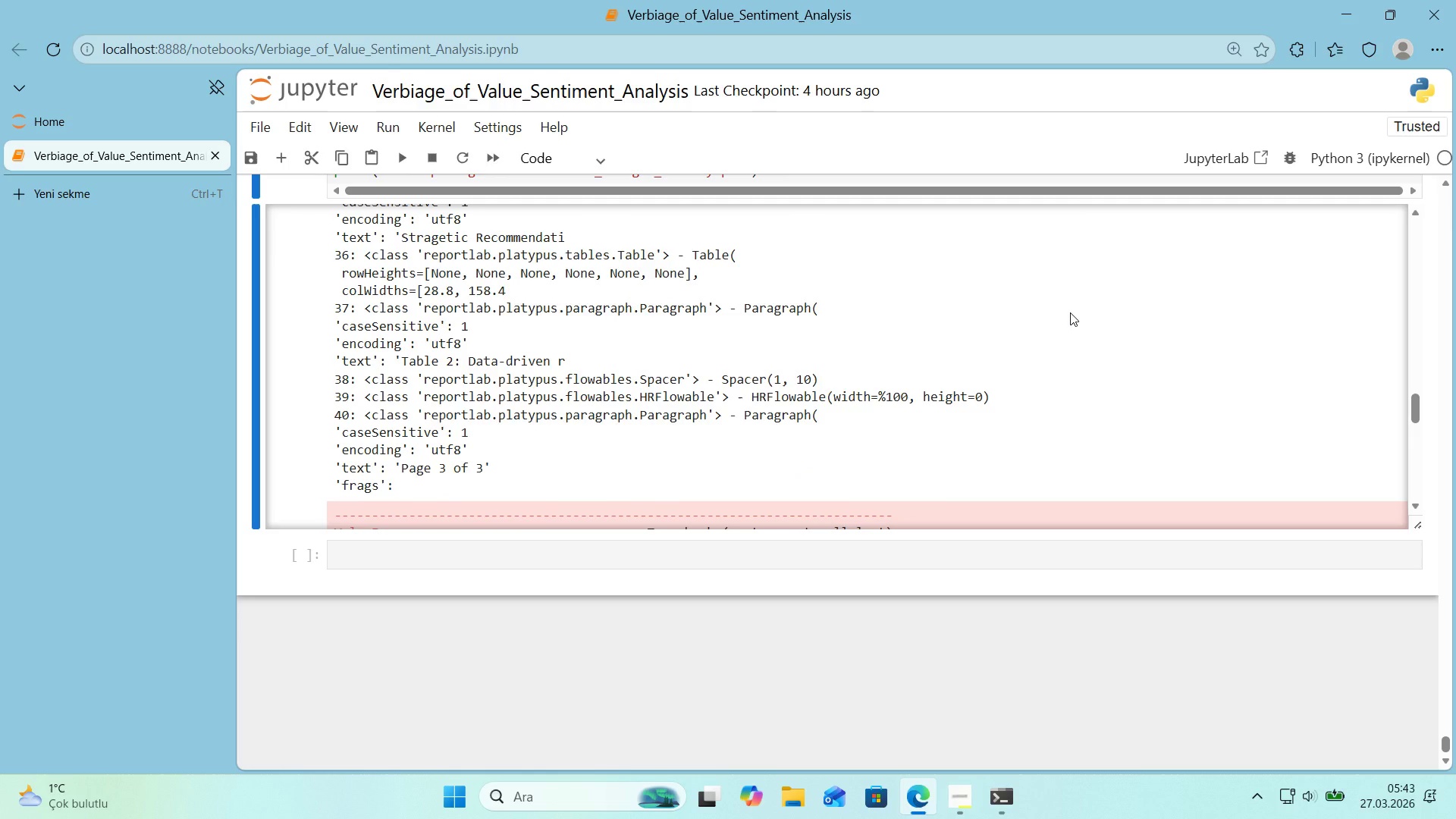 
wait(9.64)
 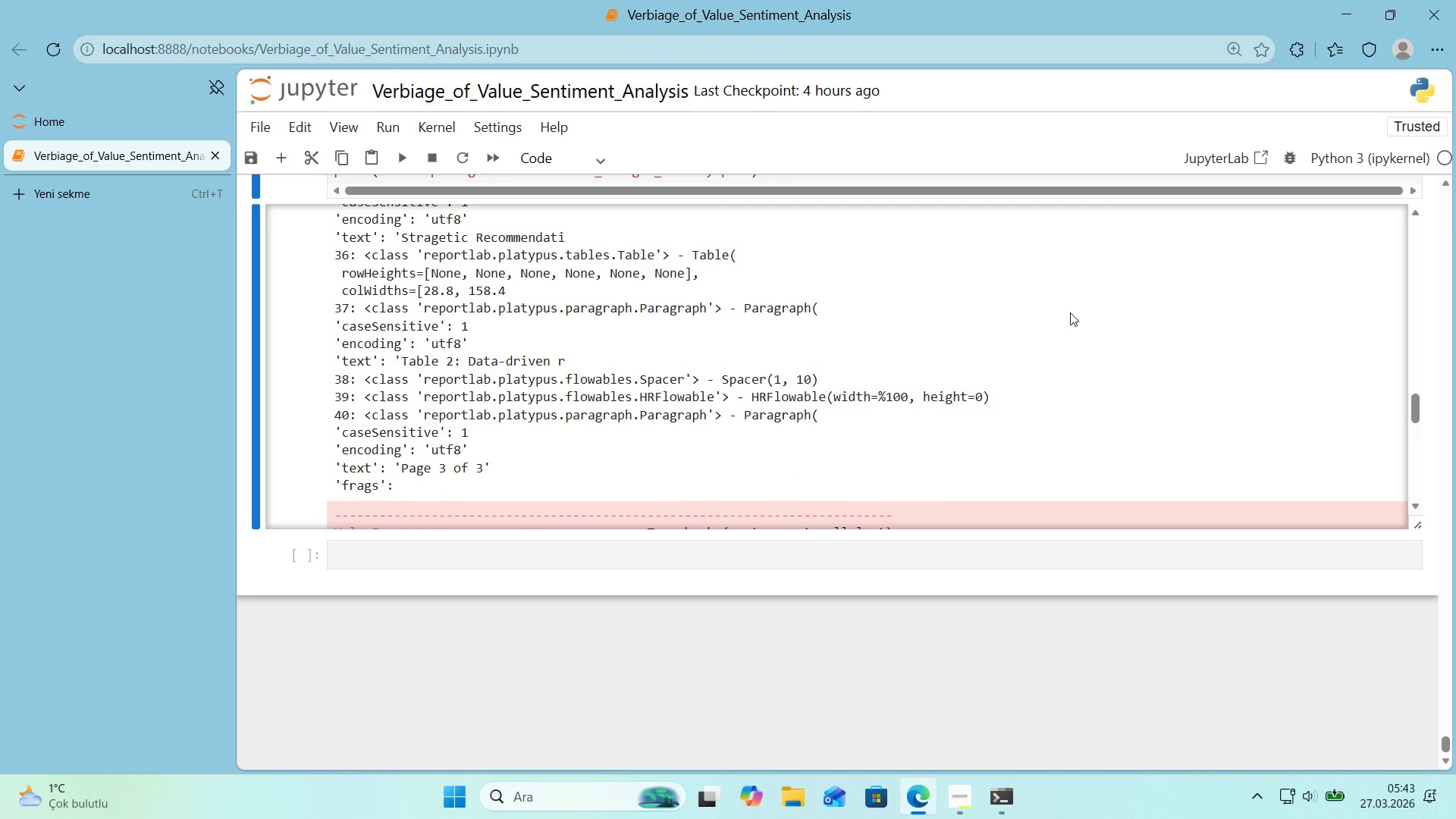 
scroll: coordinate [1063, 319], scroll_direction: down, amount: 3.0
 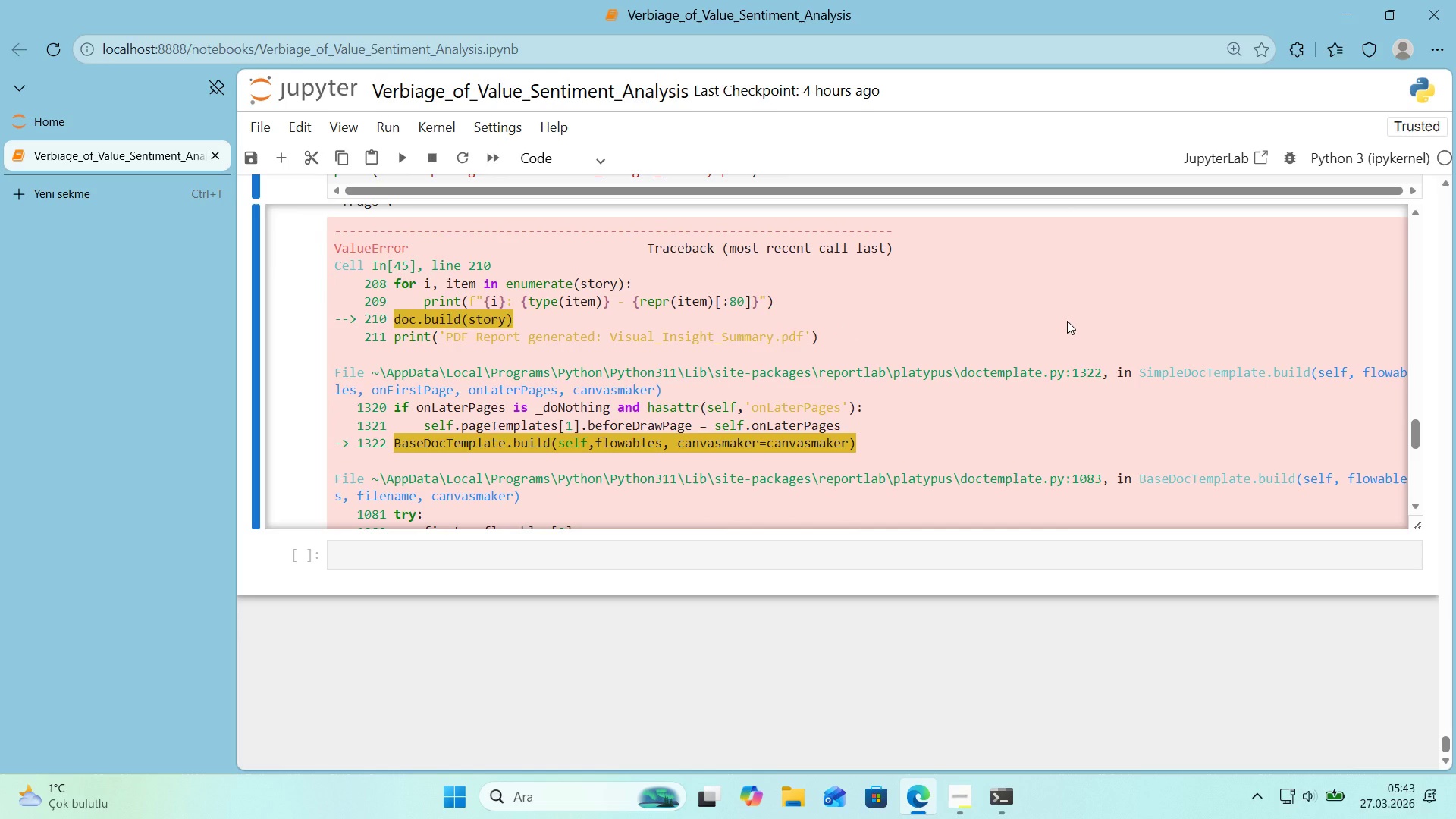 
wait(9.39)
 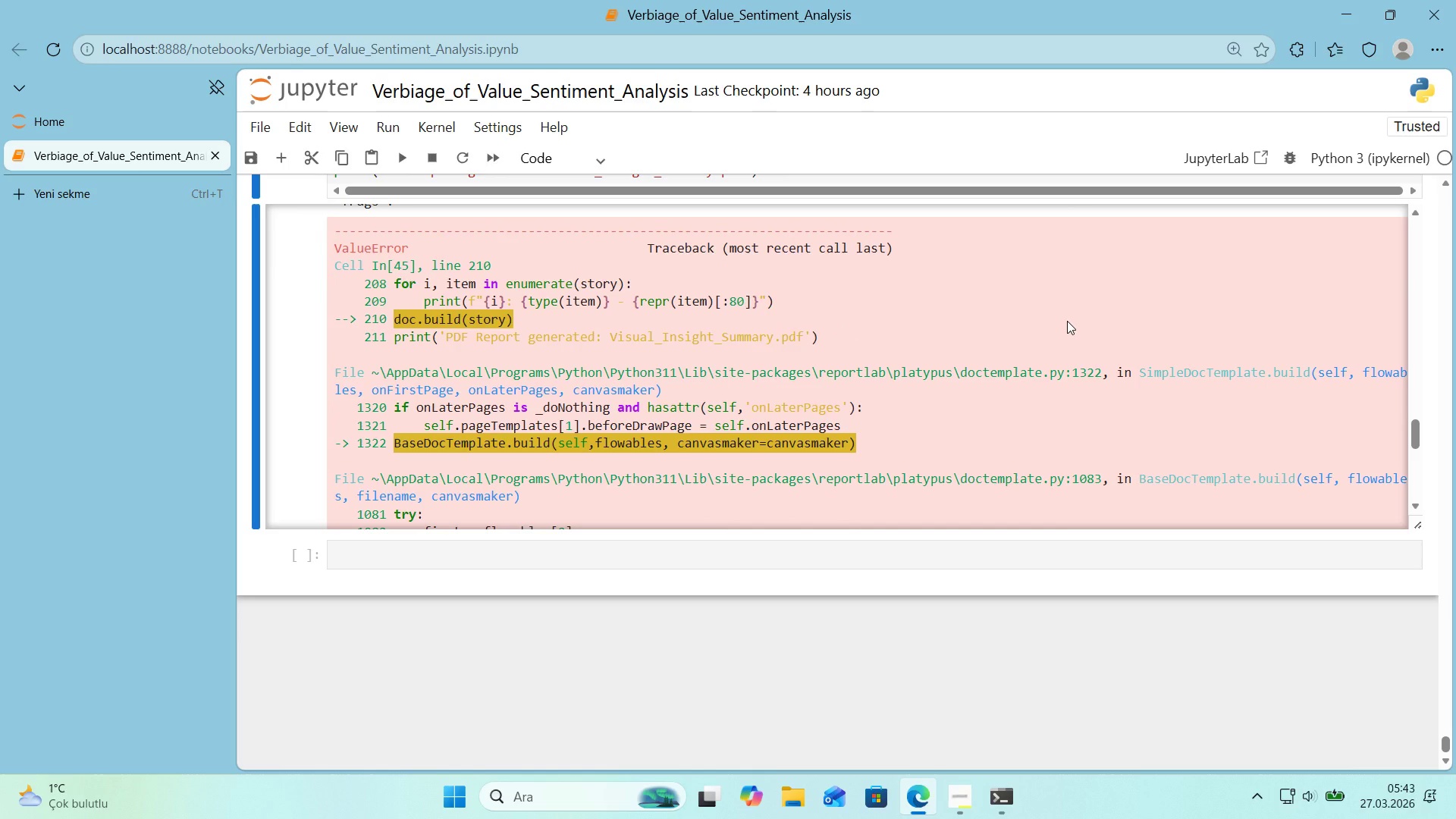 
scroll: coordinate [1059, 336], scroll_direction: down, amount: 8.0
 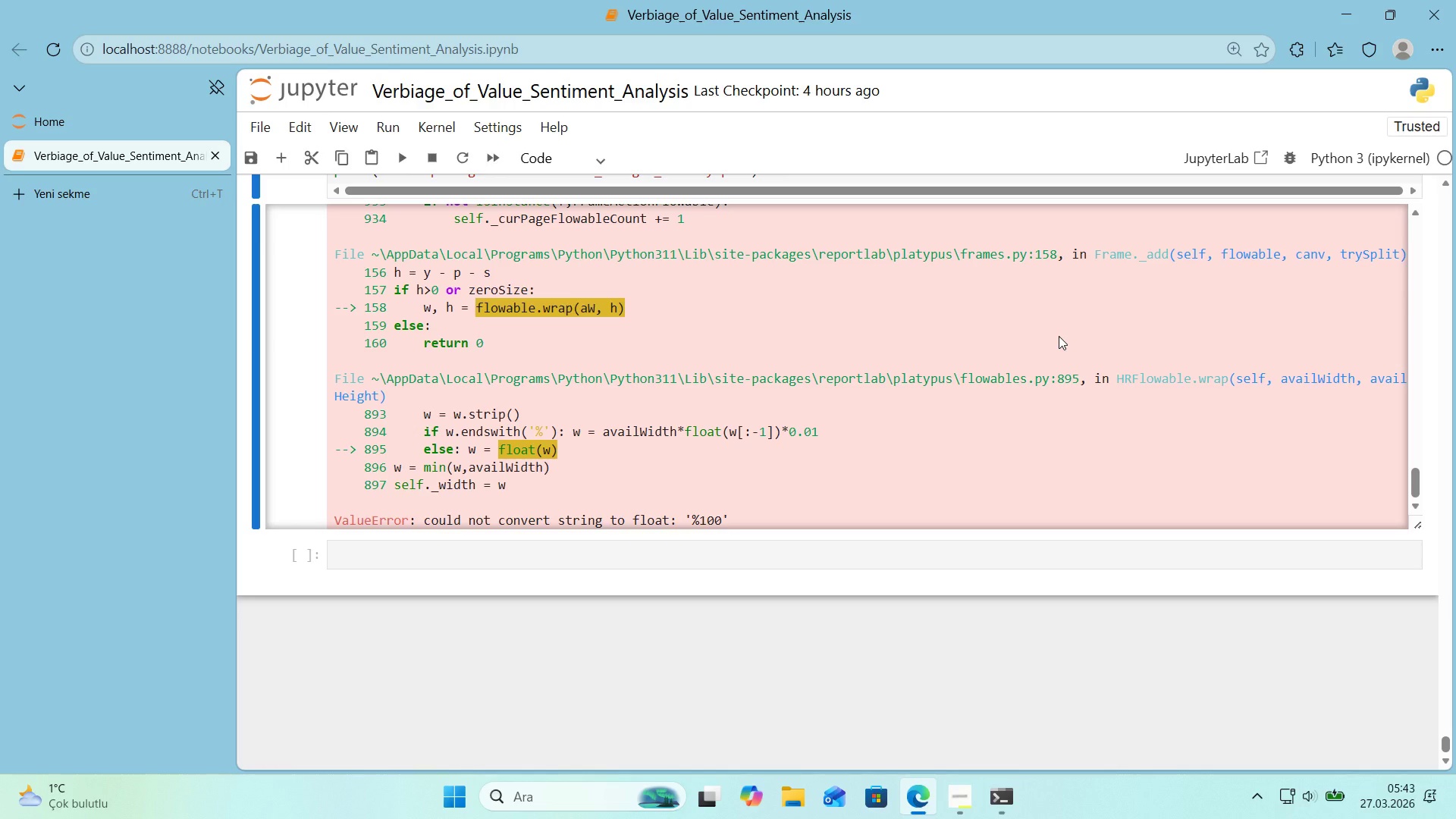 
wait(21.74)
 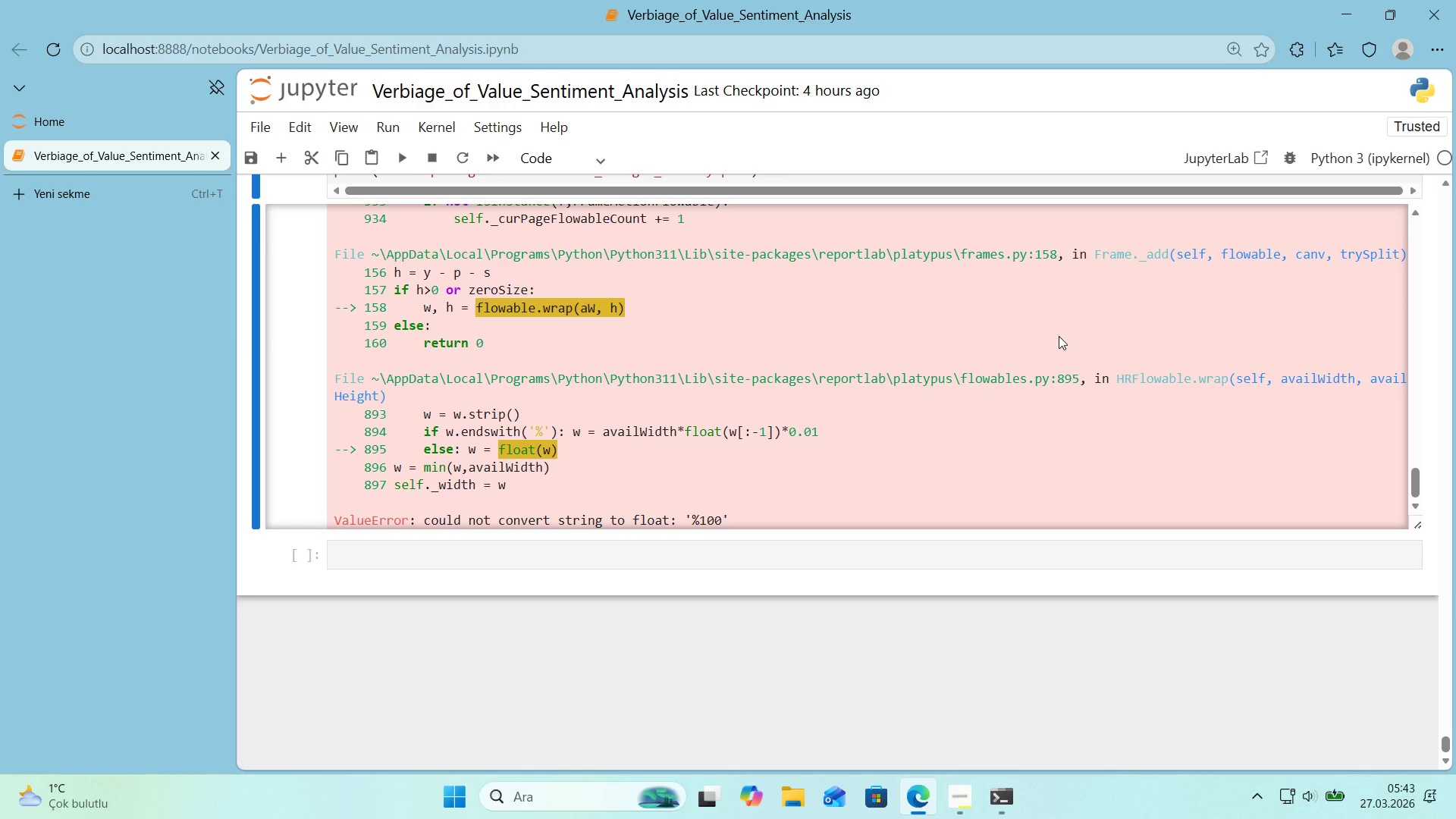 
scroll: coordinate [265, 274], scroll_direction: up, amount: 13.0
 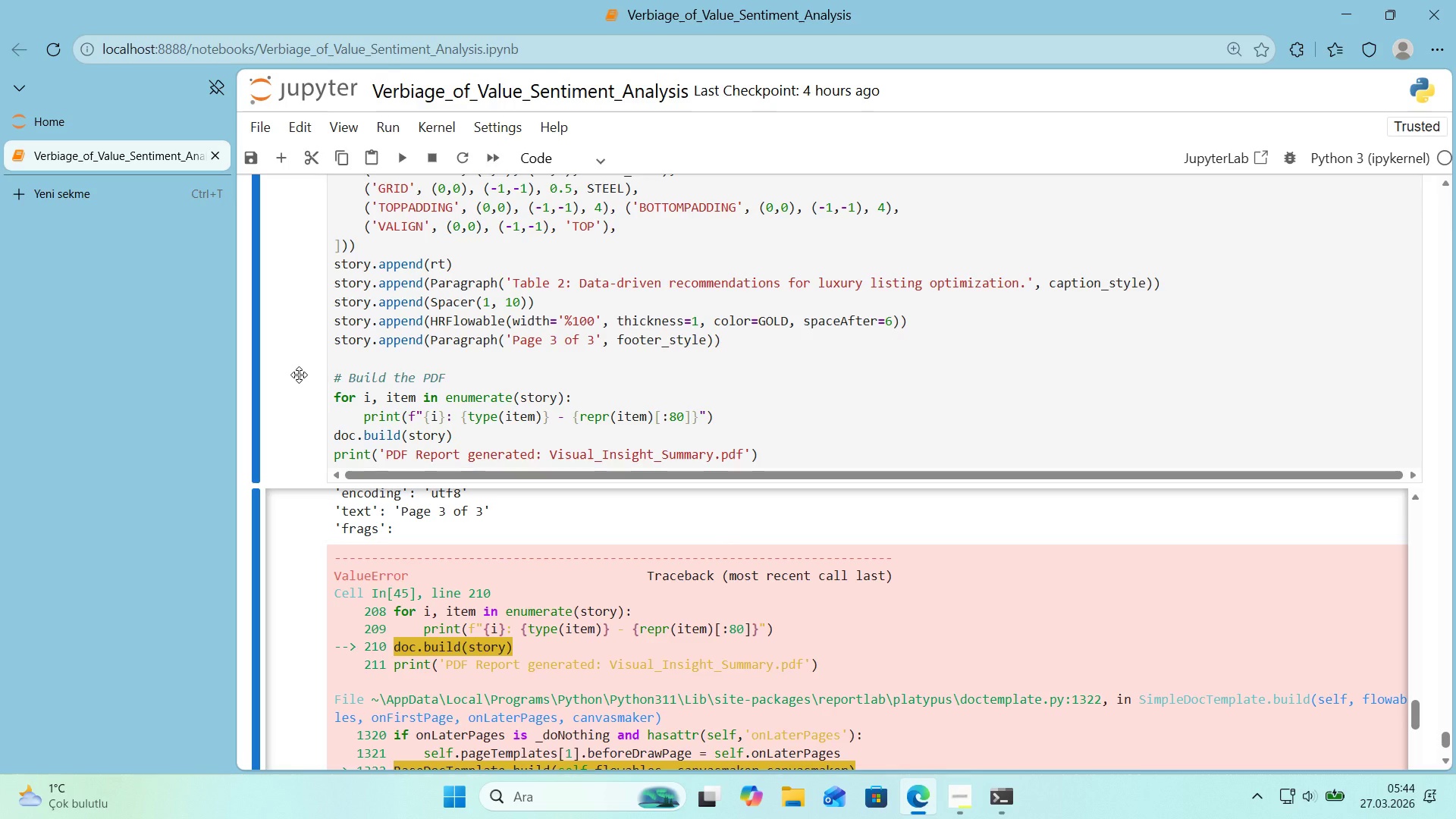 
wait(49.28)
 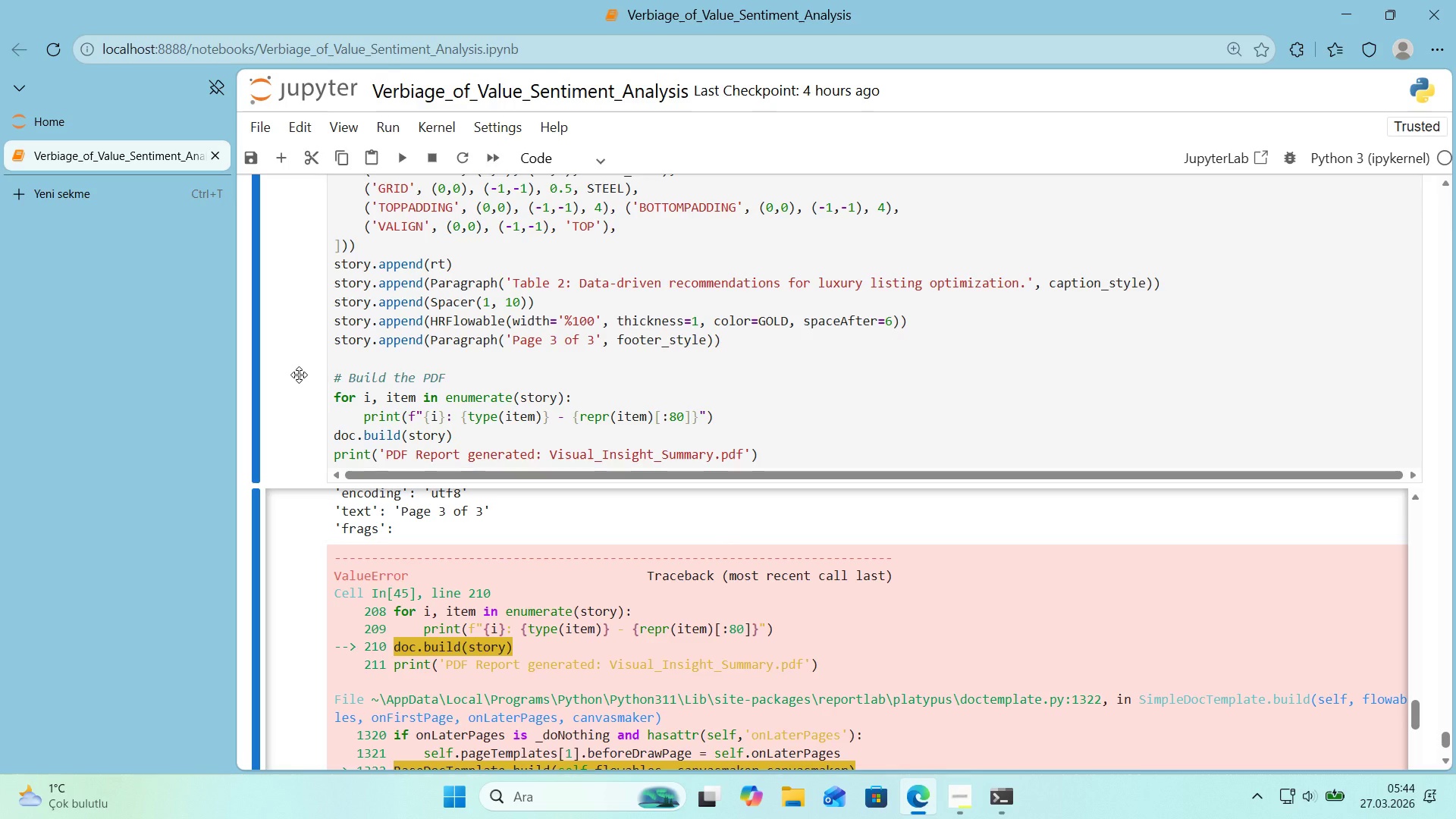 
scroll: coordinate [656, 435], scroll_direction: down, amount: 19.0
 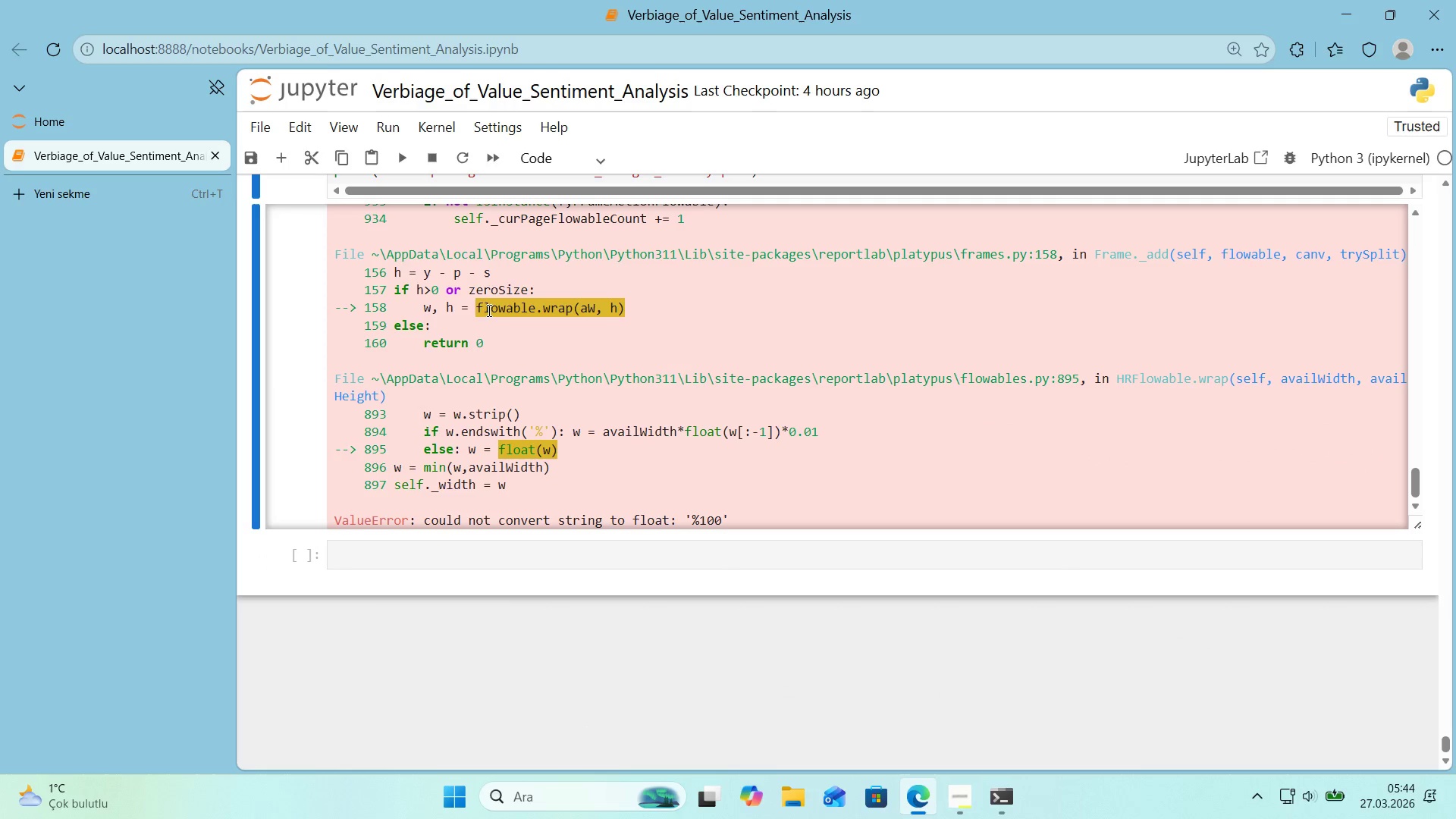 
left_click_drag(start_coordinate=[476, 310], to_coordinate=[536, 312])
 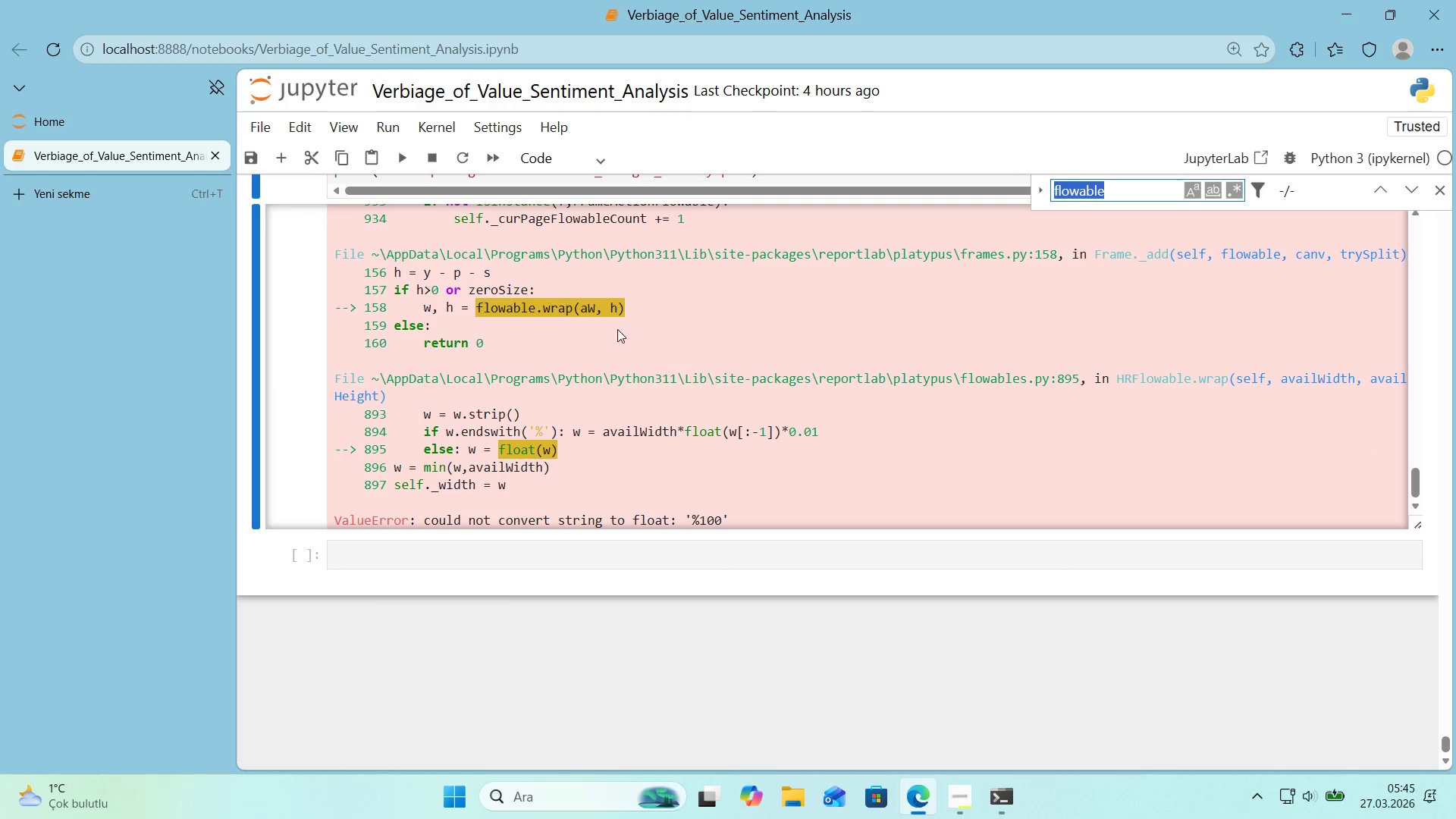 
hold_key(key=ControlLeft, duration=0.61)
 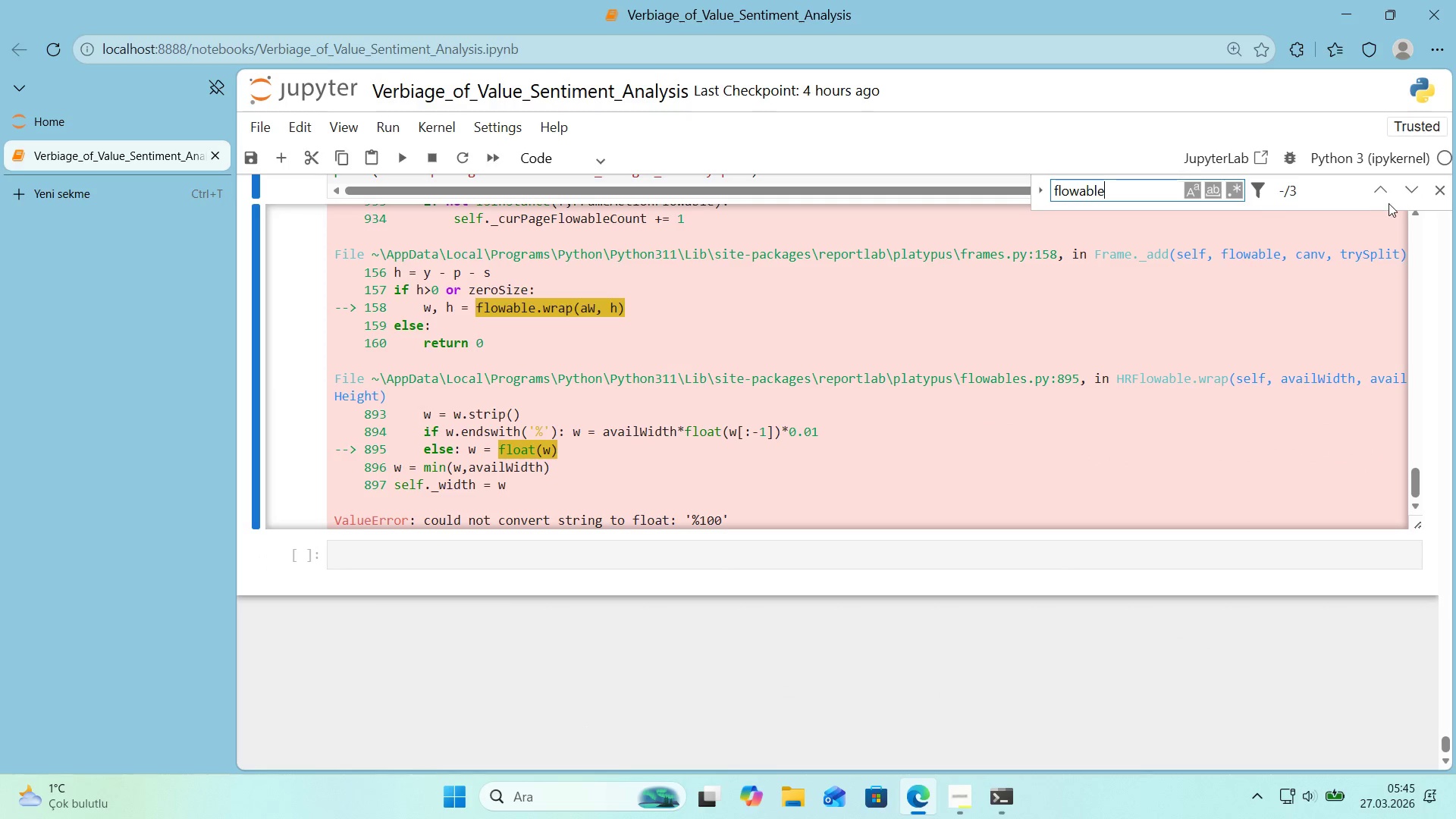 
type(cf)
 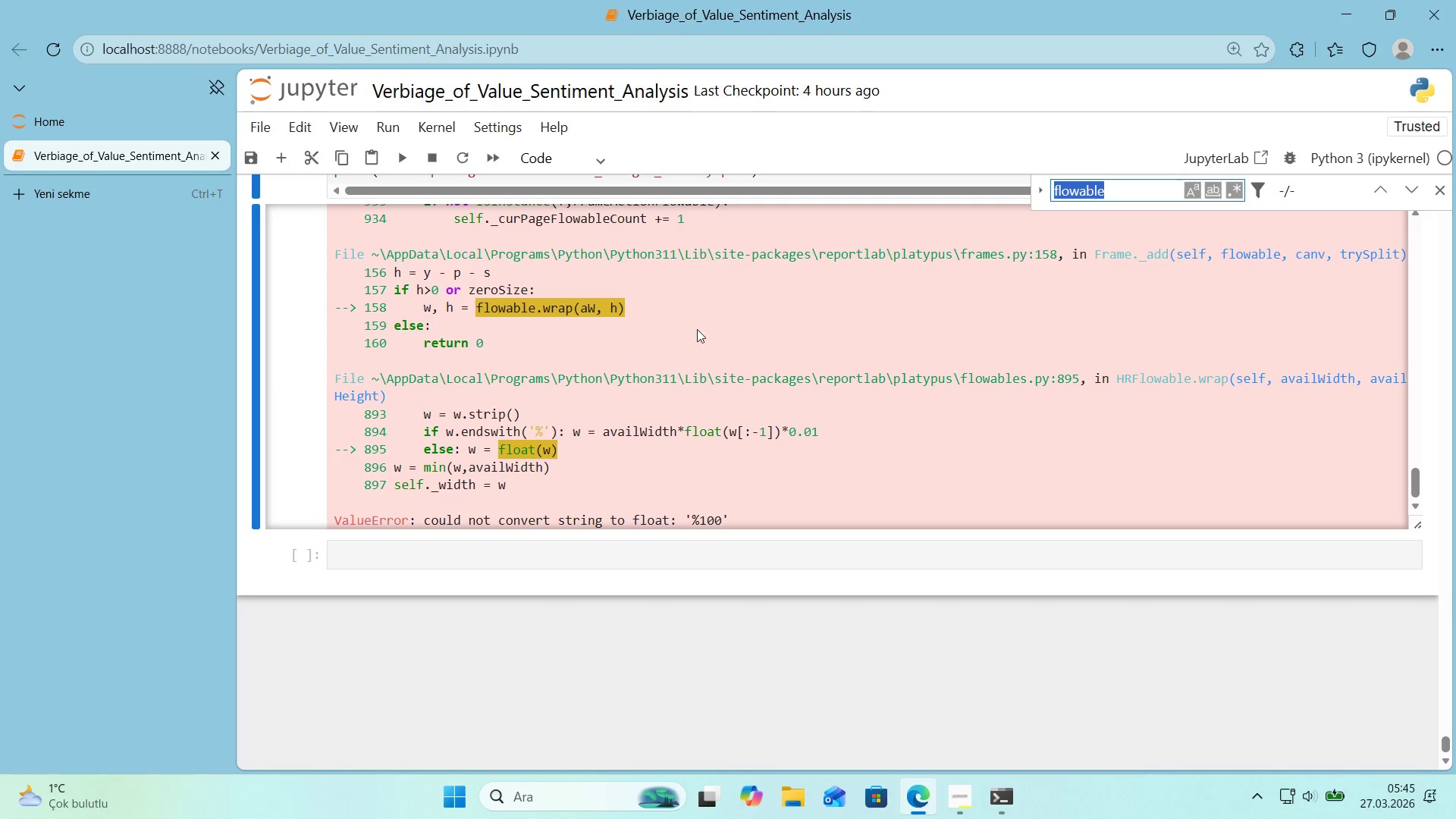 
key(Control+ControlLeft)
 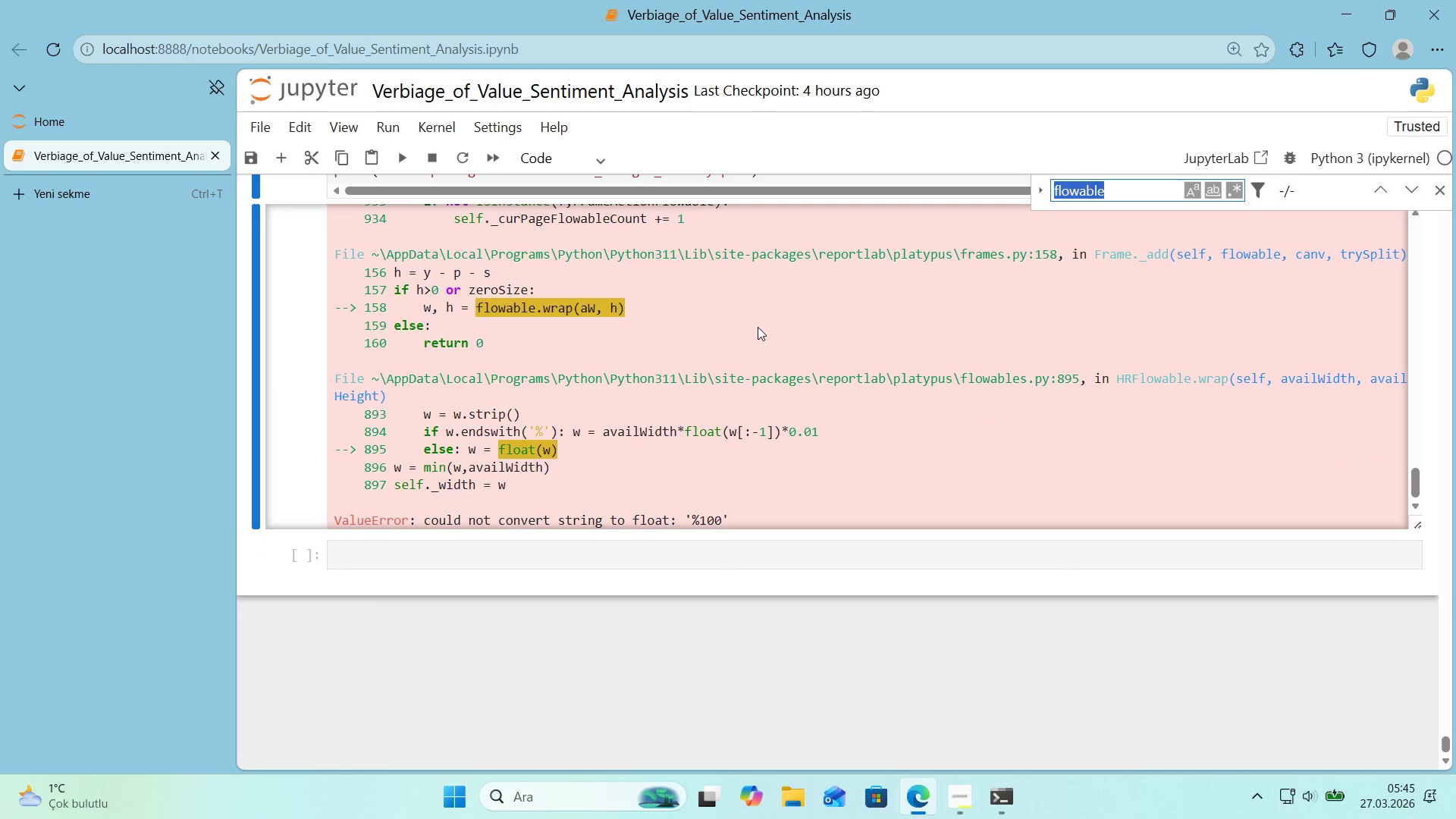 
key(Control+V)
 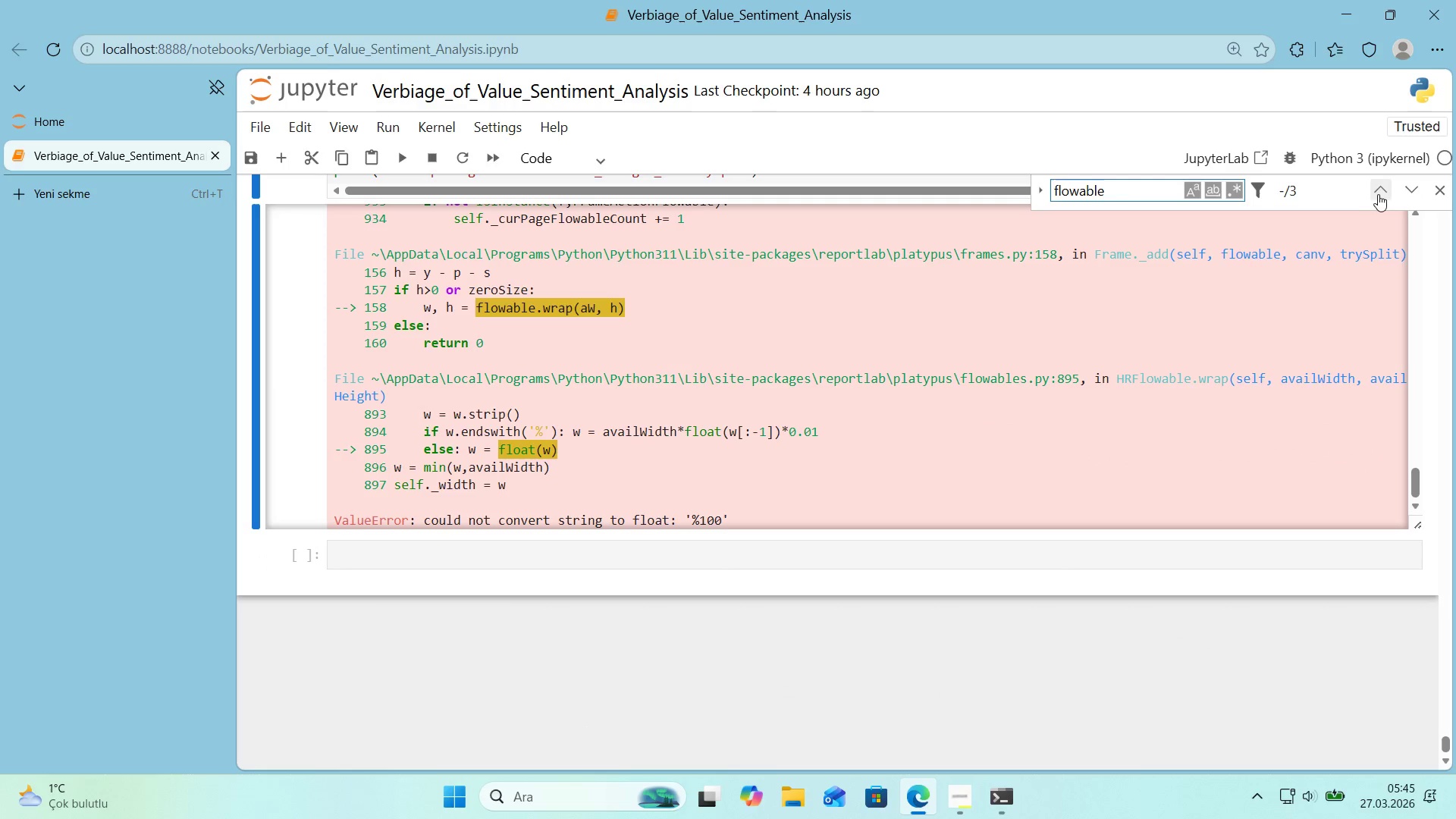 
left_click([1380, 193])
 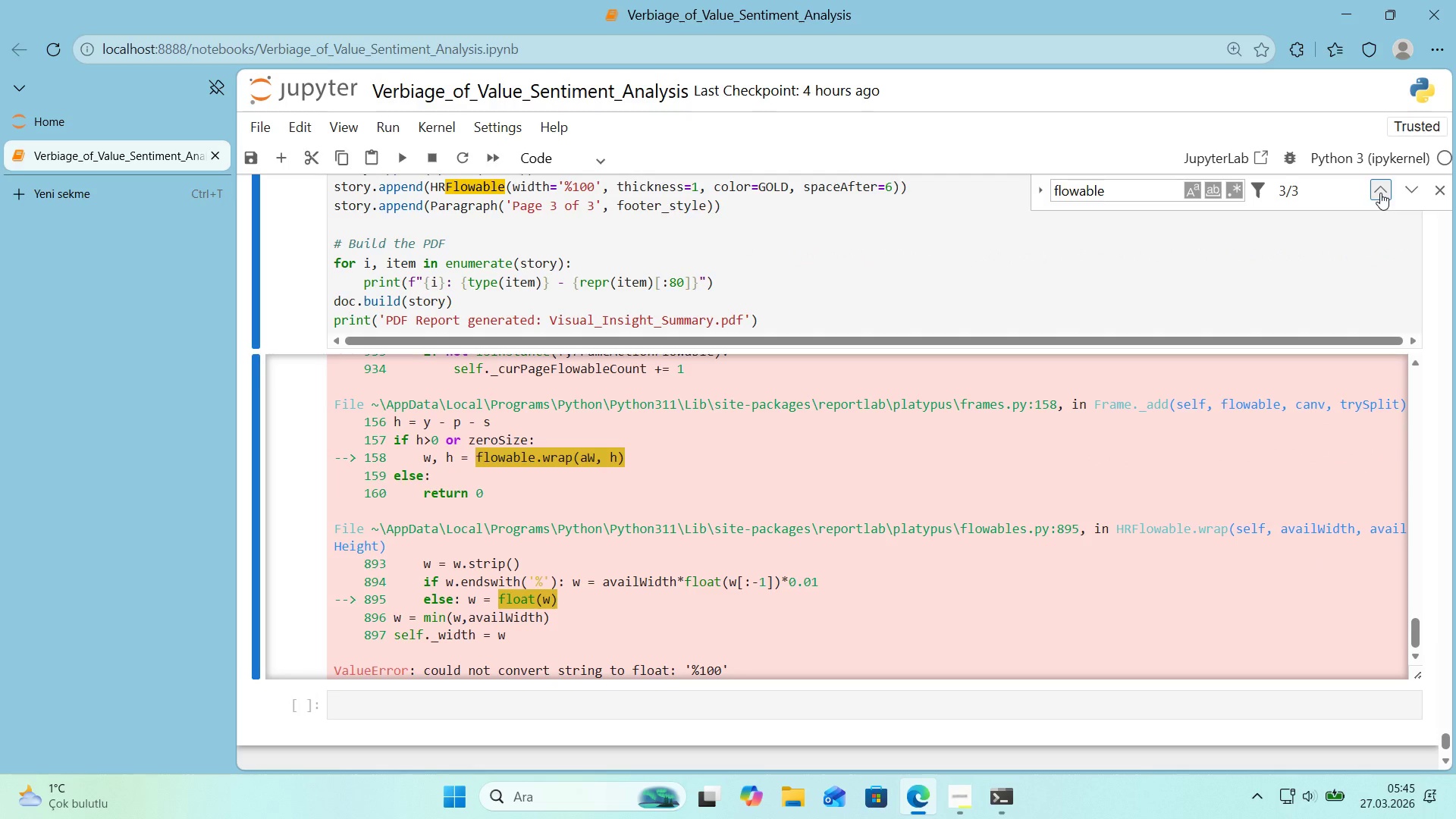 
left_click([1380, 193])
 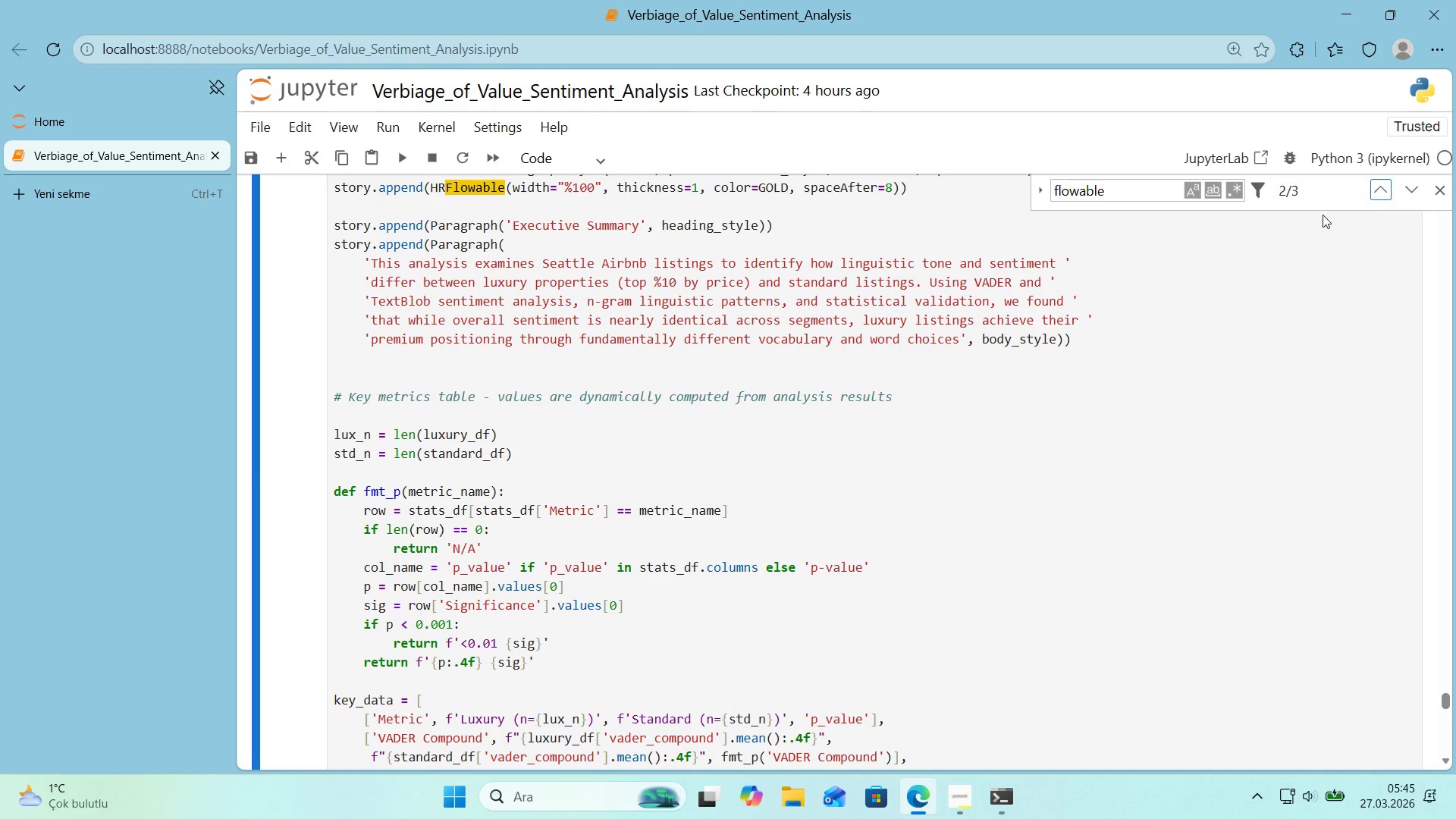 
scroll: coordinate [1206, 253], scroll_direction: up, amount: 1.0
 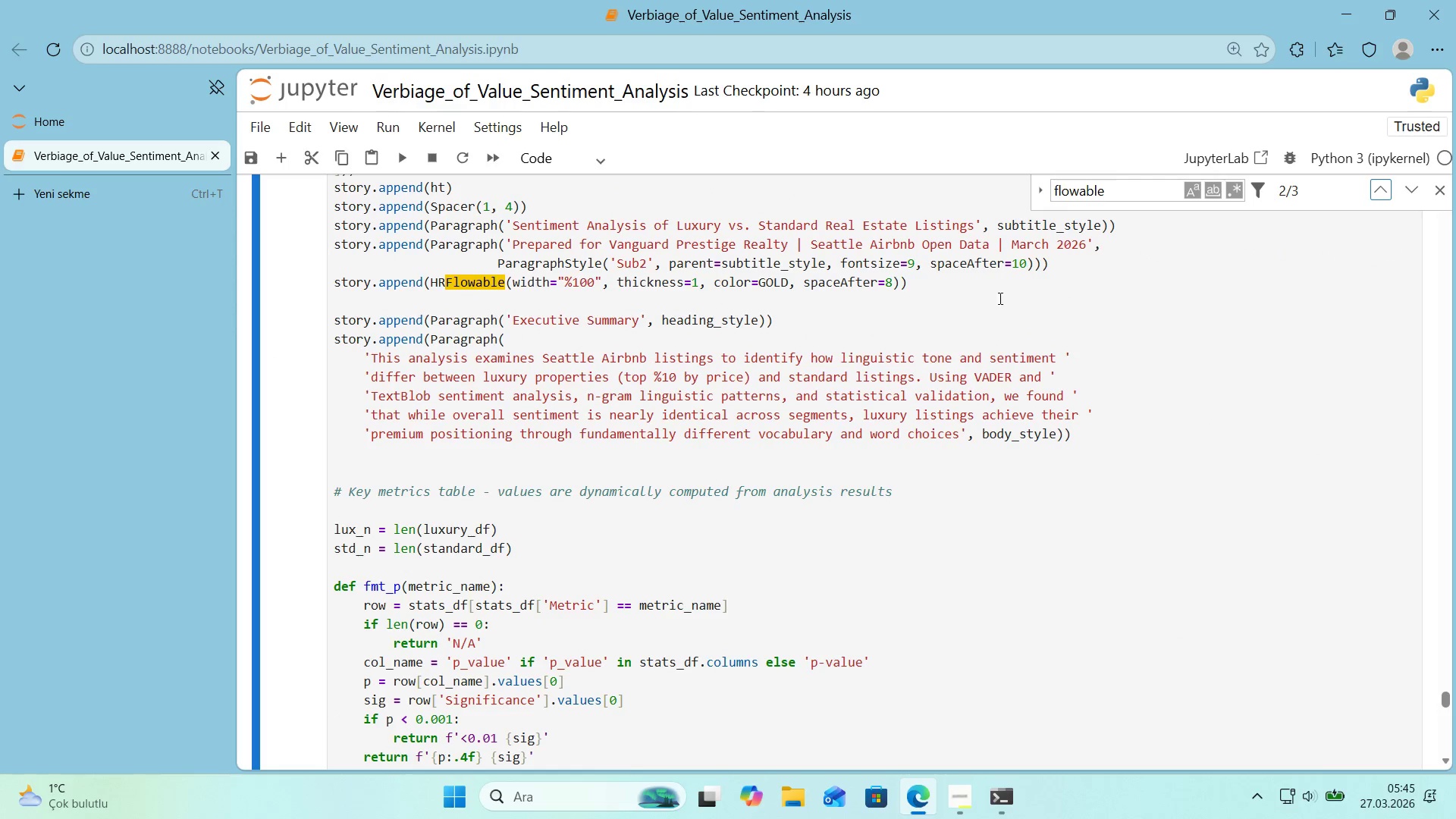 
left_click([976, 285])
 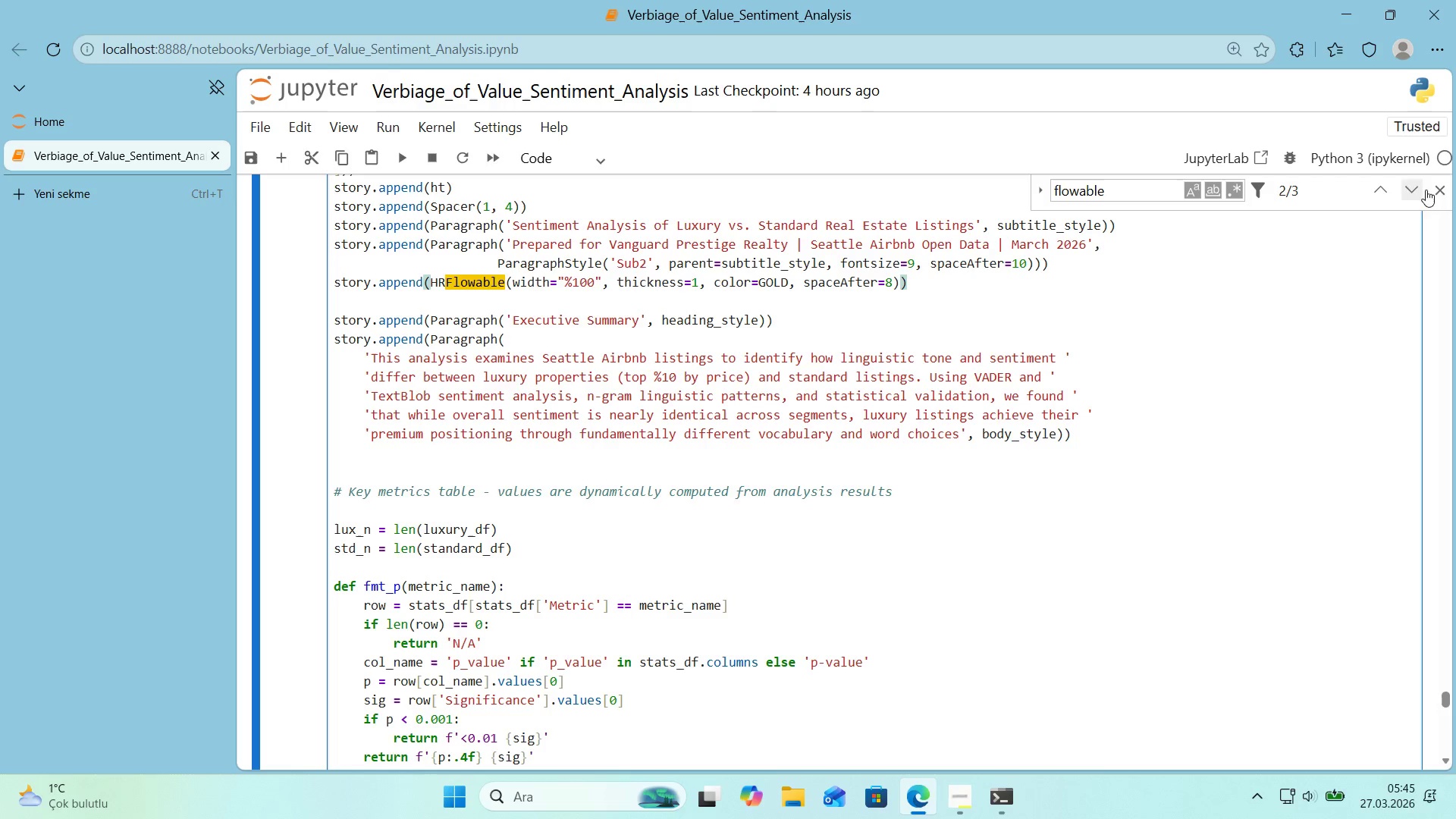 
left_click([1432, 190])
 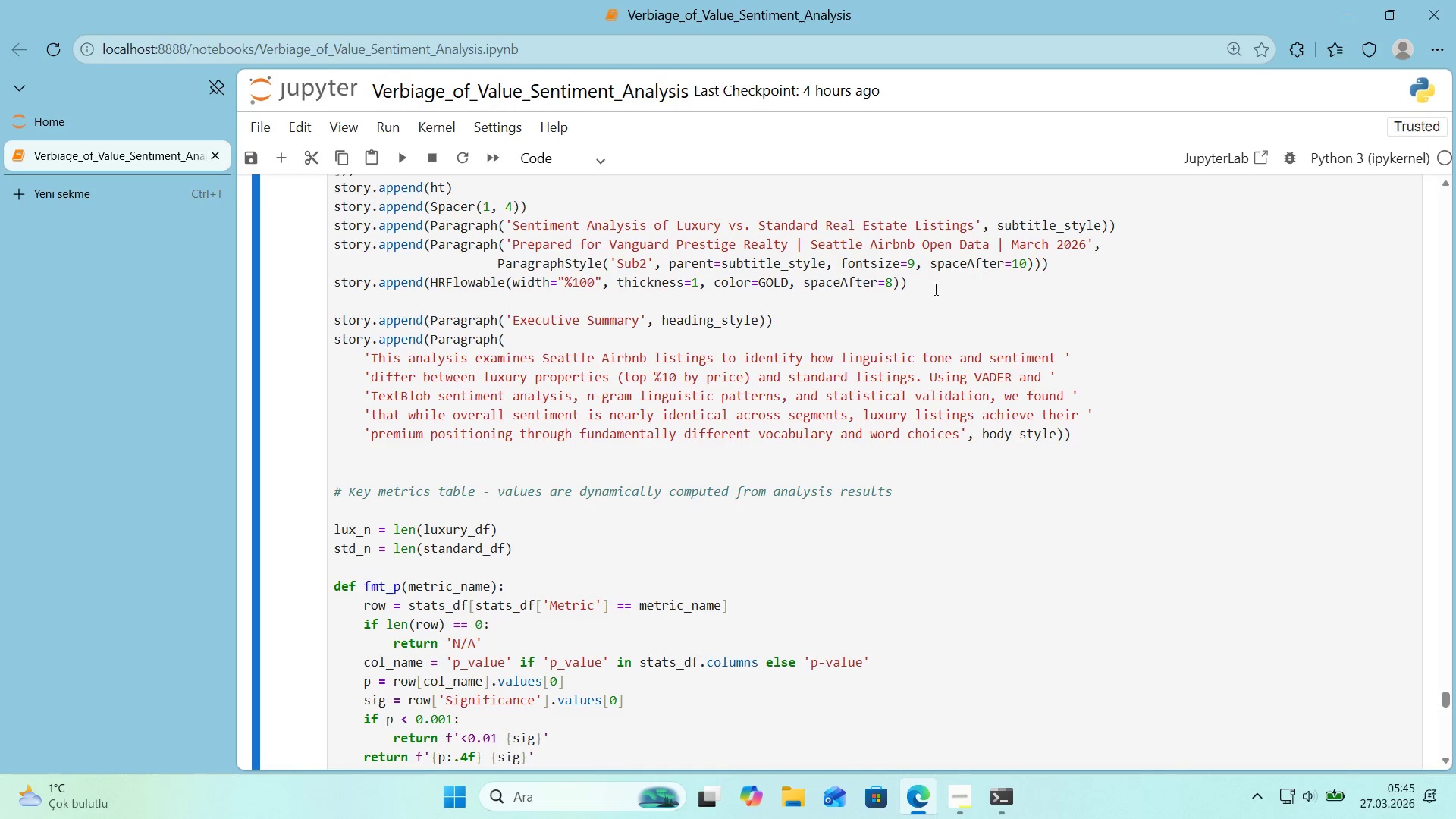 
left_click([931, 284])
 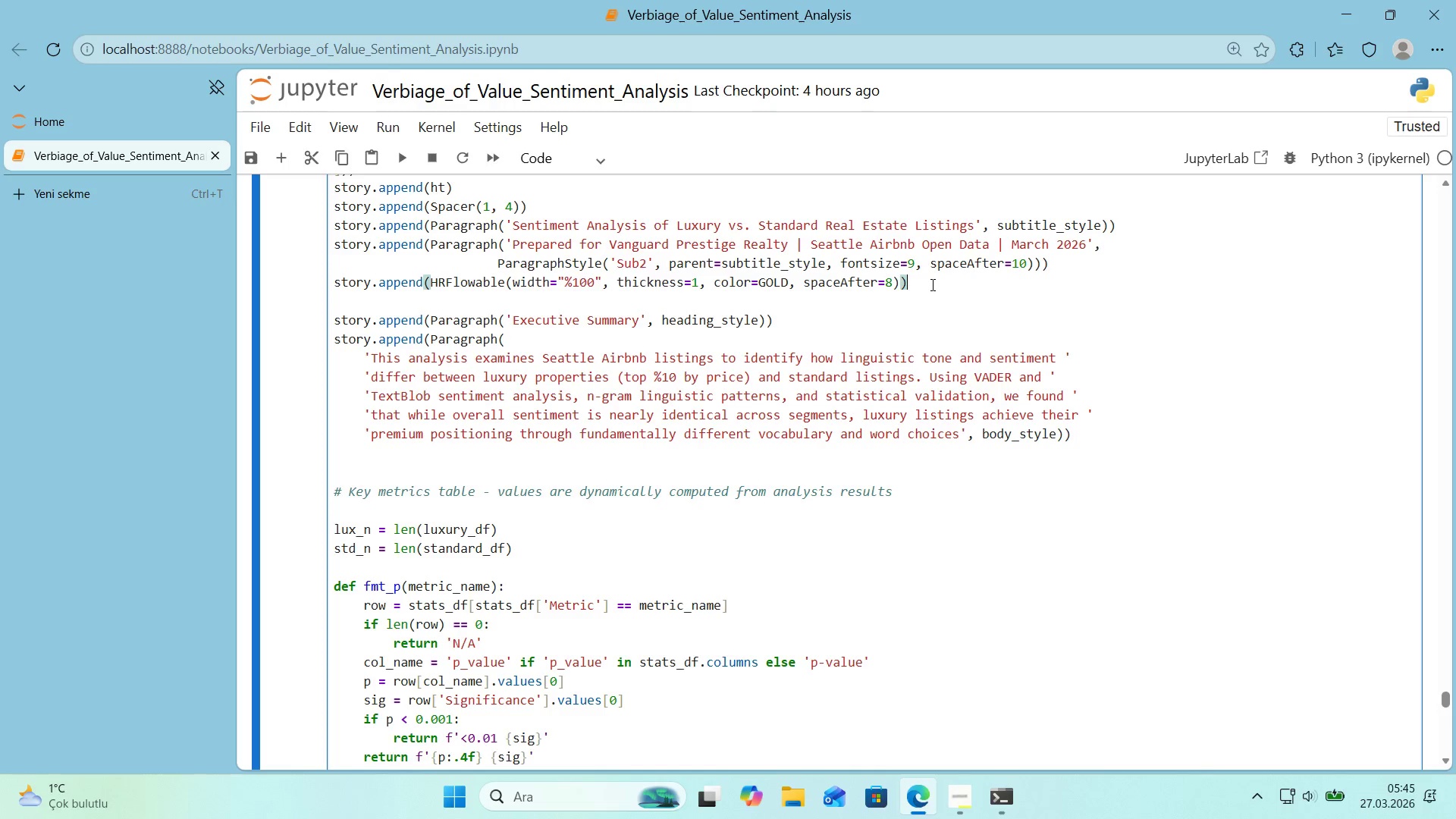 
key(Control+ControlLeft)
 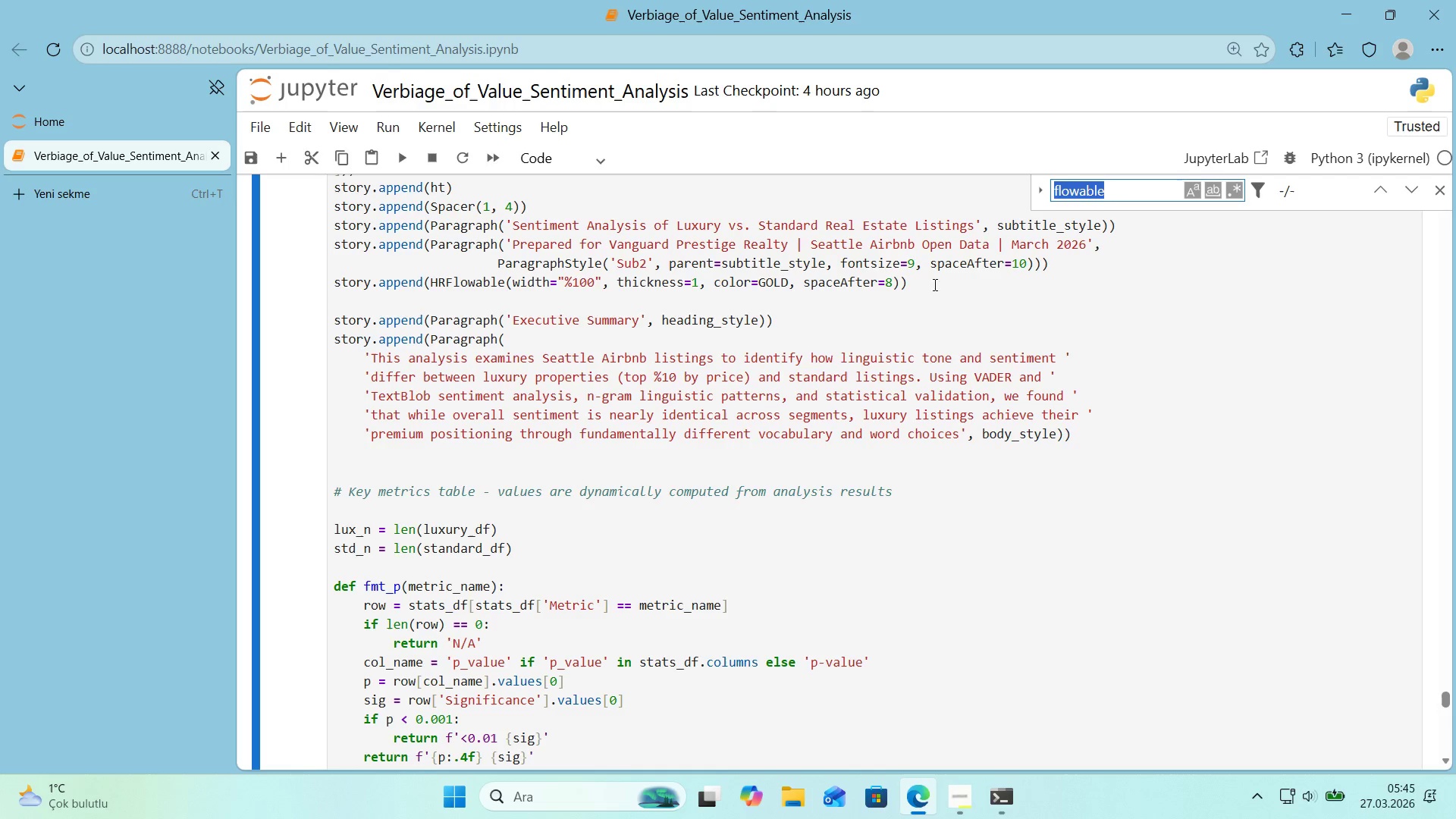 
key(Control+F)
 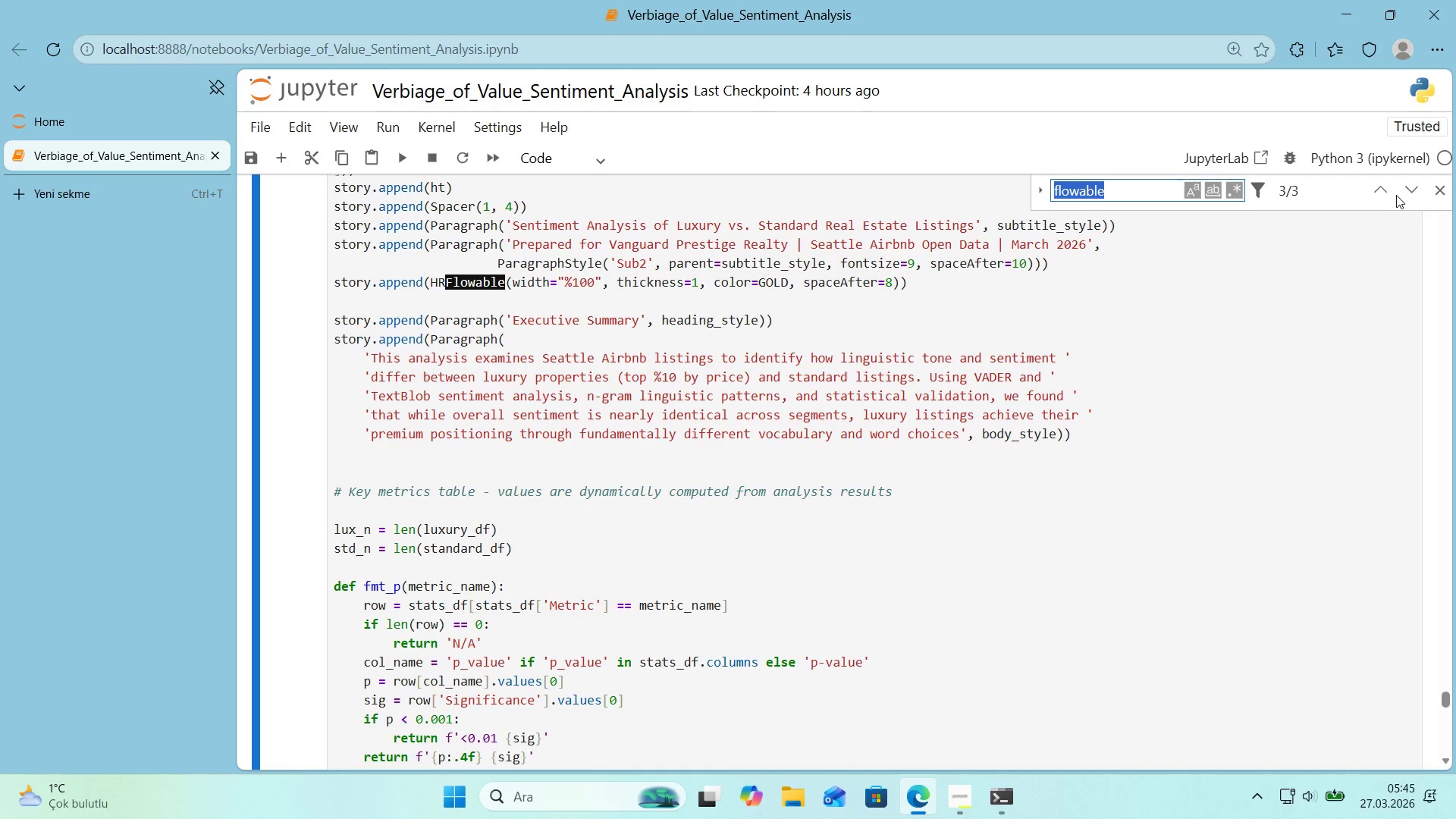 
left_click([1377, 193])
 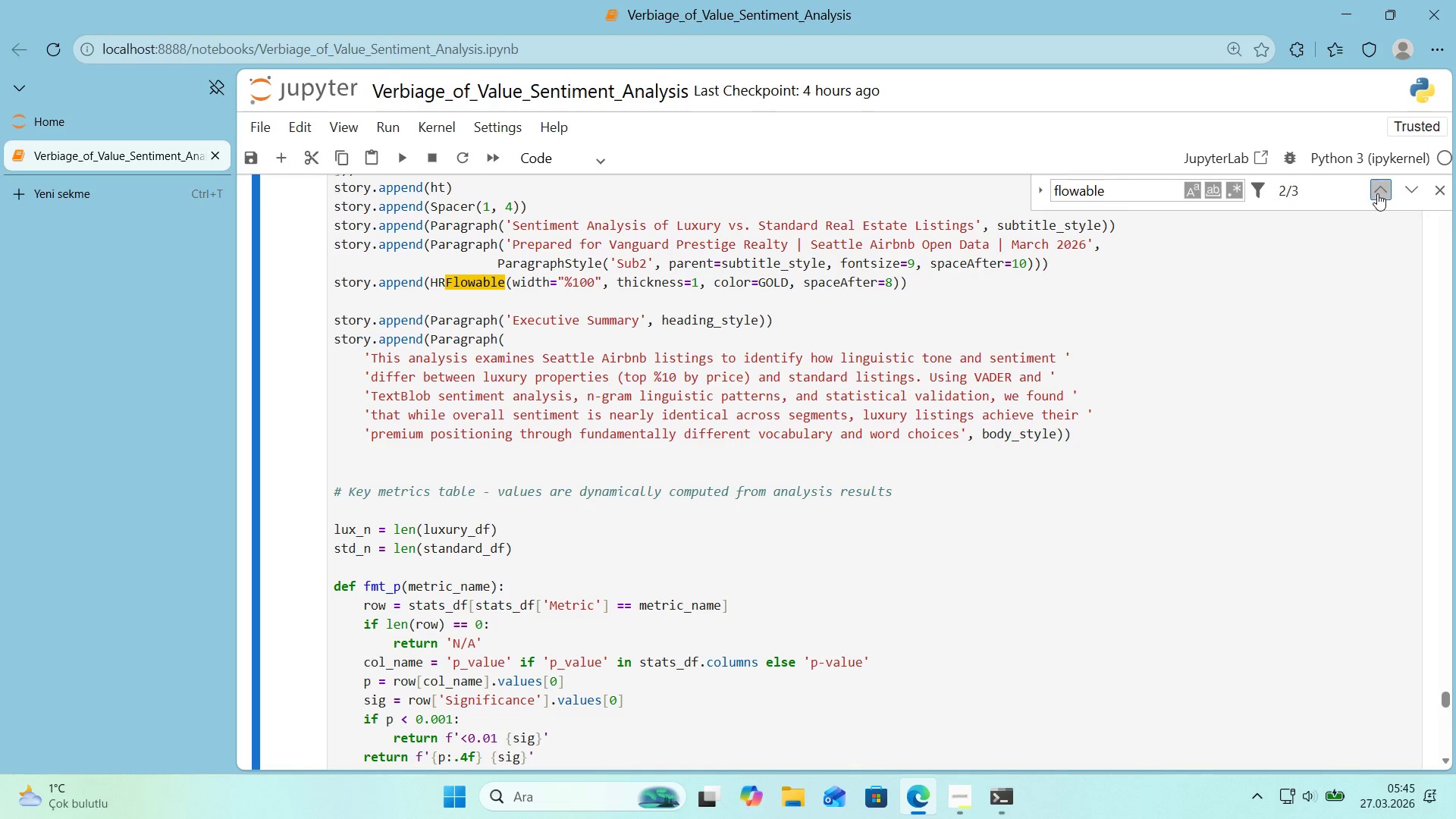 
left_click([1377, 193])
 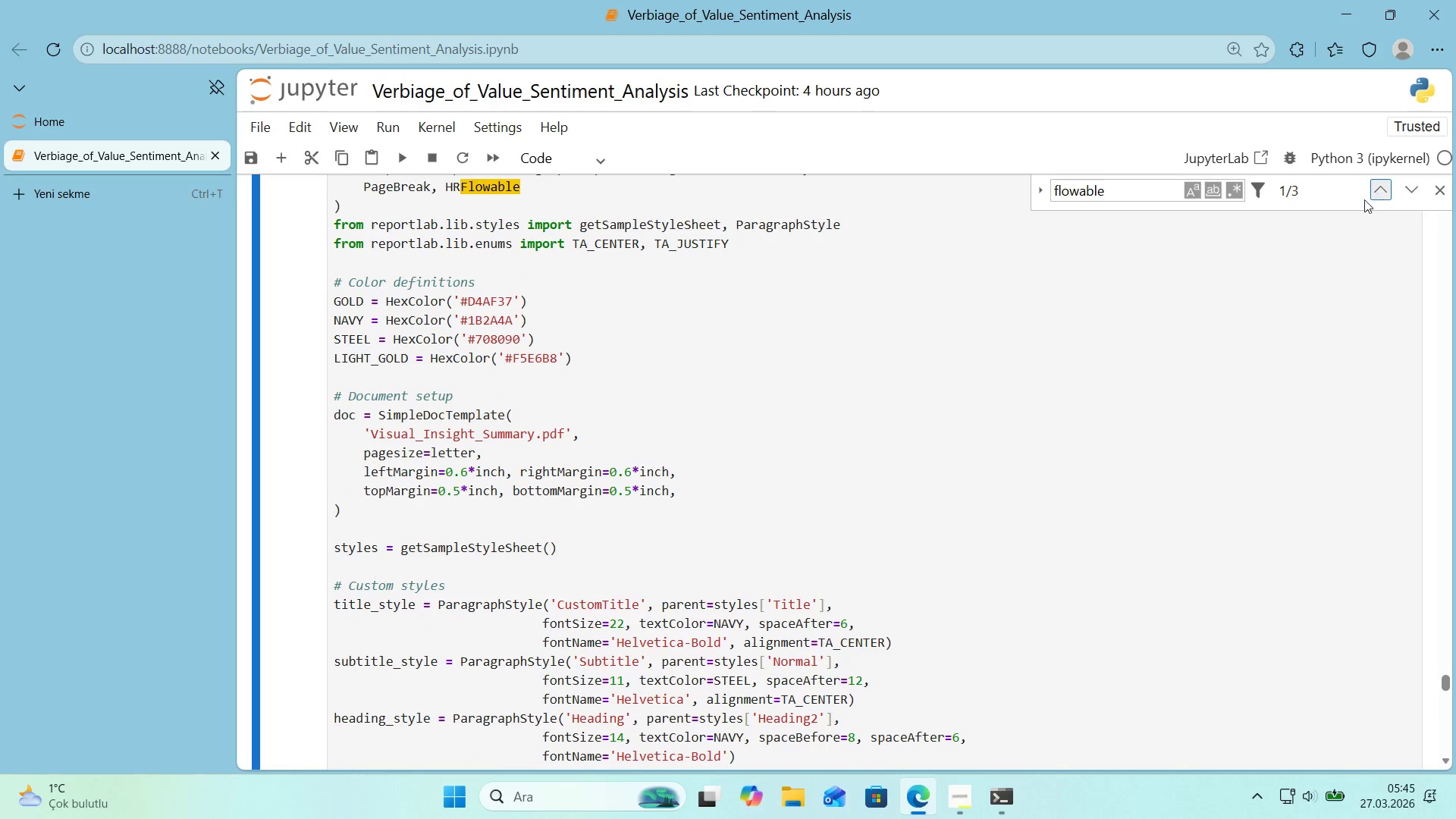 
scroll: coordinate [1254, 313], scroll_direction: up, amount: 3.0
 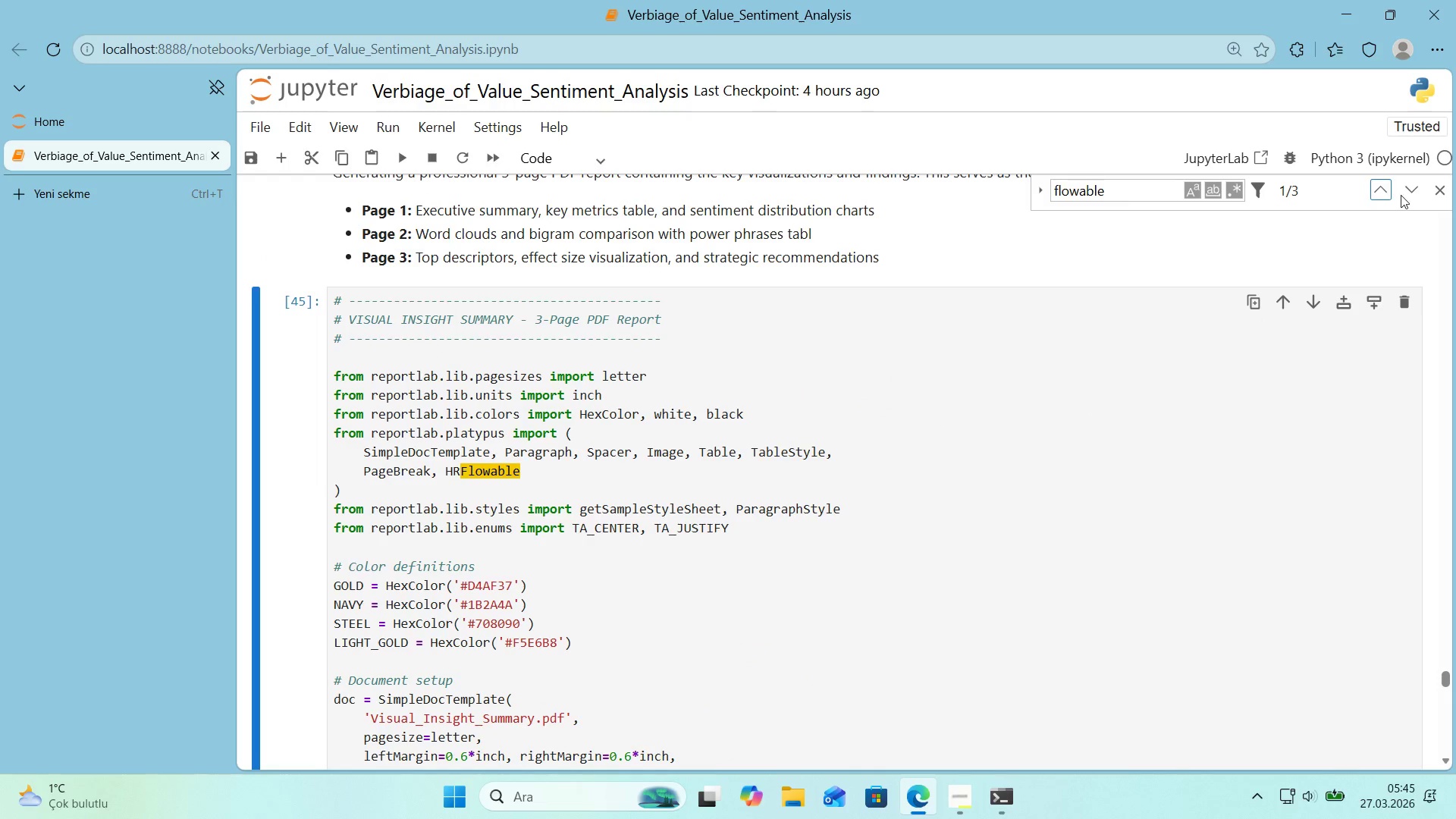 
left_click([1414, 193])
 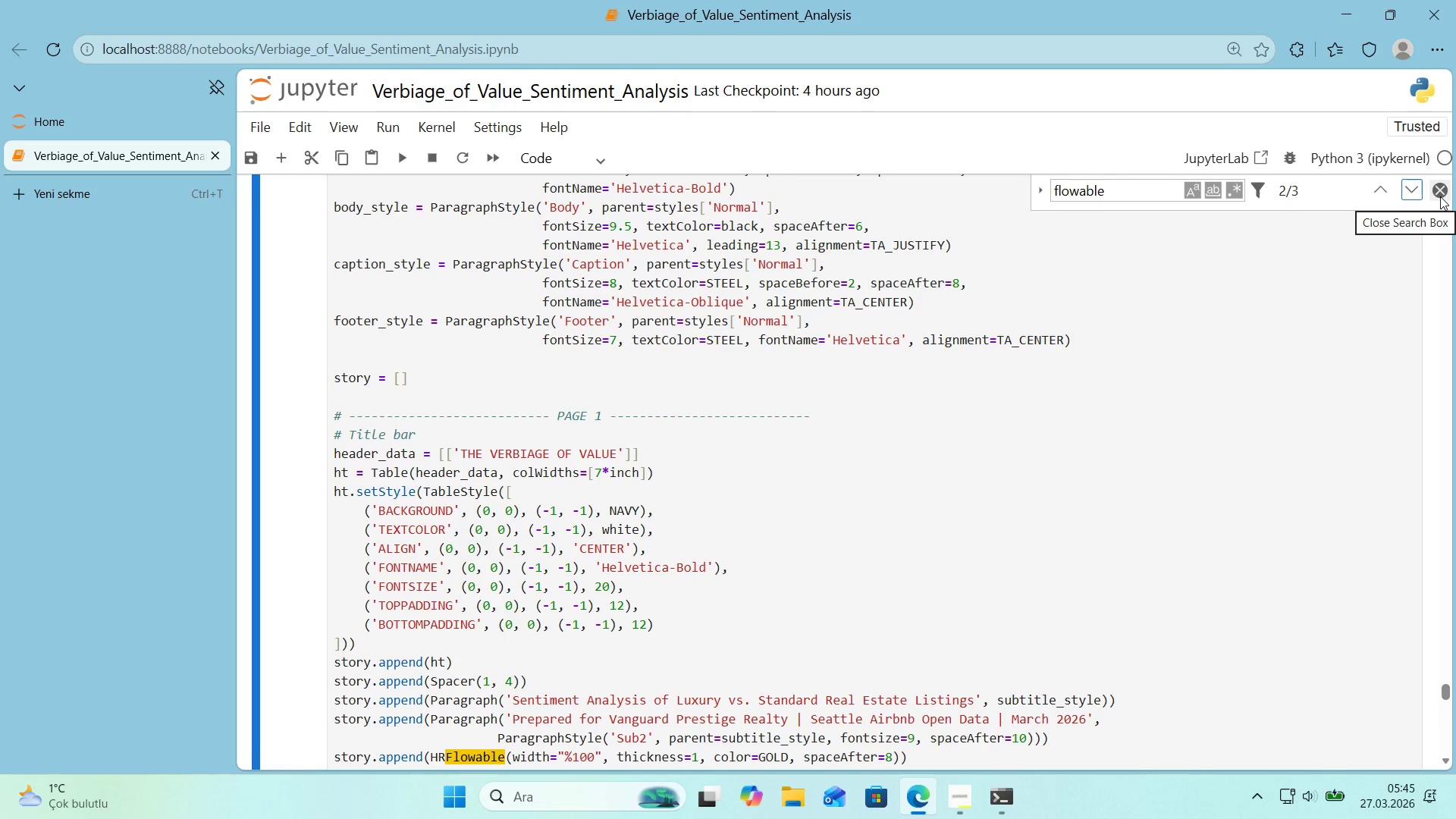 
left_click([1439, 196])
 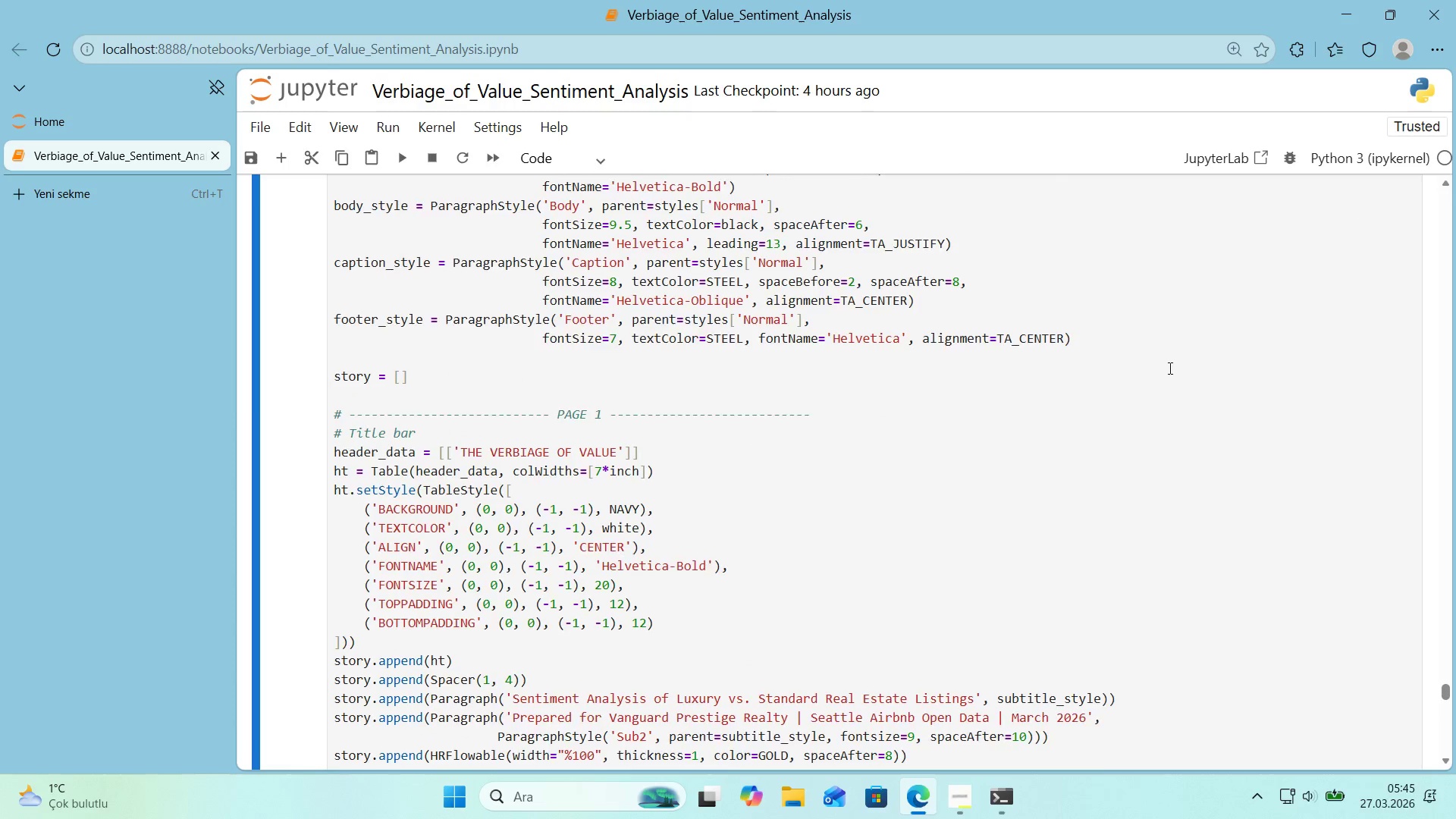 
scroll: coordinate [1168, 369], scroll_direction: down, amount: 3.0
 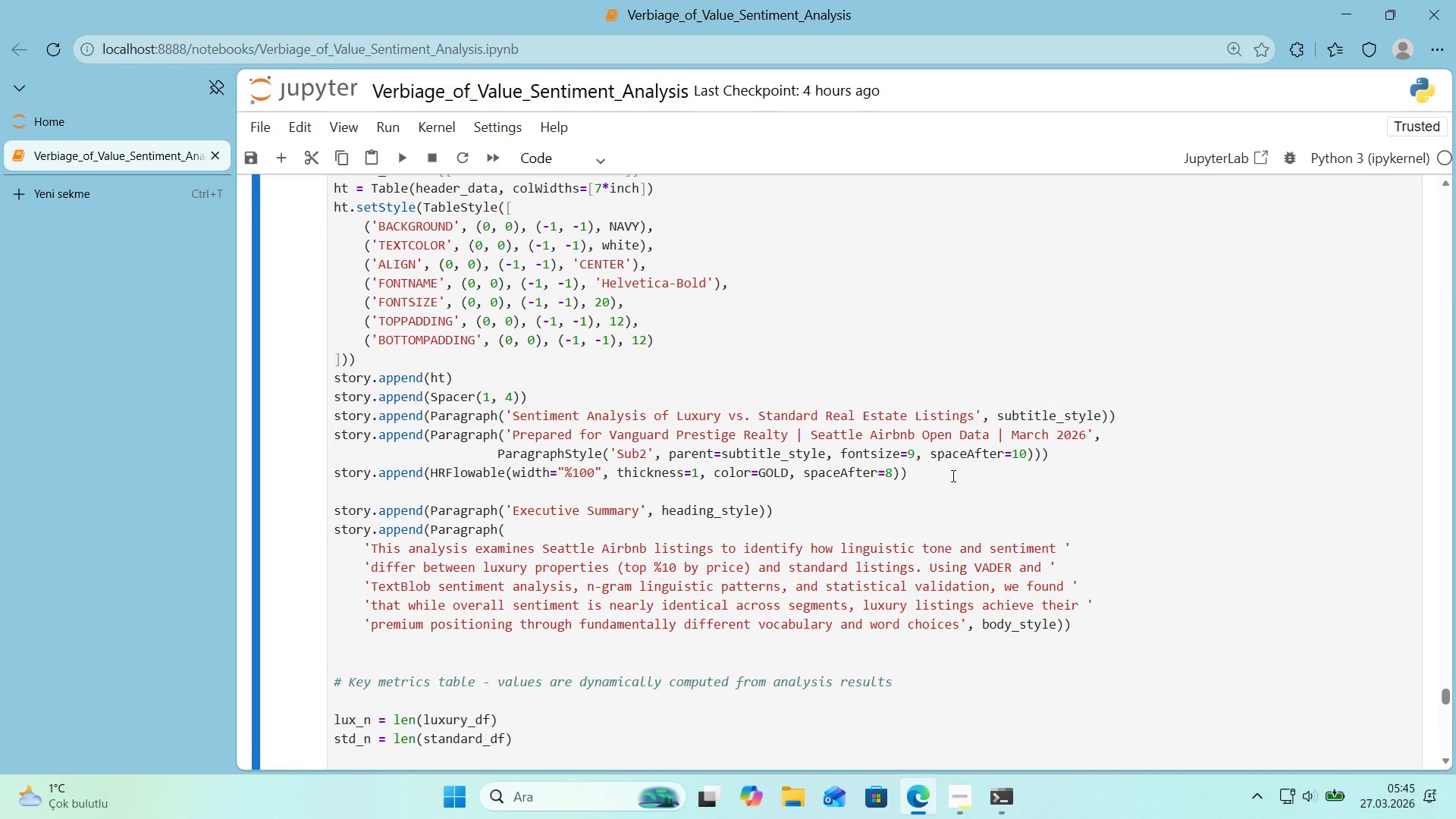 
left_click([952, 475])
 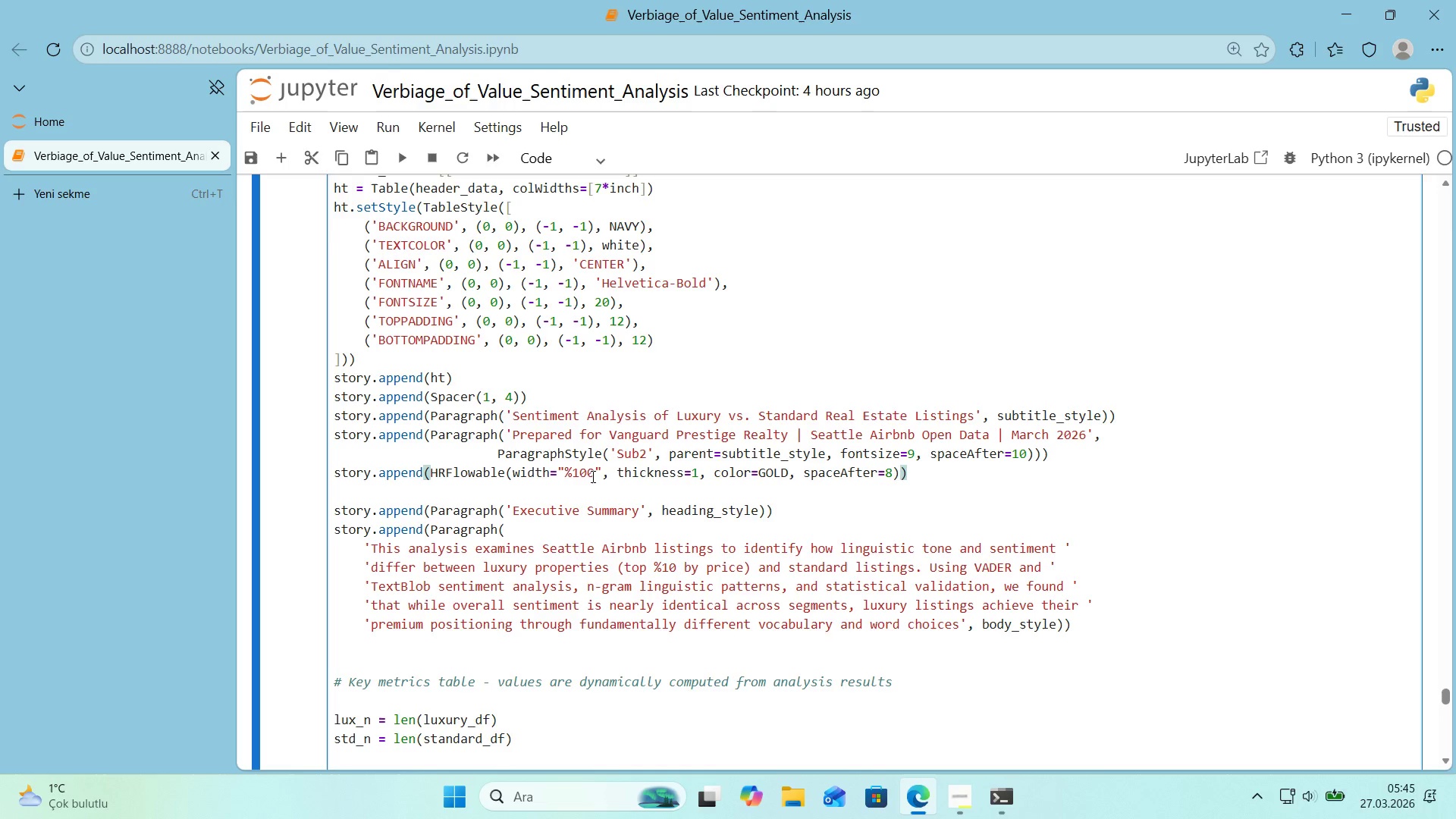 
wait(11.91)
 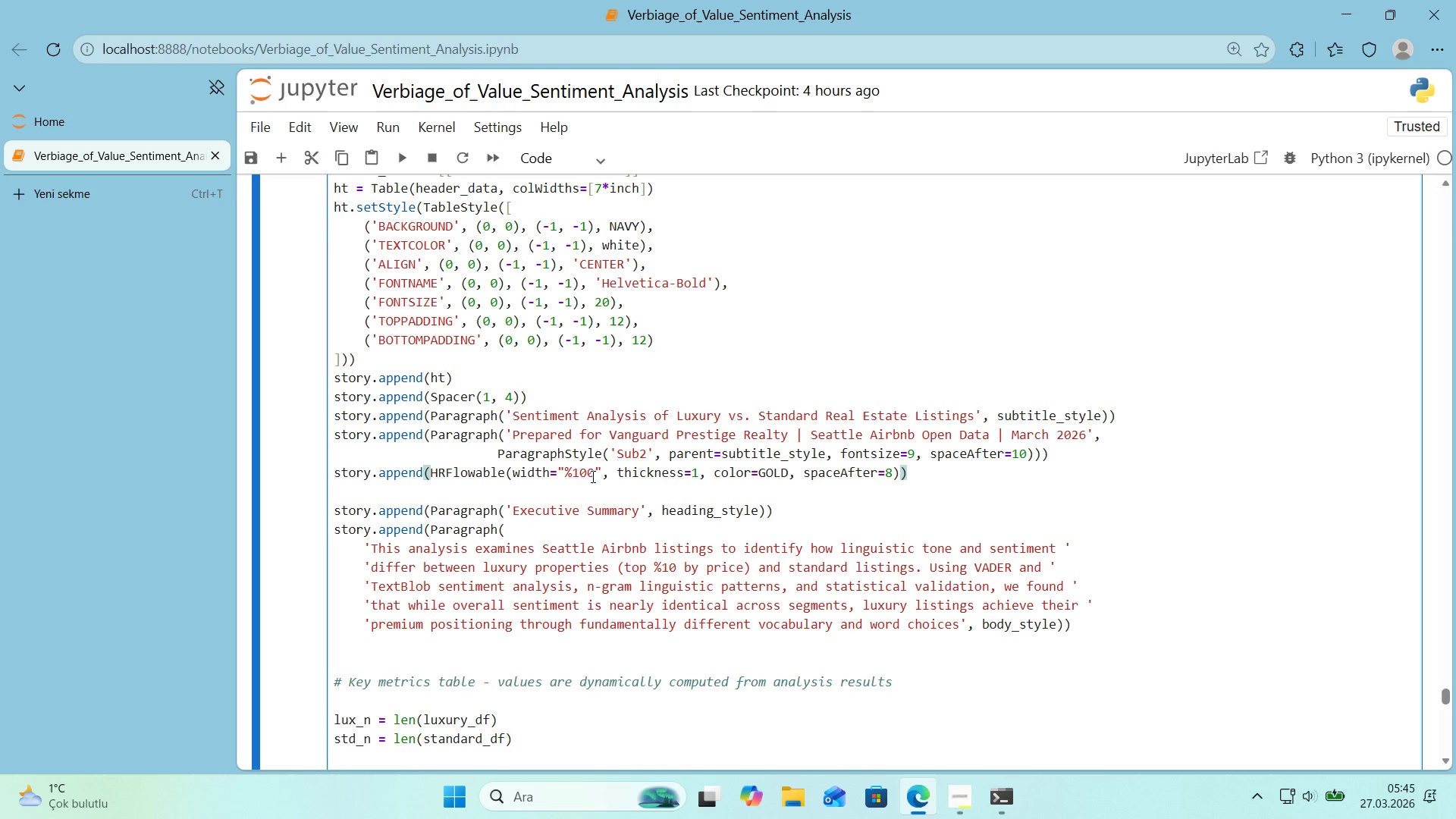 
scroll: coordinate [592, 476], scroll_direction: up, amount: 2.0
 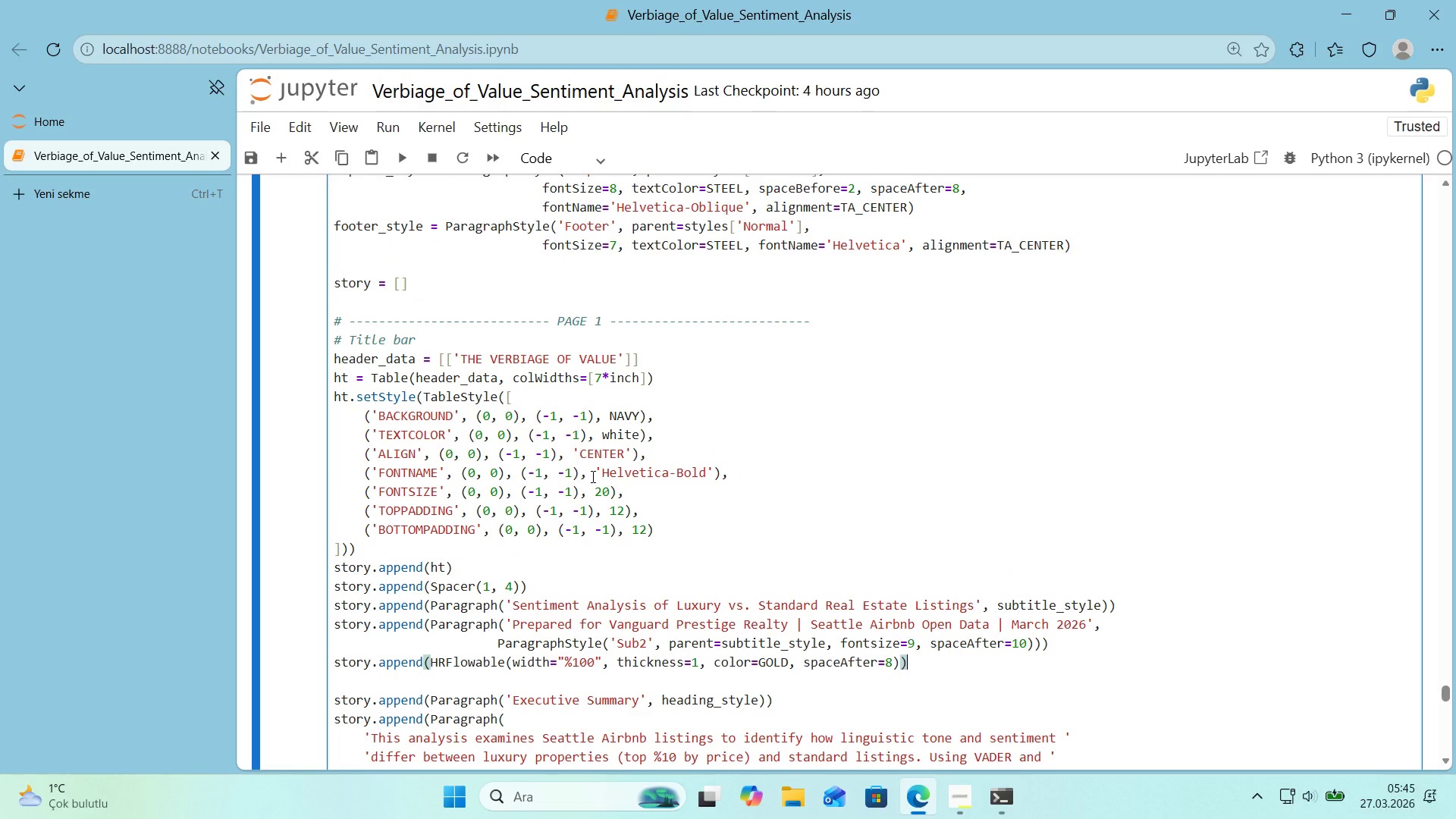 
scroll: coordinate [592, 477], scroll_direction: down, amount: 2.0
 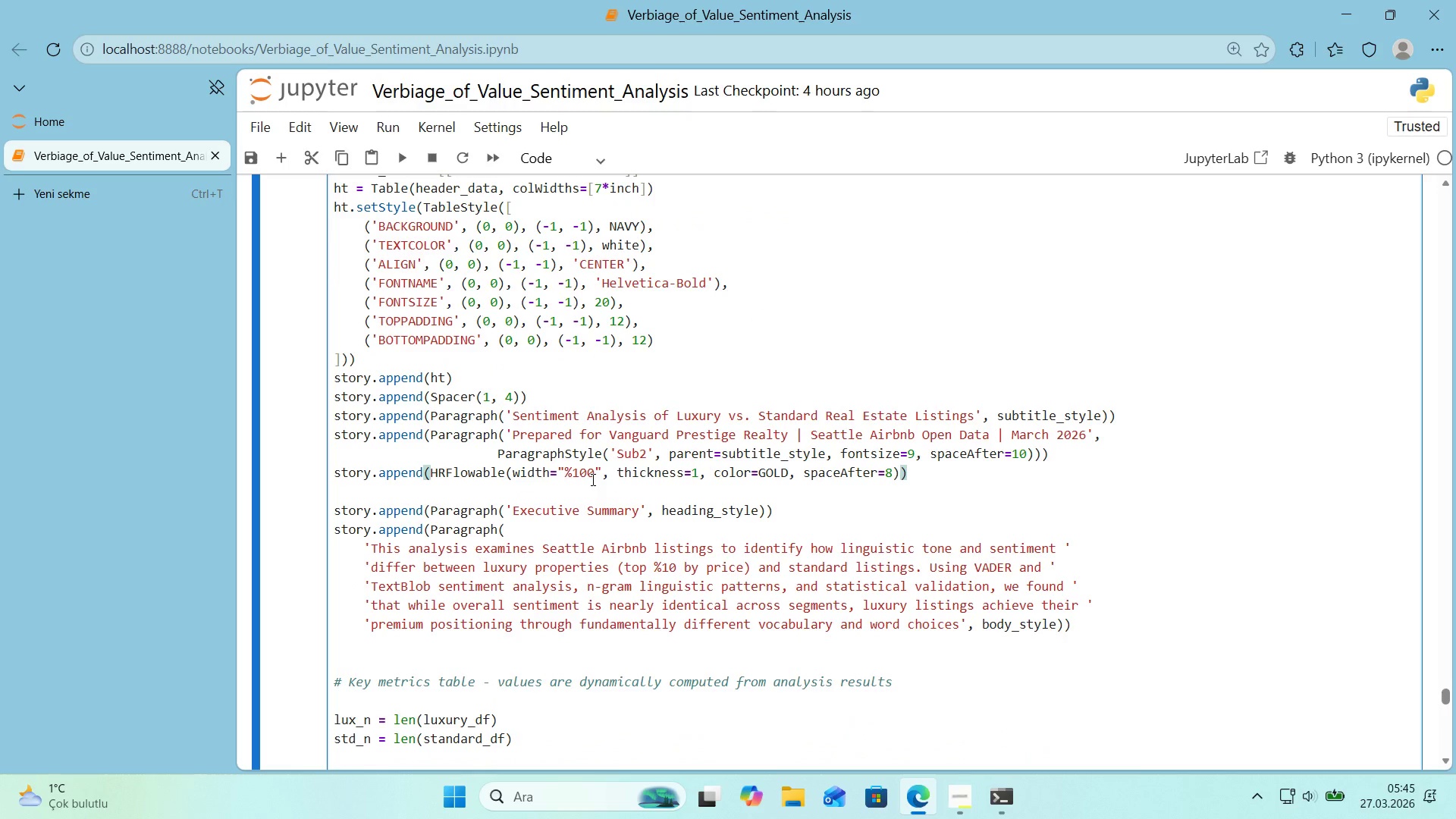 
wait(6.14)
 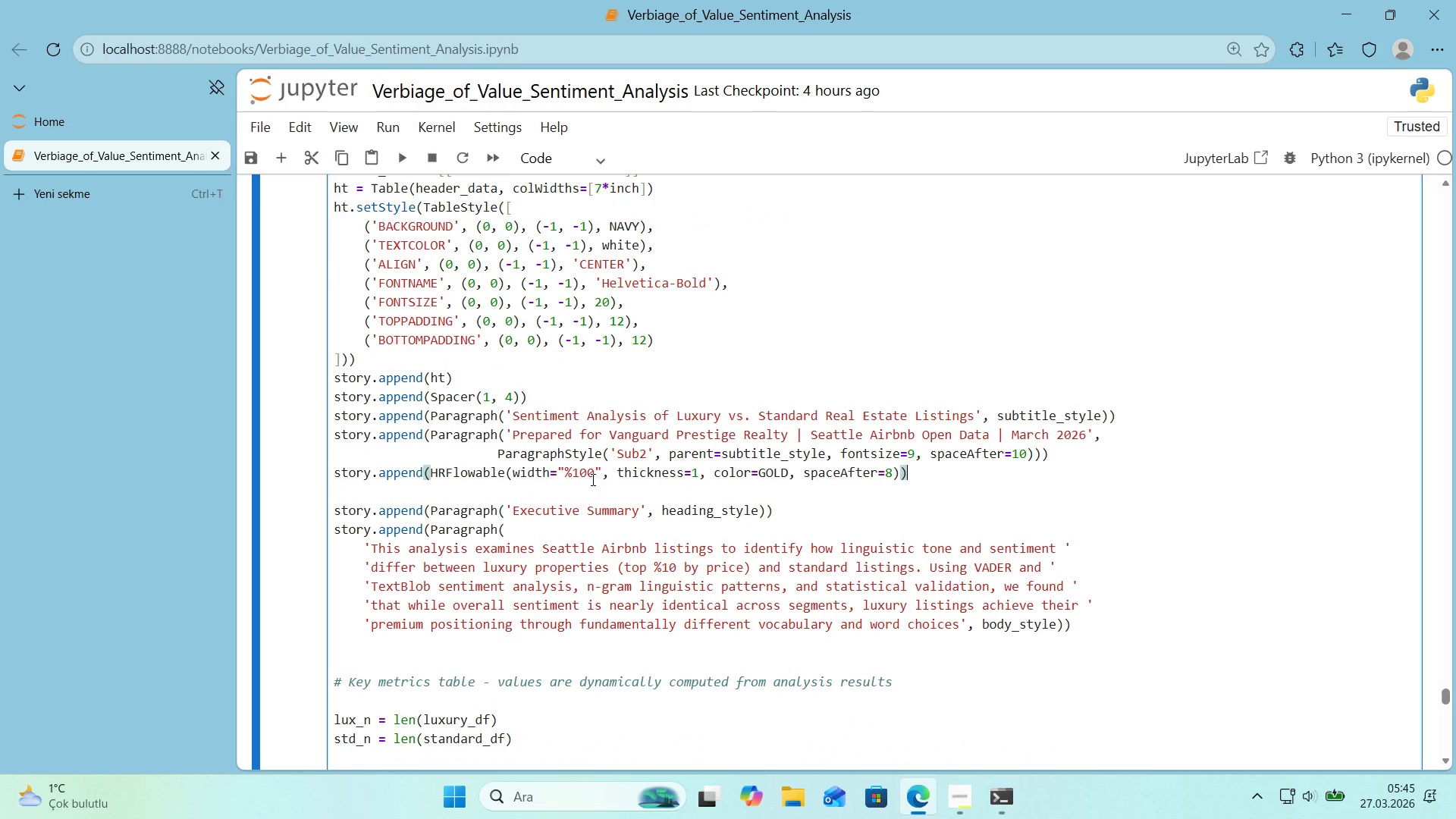 
left_click_drag(start_coordinate=[564, 475], to_coordinate=[572, 475])
 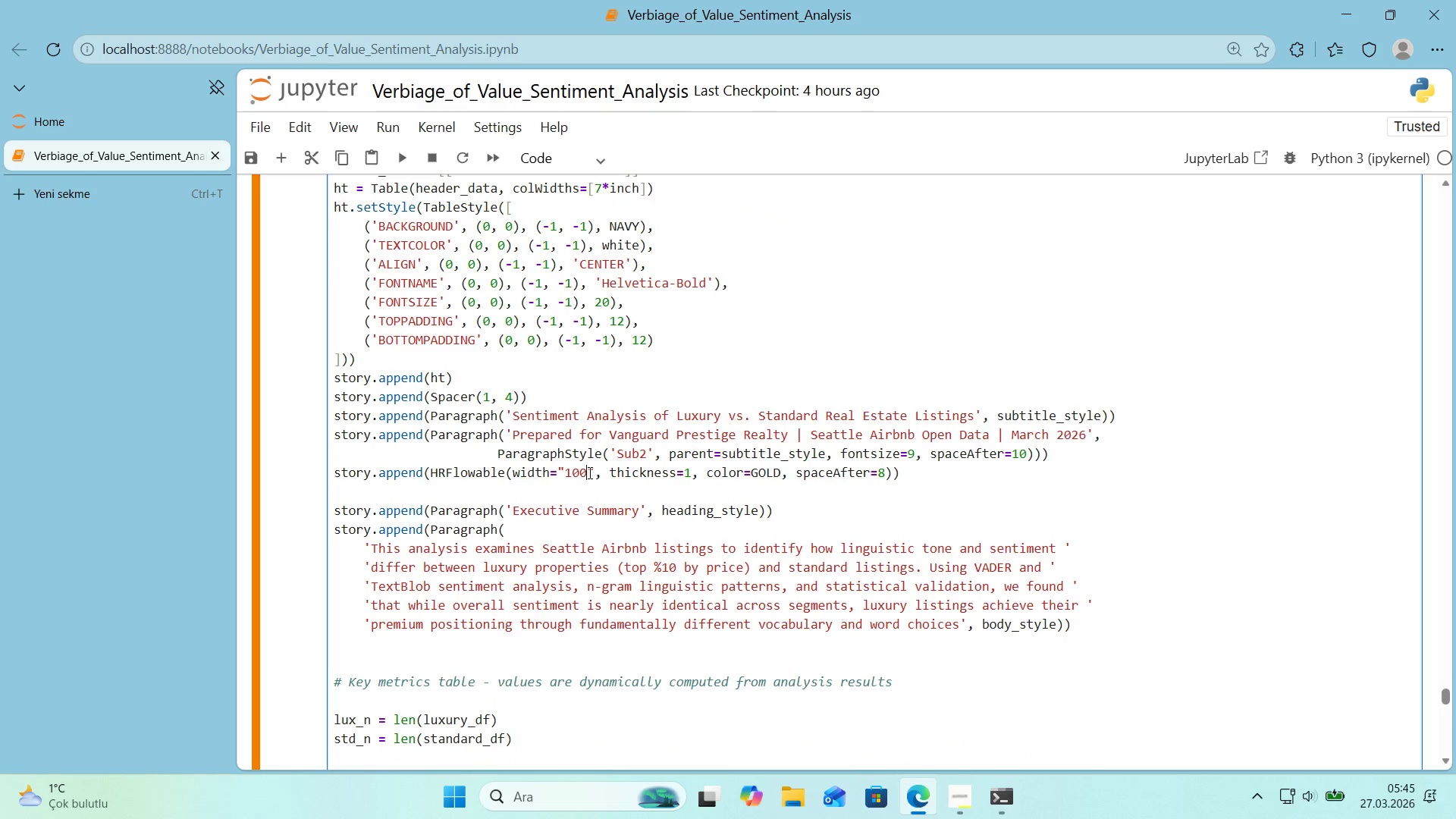 
key(Control+ControlLeft)
 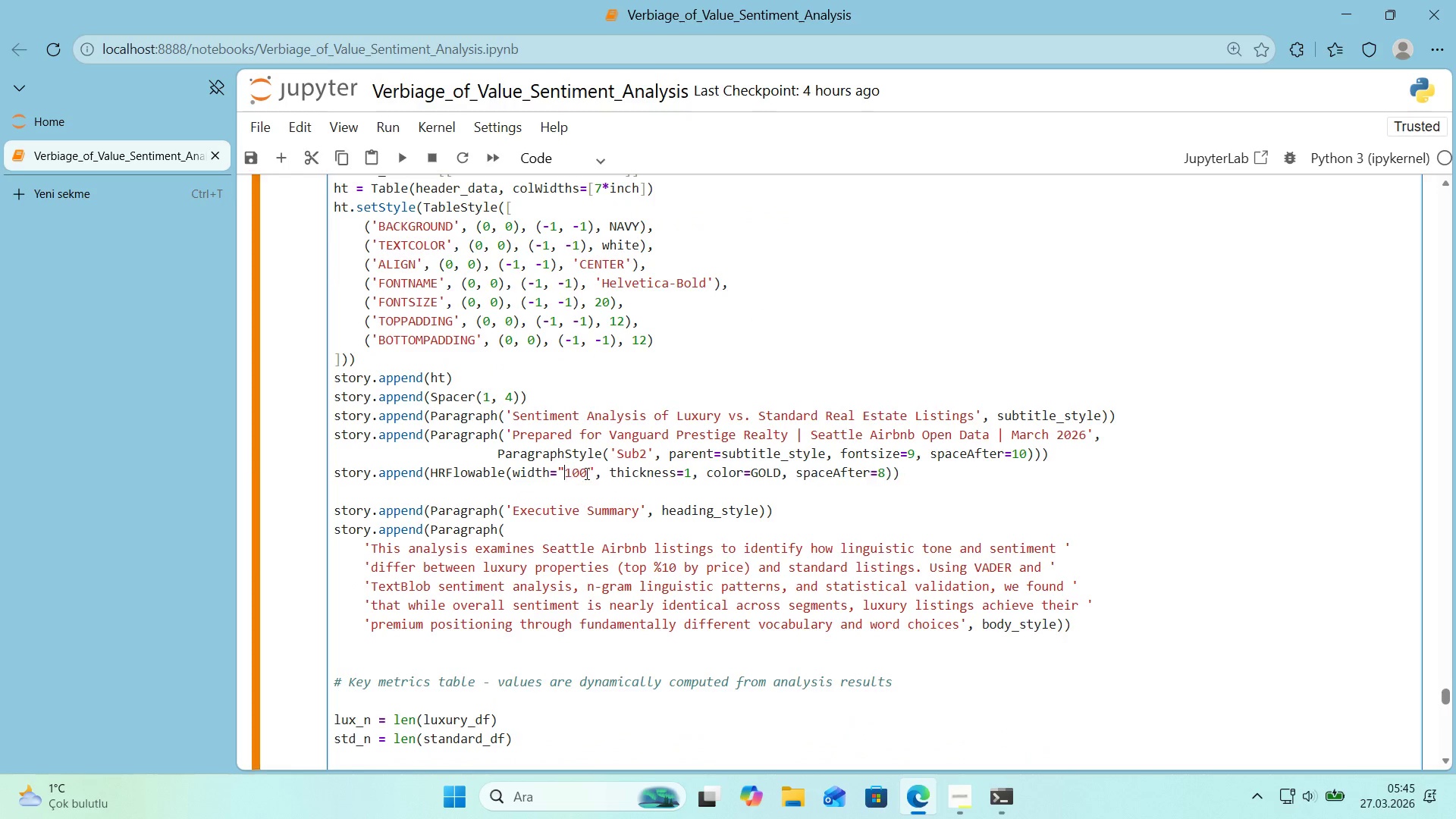 
key(Control+X)
 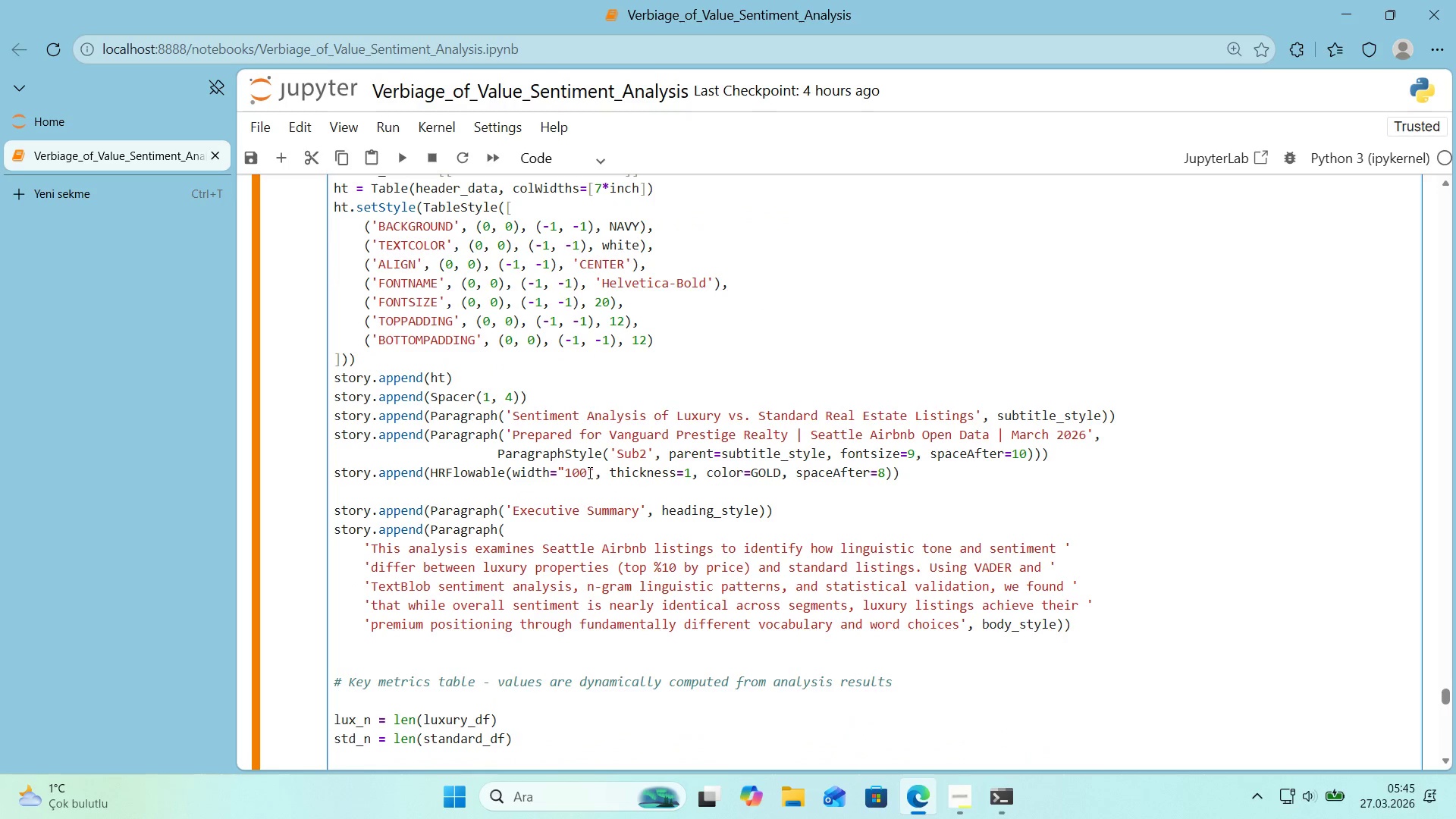 
left_click([588, 472])
 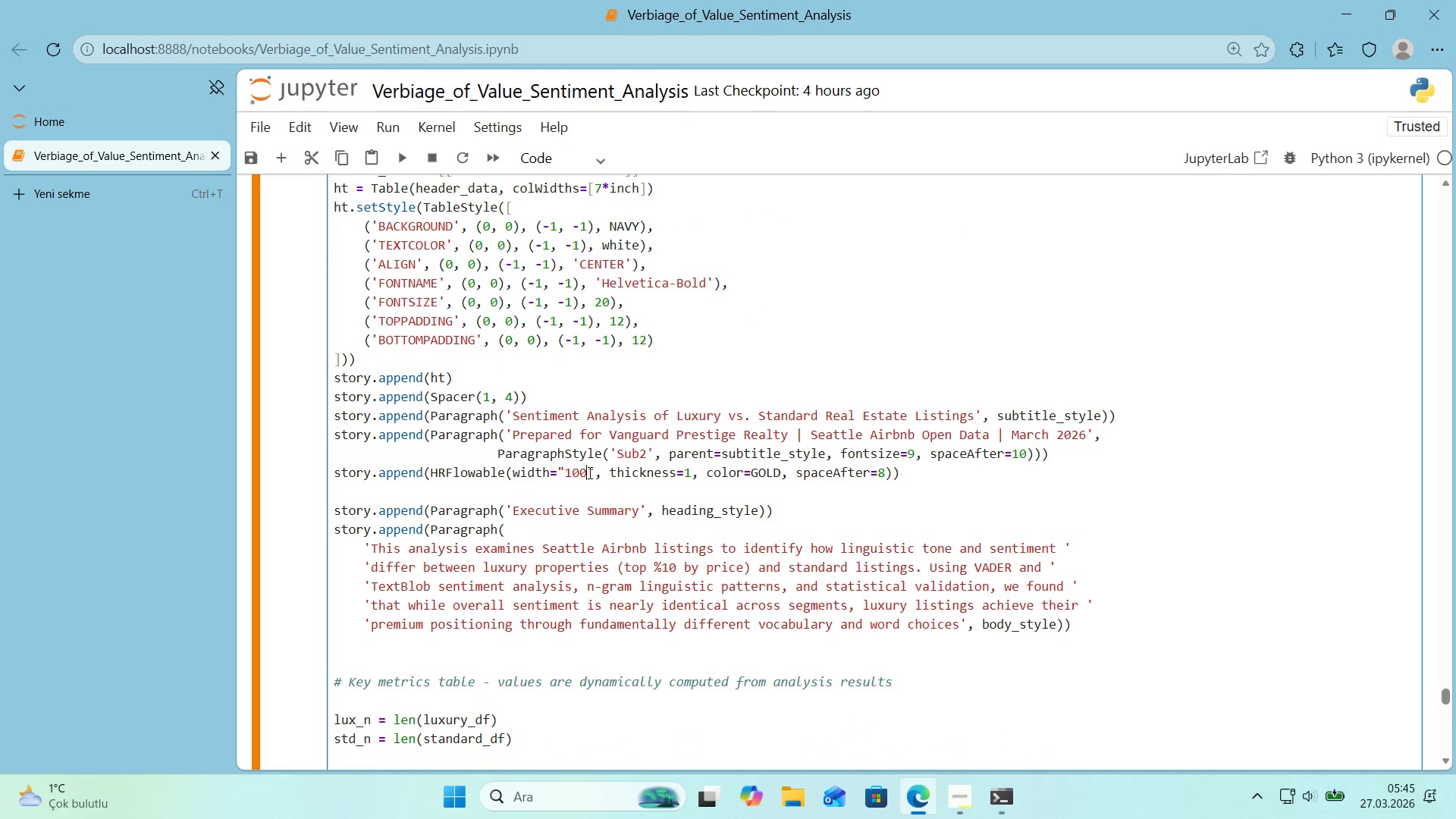 
key(Control+ControlLeft)
 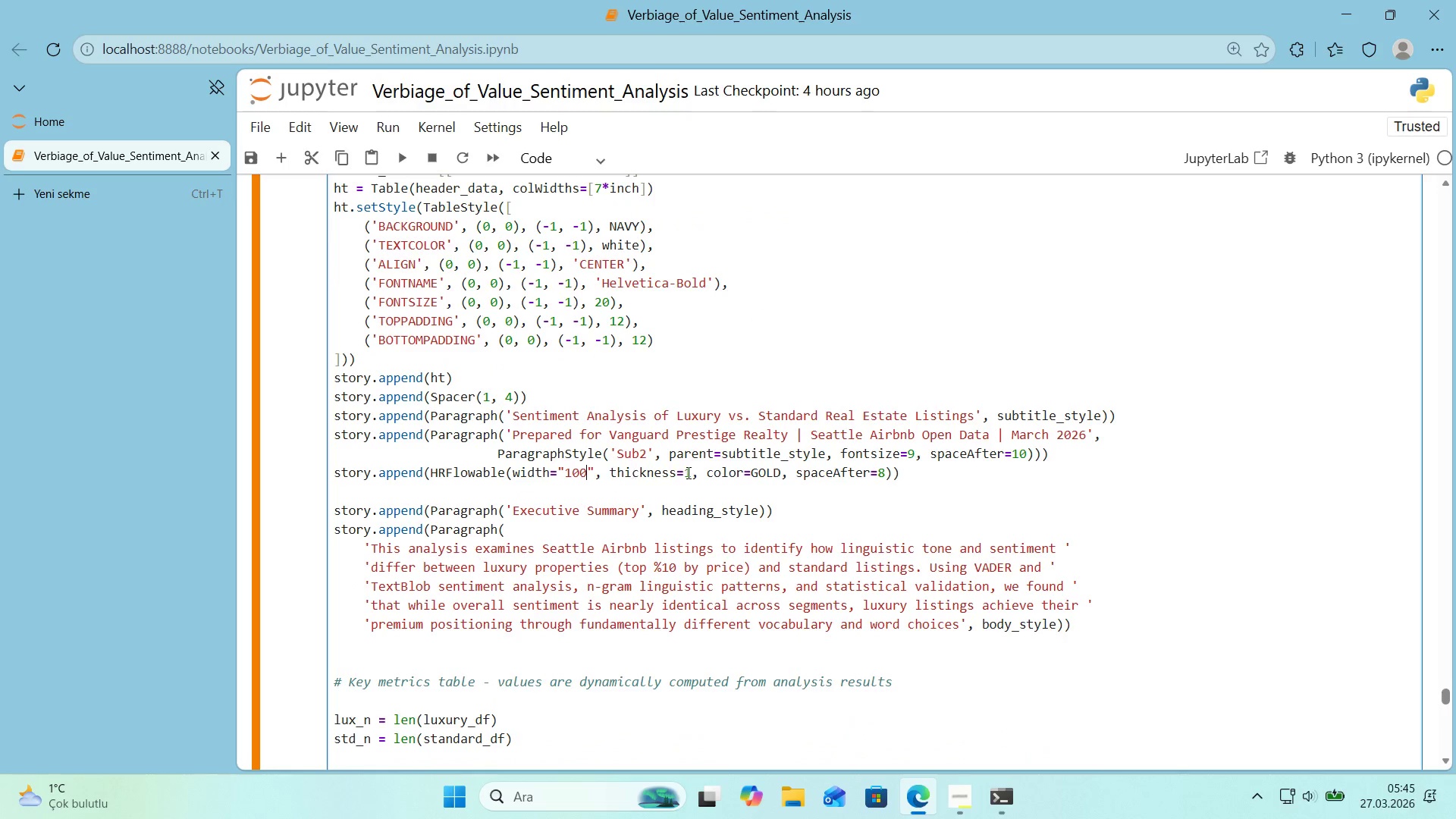 
key(Control+V)
 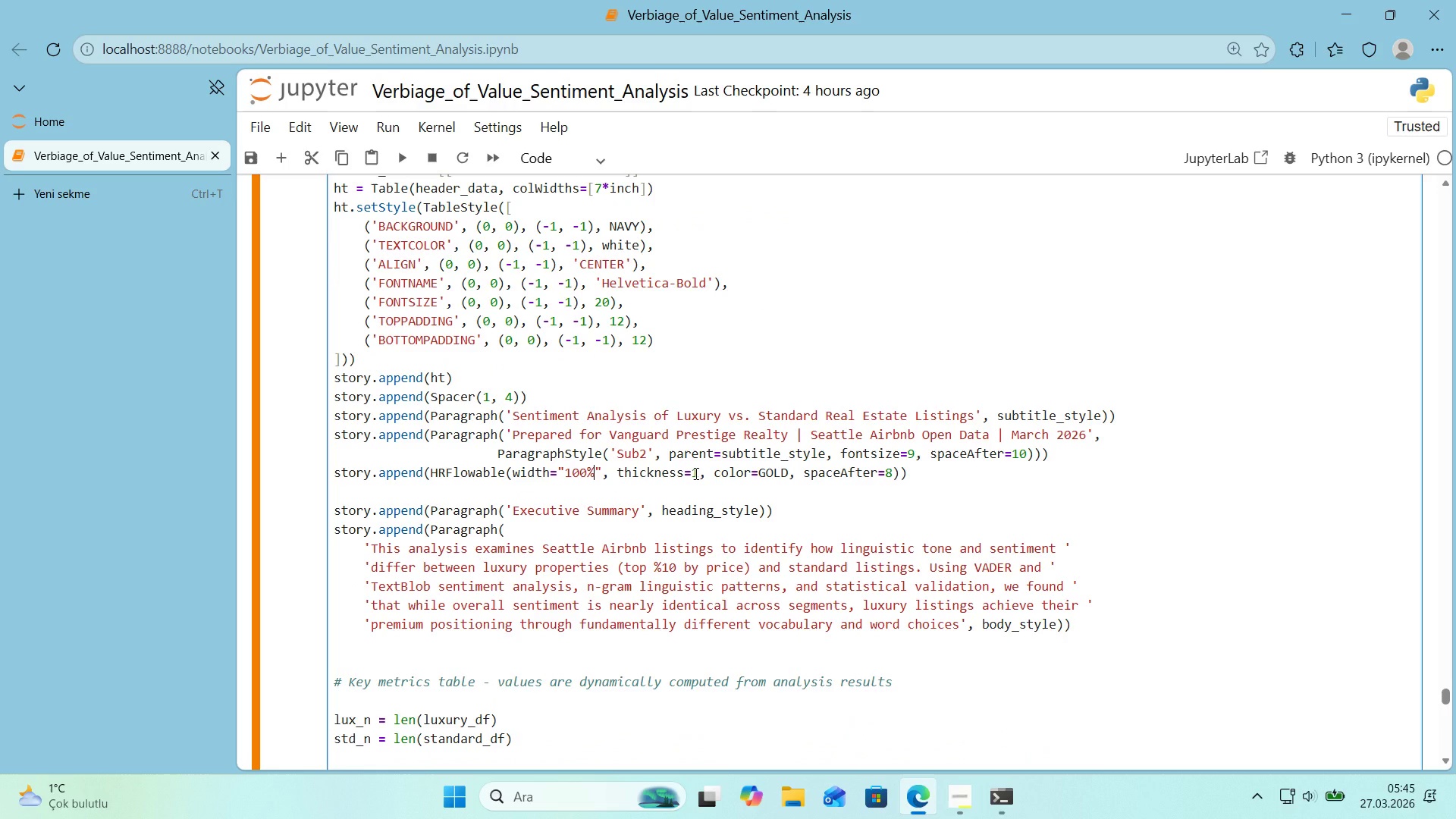 
key(Shift+Enter)
 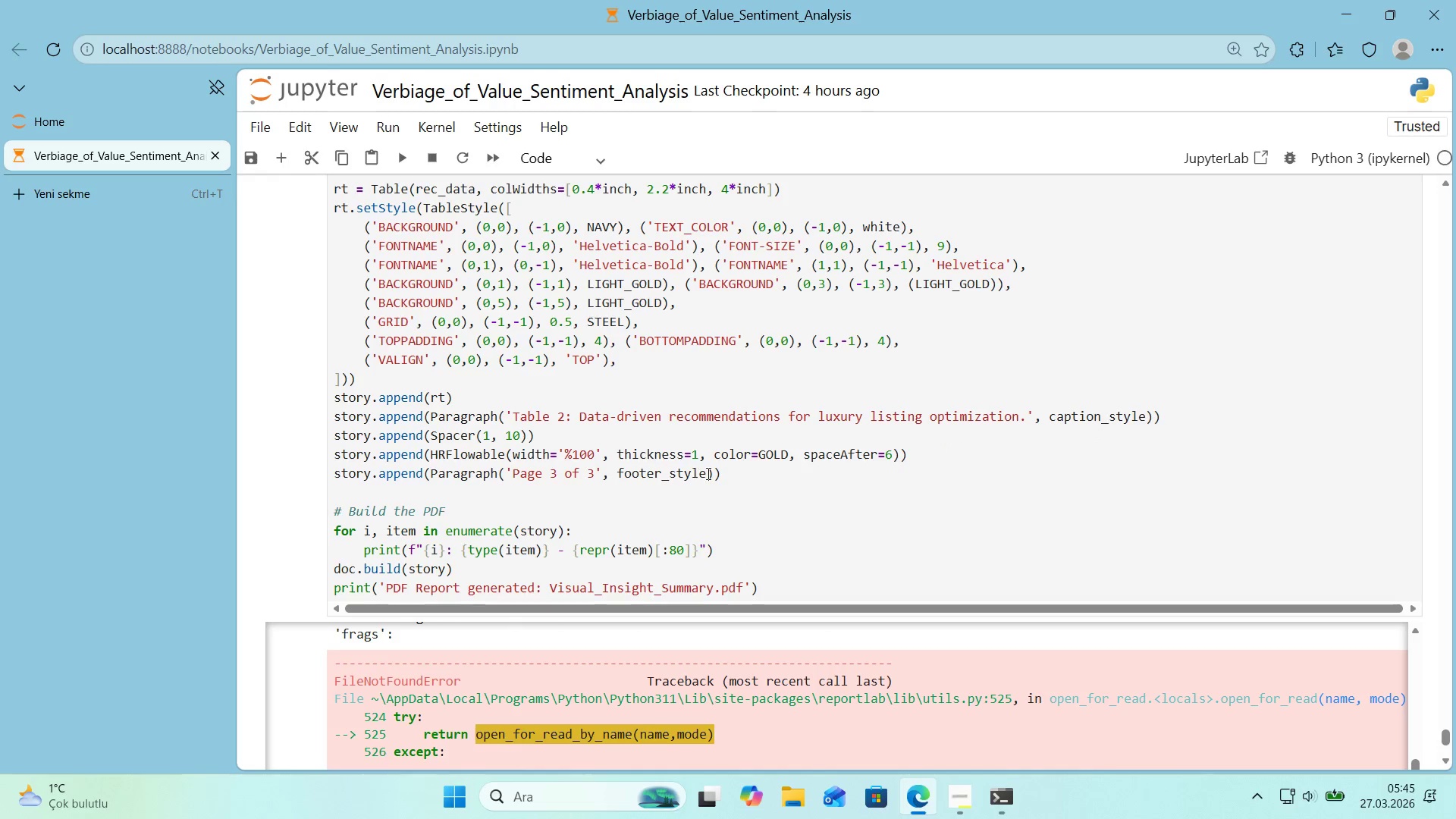 
scroll: coordinate [746, 475], scroll_direction: down, amount: 1.0
 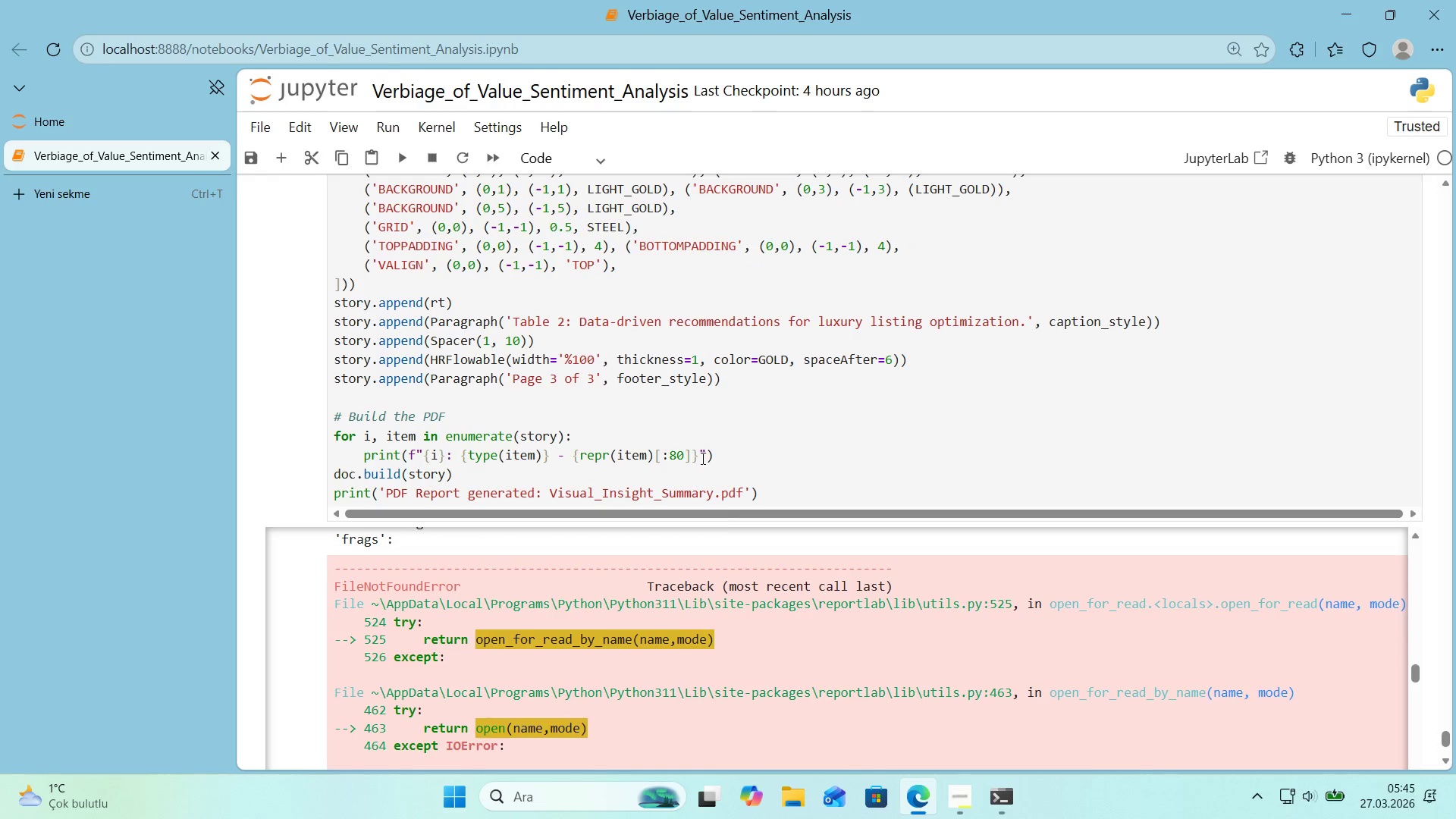 
left_click_drag(start_coordinate=[733, 456], to_coordinate=[309, 435])
 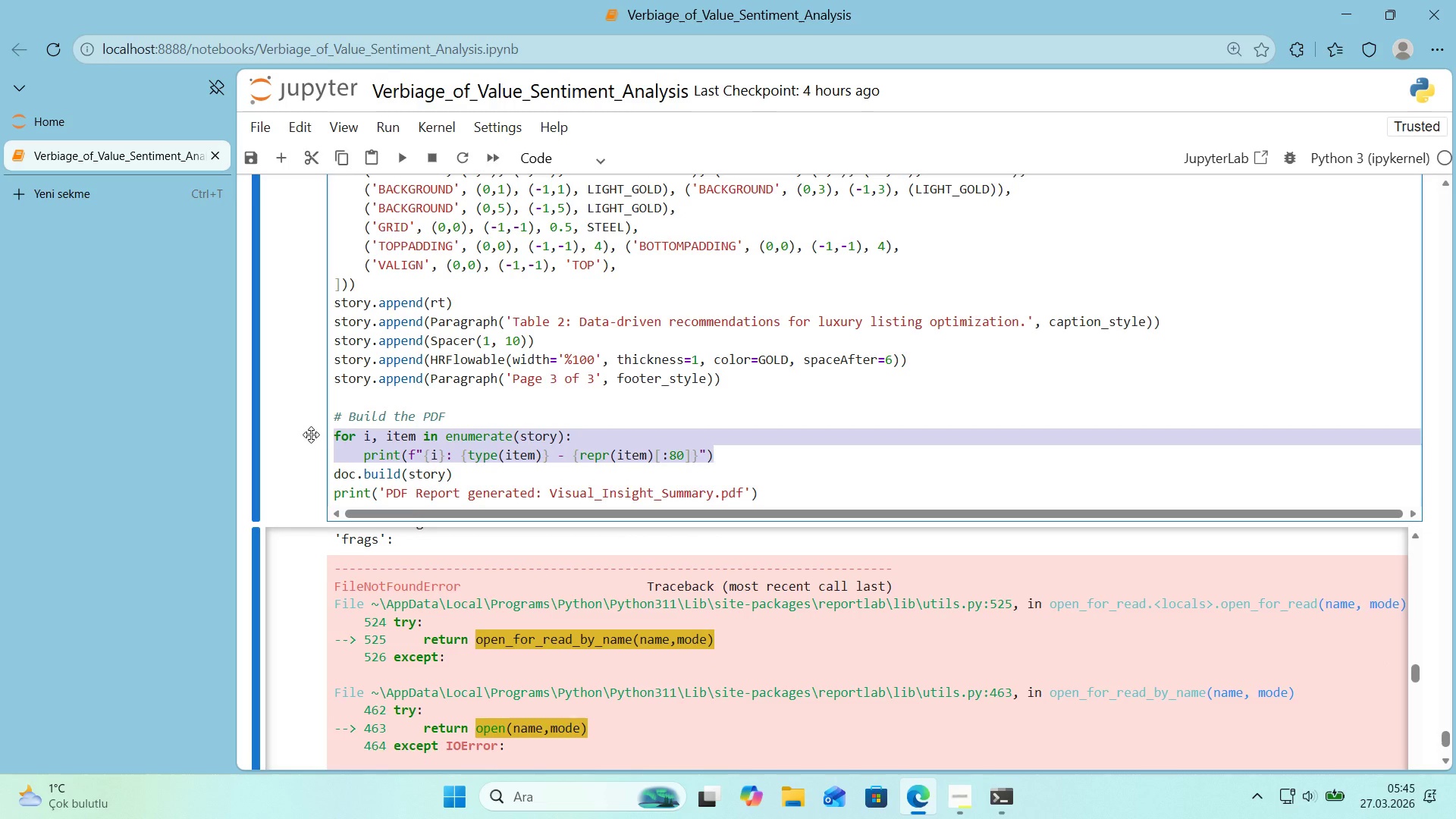 
key(Backspace)
 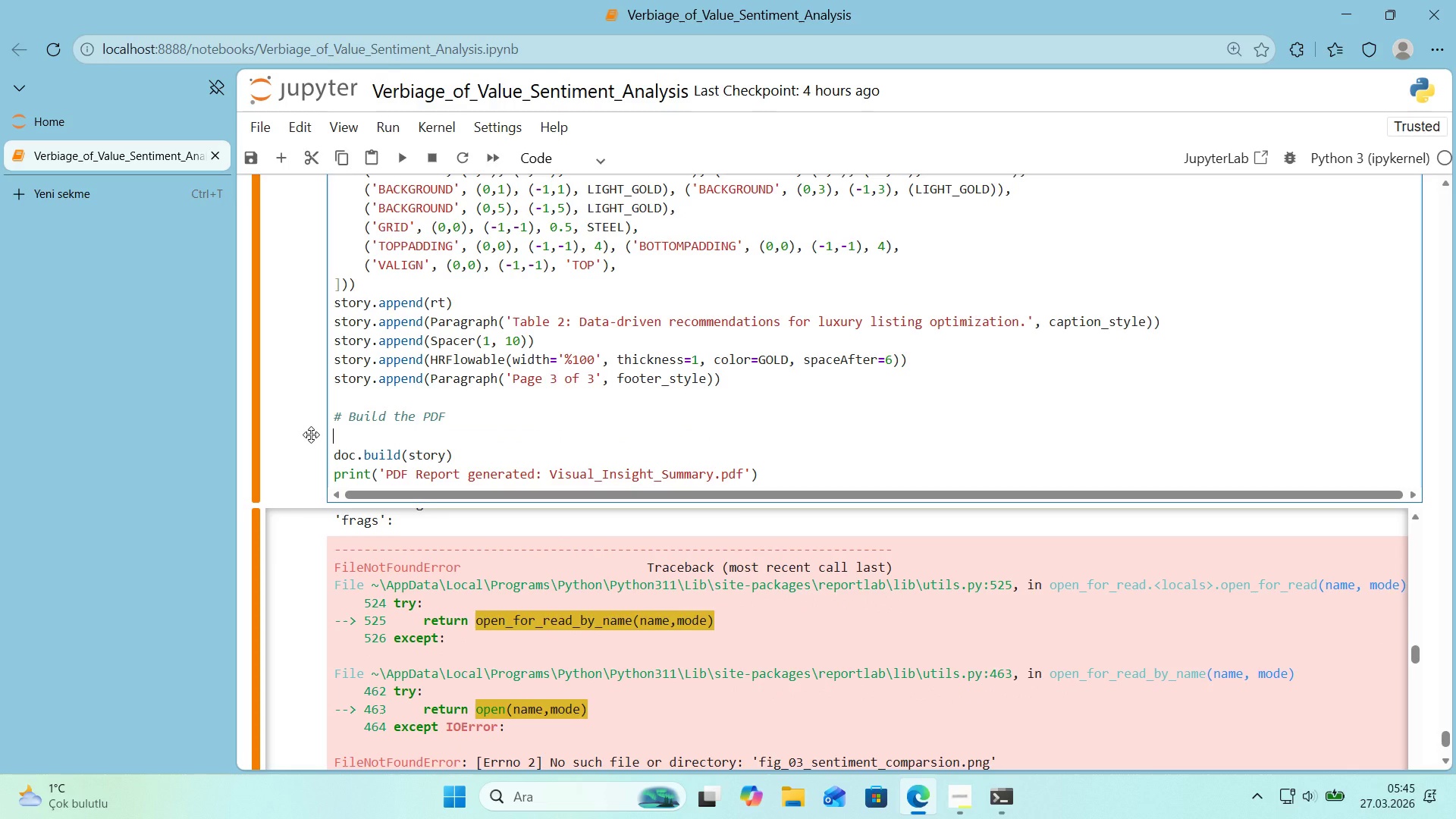 
key(Backspace)
 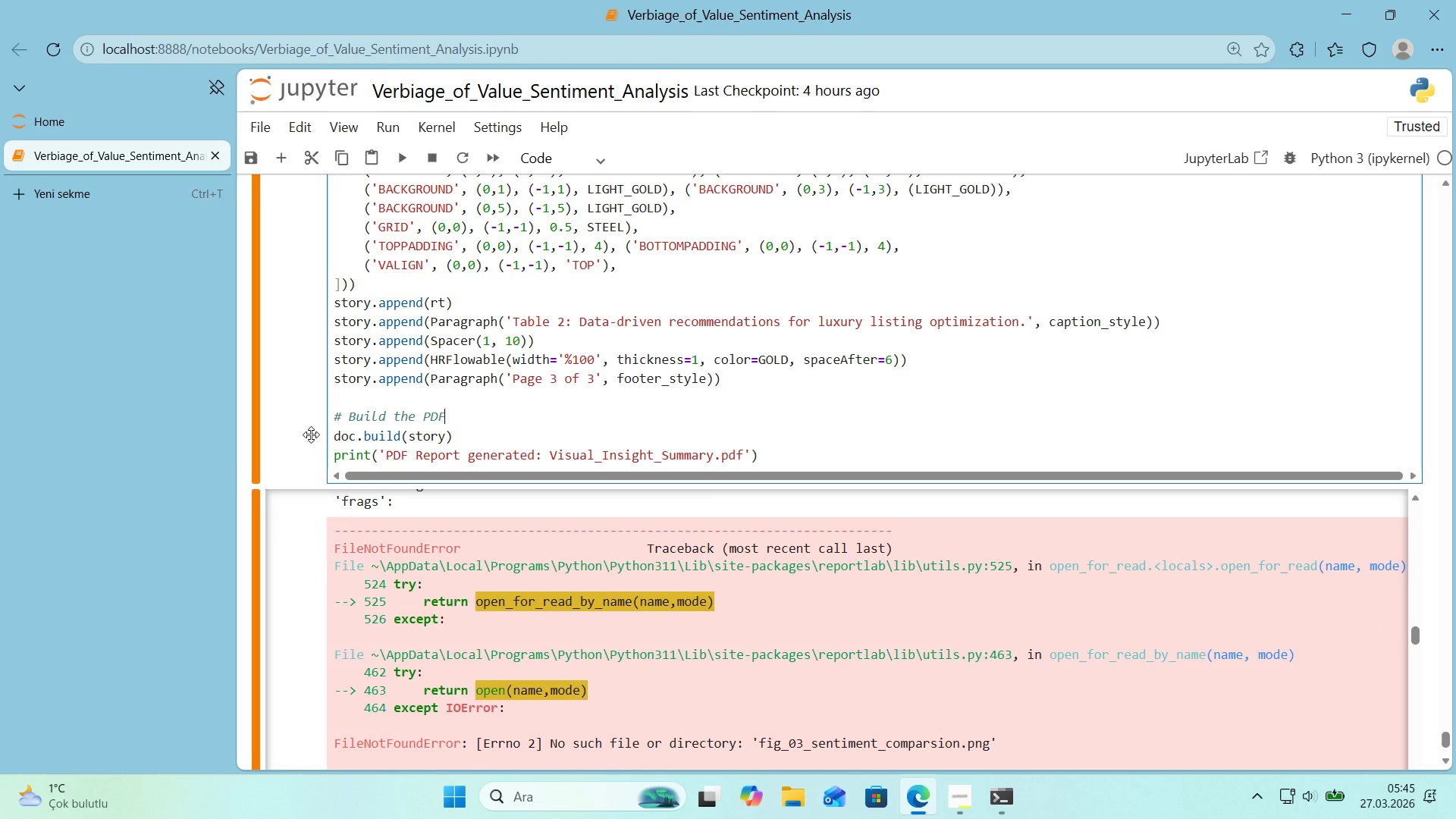 
key(Shift+Enter)
 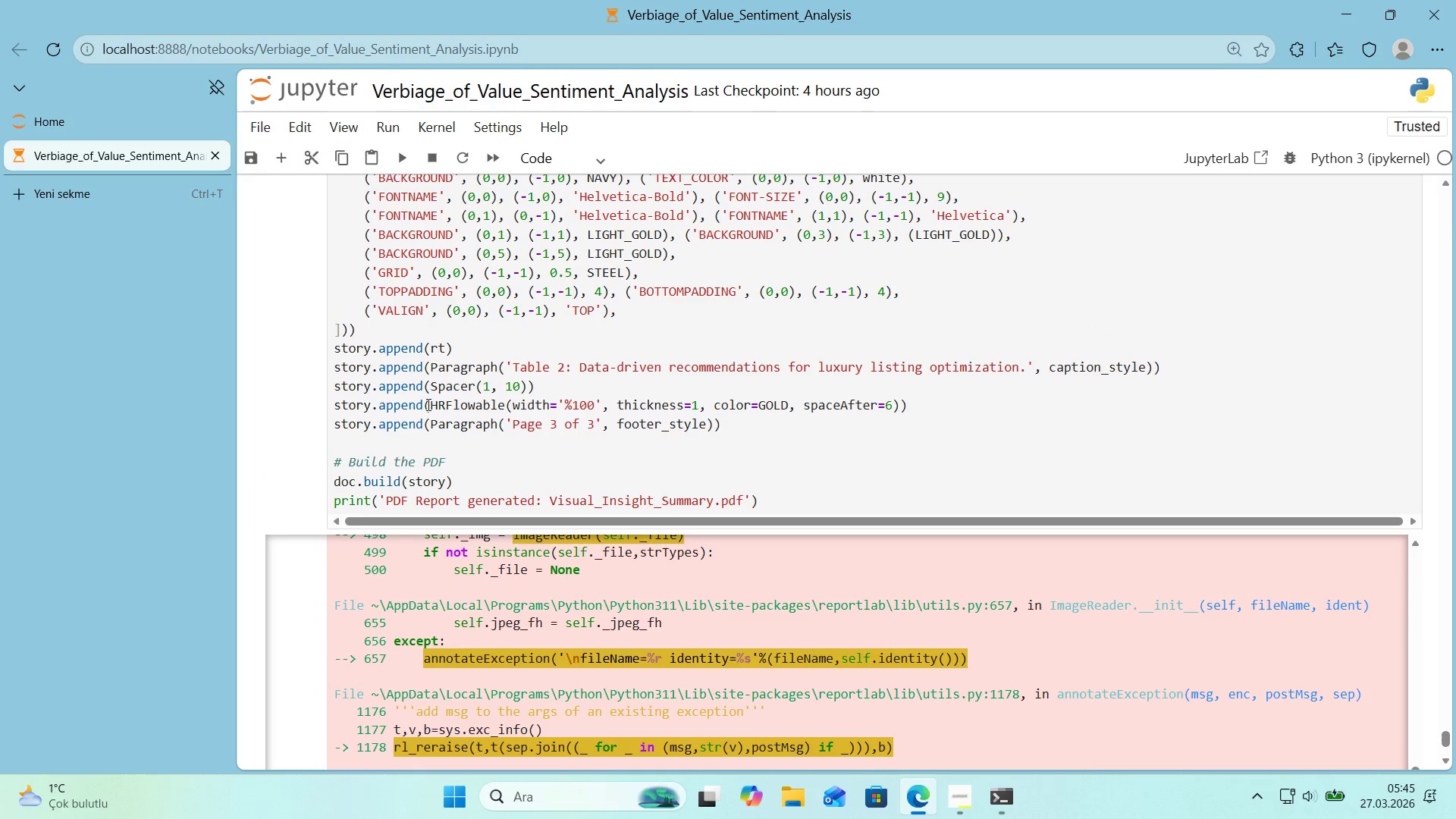 
scroll: coordinate [672, 416], scroll_direction: down, amount: 11.0
 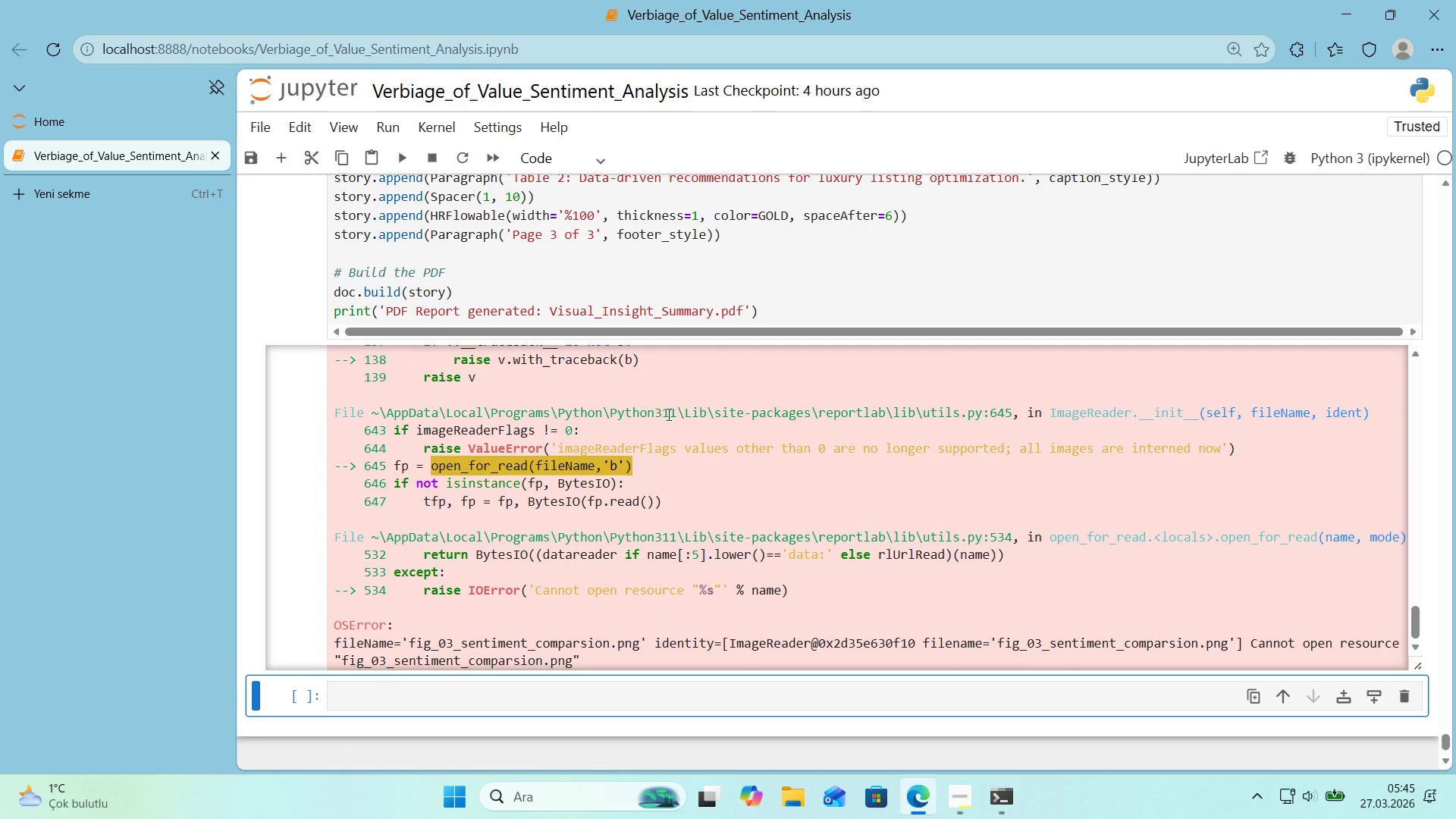 
wait(7.8)
 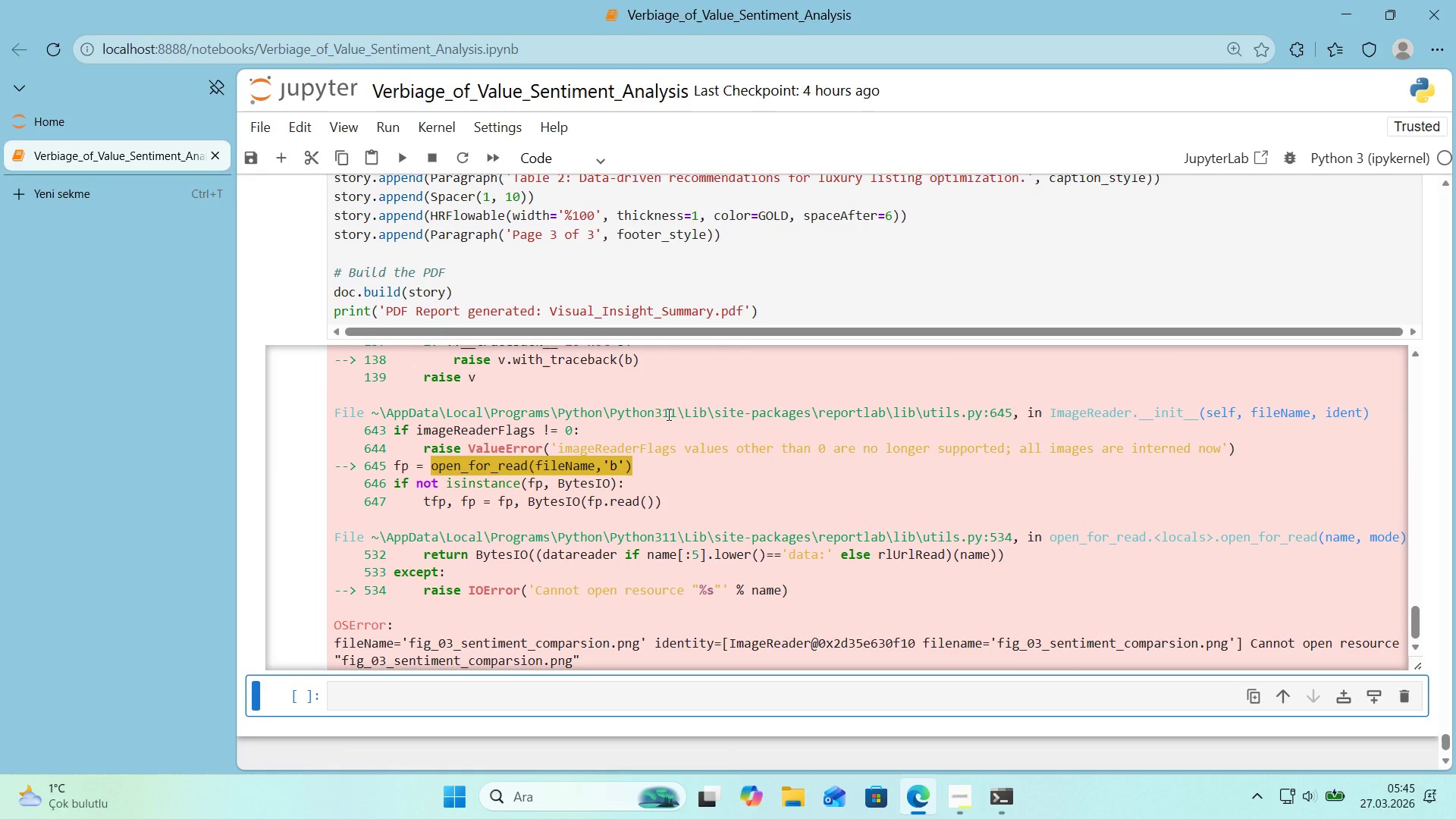 
left_click([125, 124])
 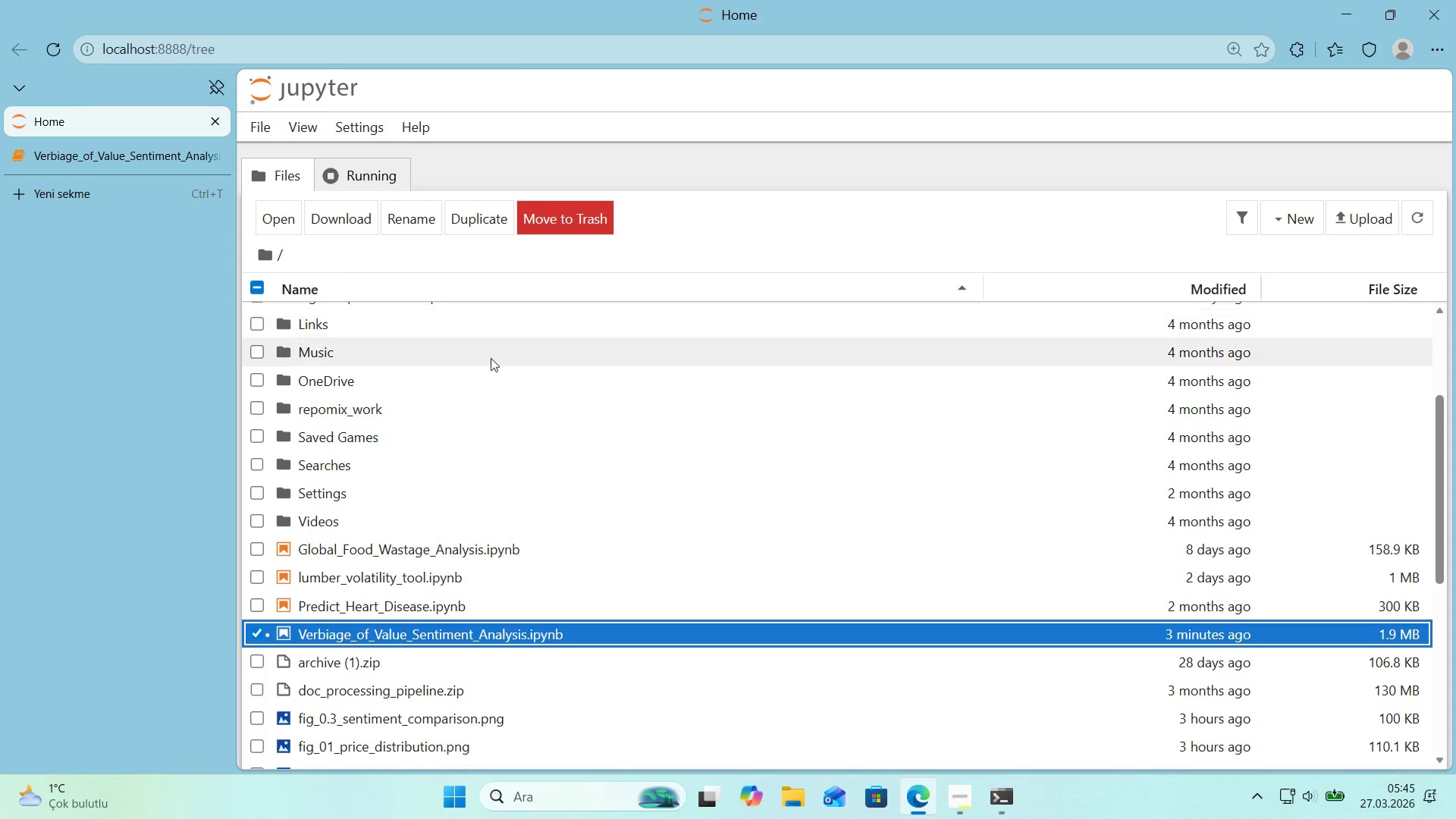 
scroll: coordinate [491, 358], scroll_direction: down, amount: 1.0
 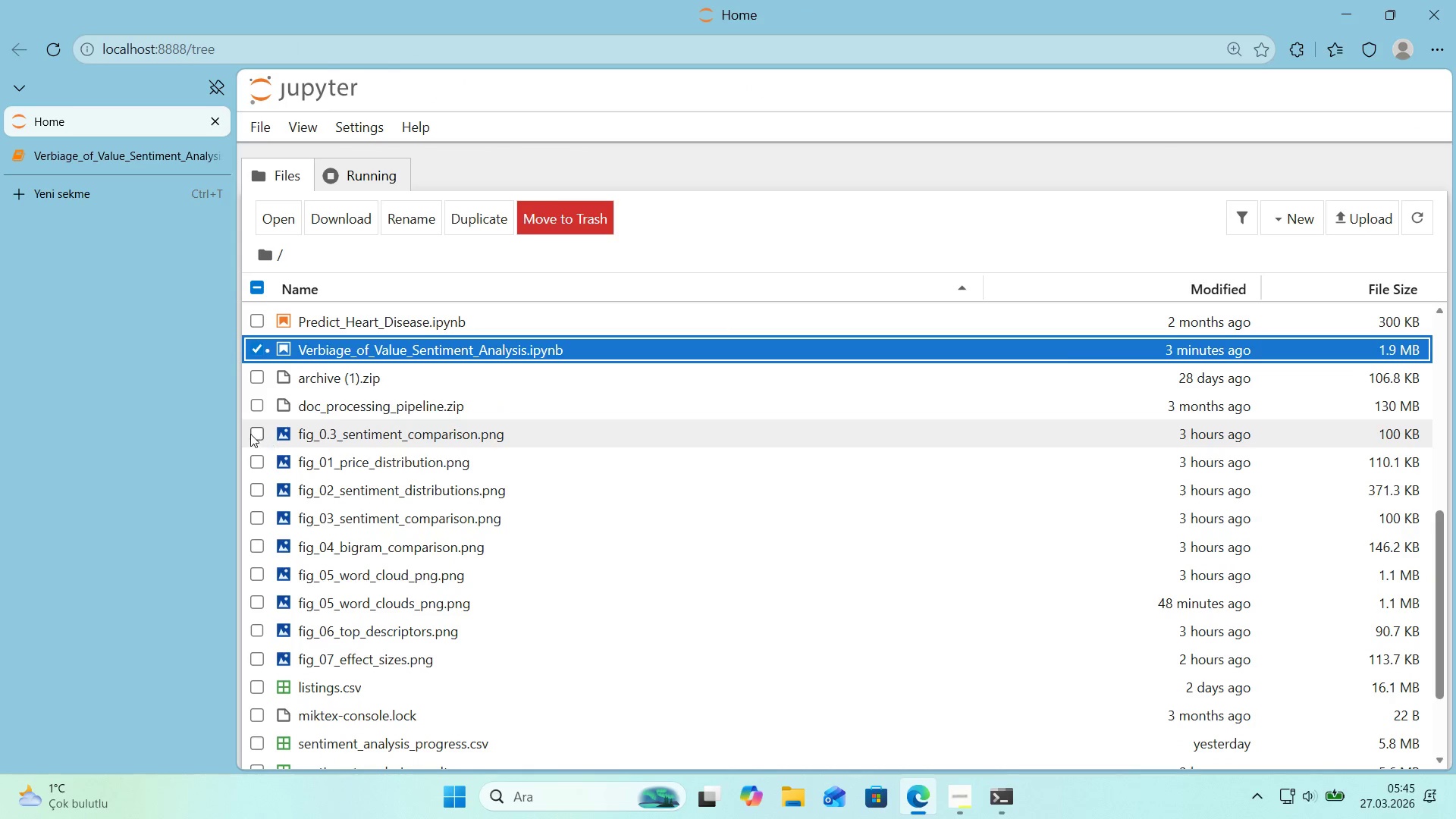 
left_click([257, 350])
 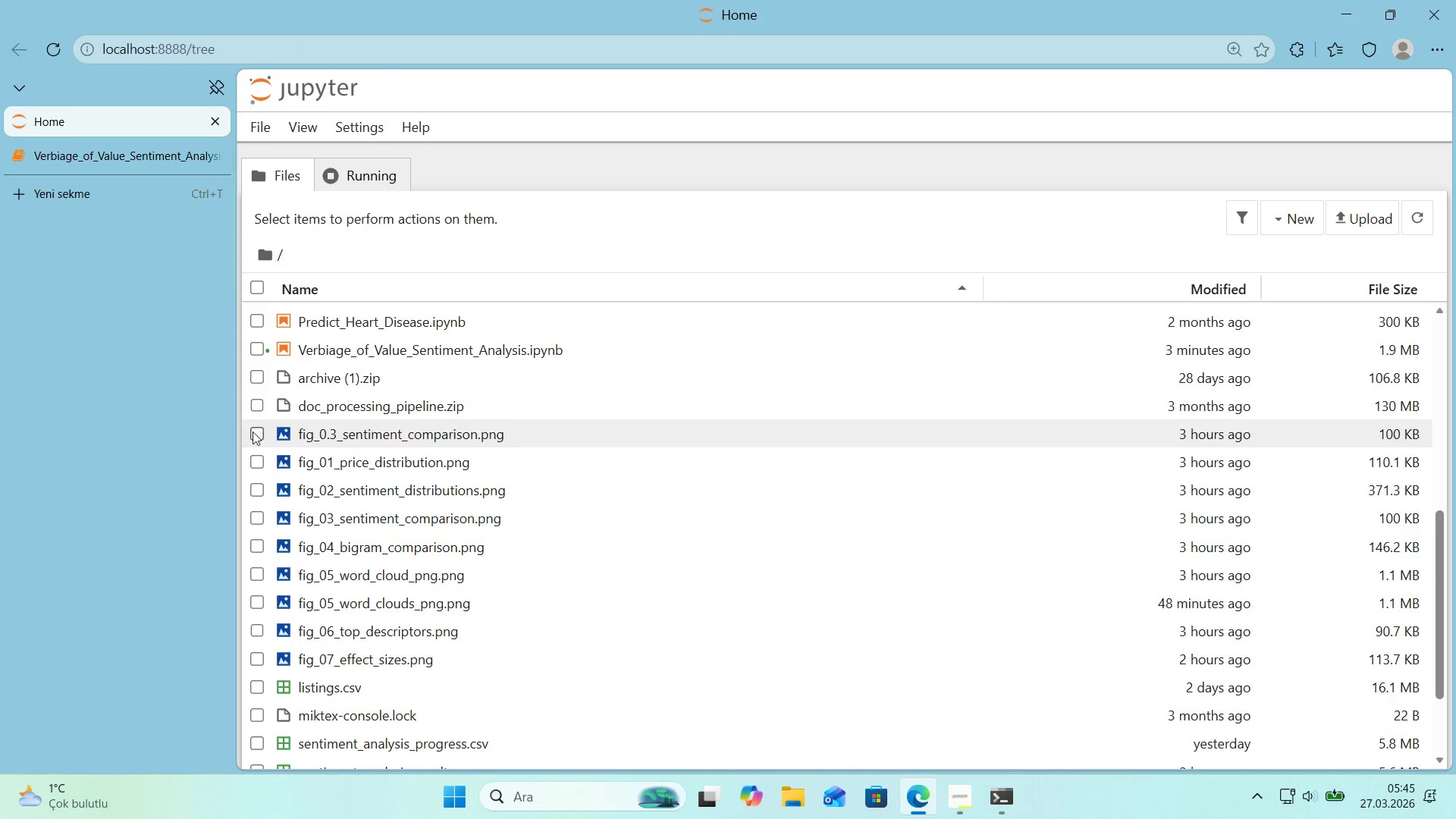 
left_click([253, 432])
 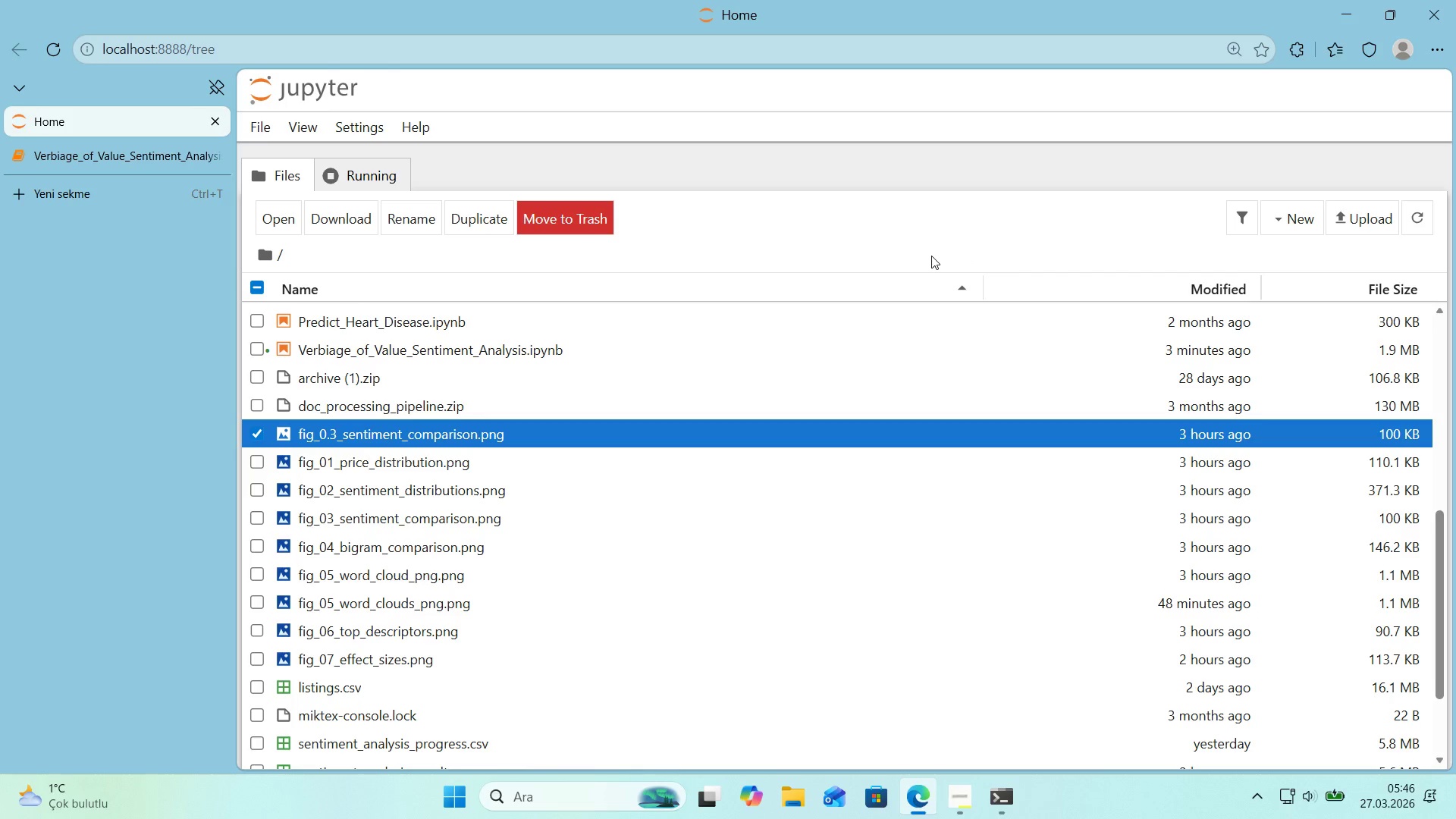 
wait(6.55)
 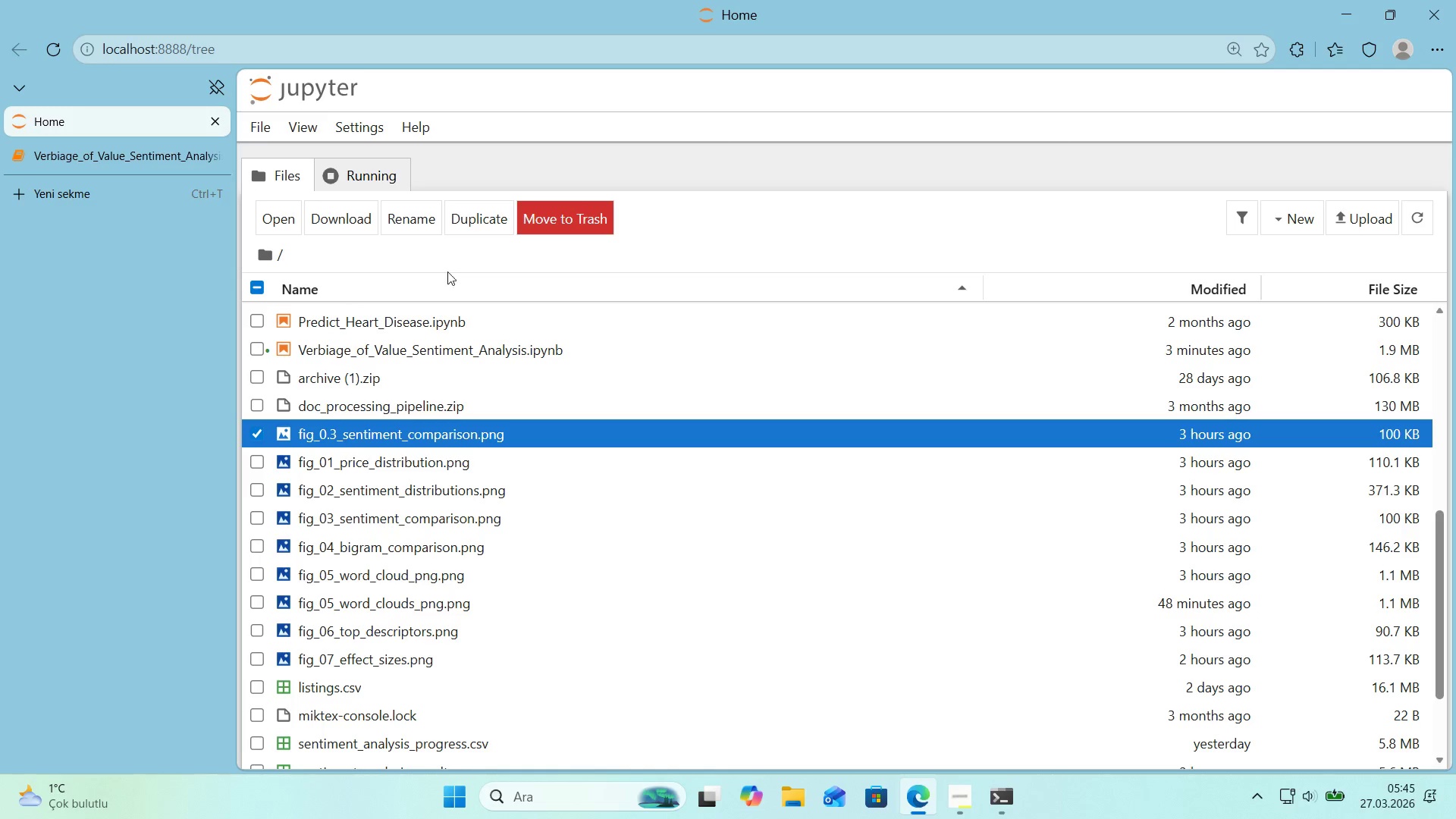 
left_click([582, 222])
 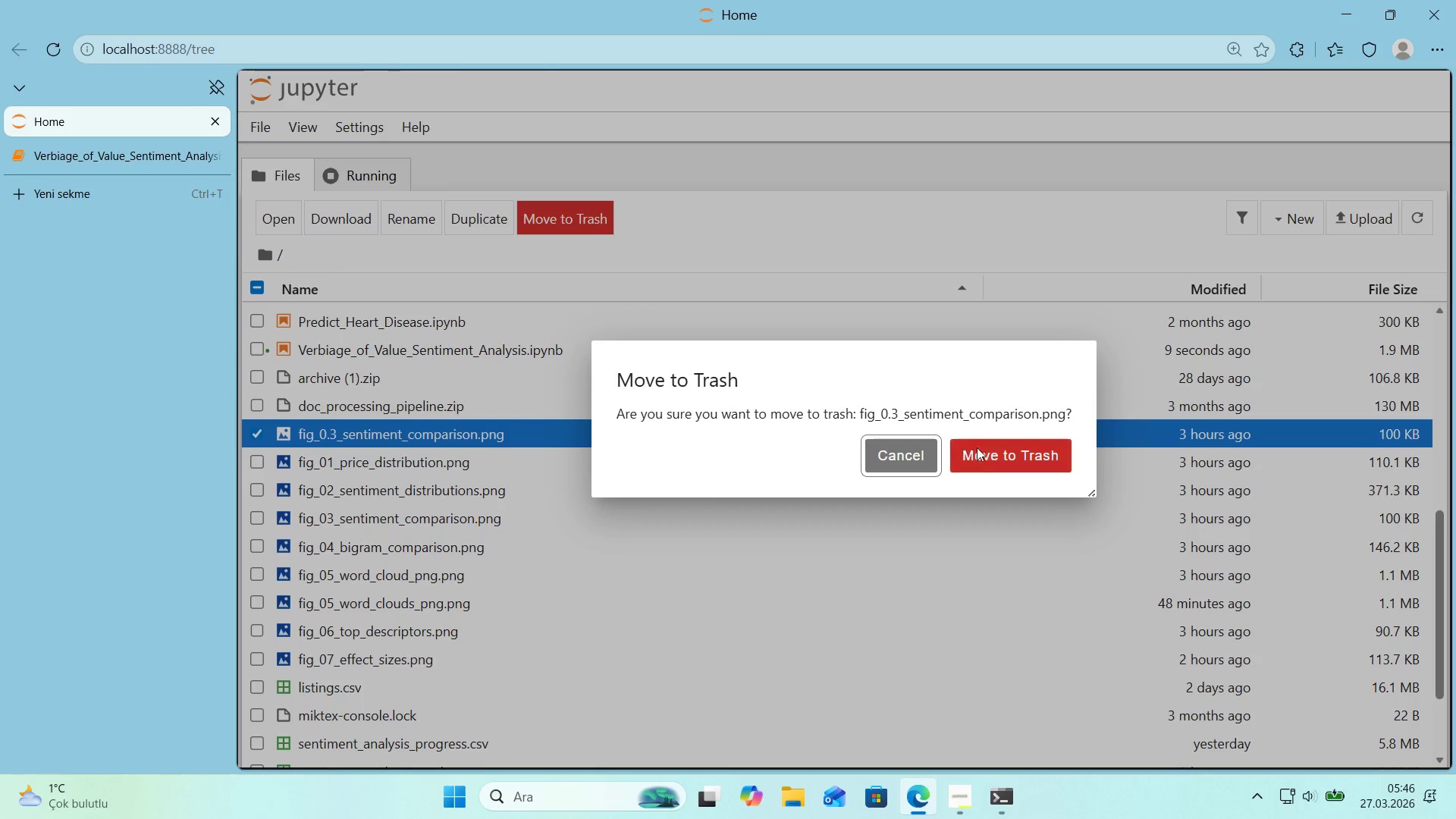 
left_click([983, 450])
 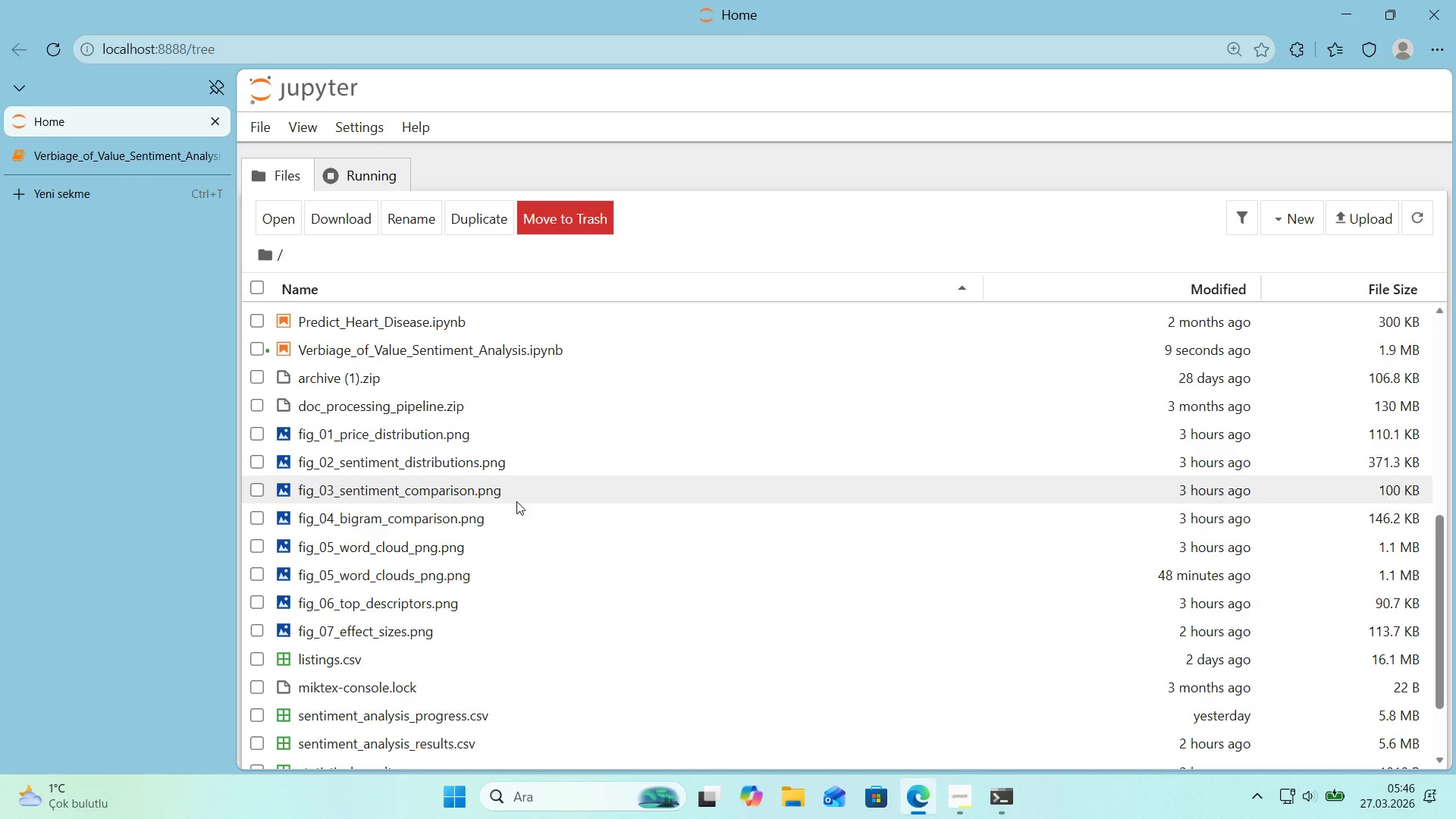 
double_click([482, 490])
 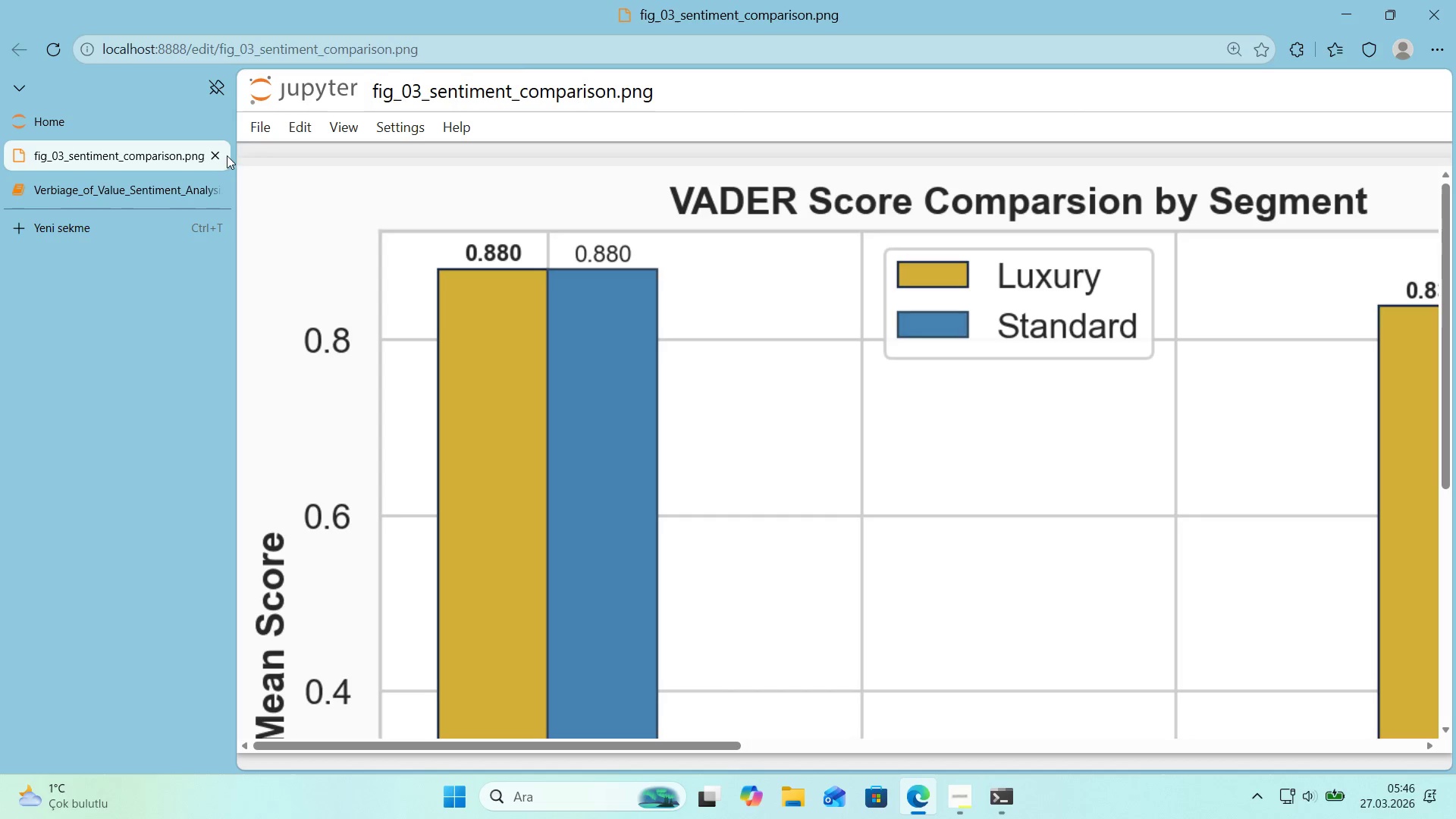 
scroll: coordinate [441, 236], scroll_direction: down, amount: 4.0
 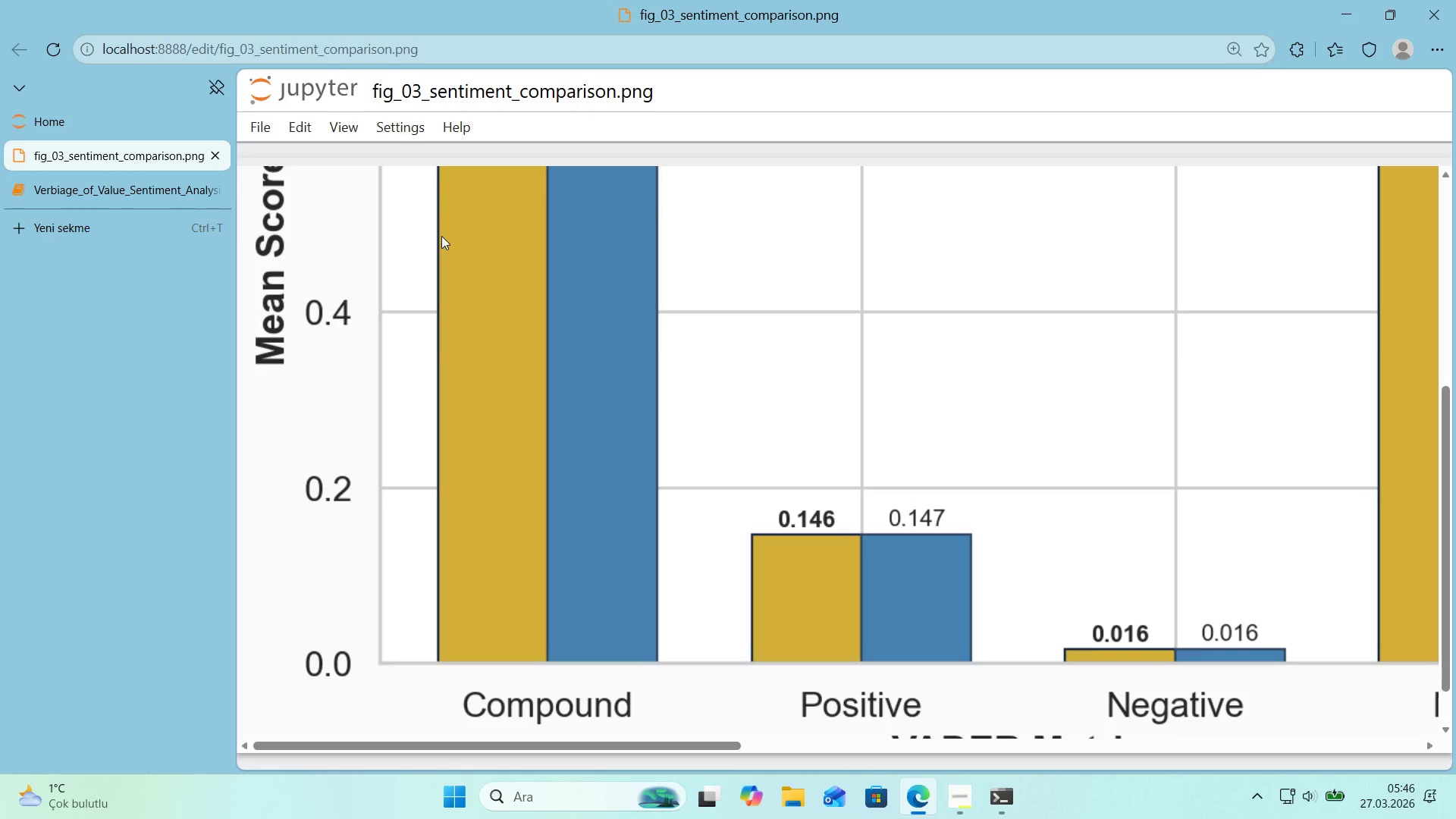 
scroll: coordinate [441, 236], scroll_direction: up, amount: 4.0
 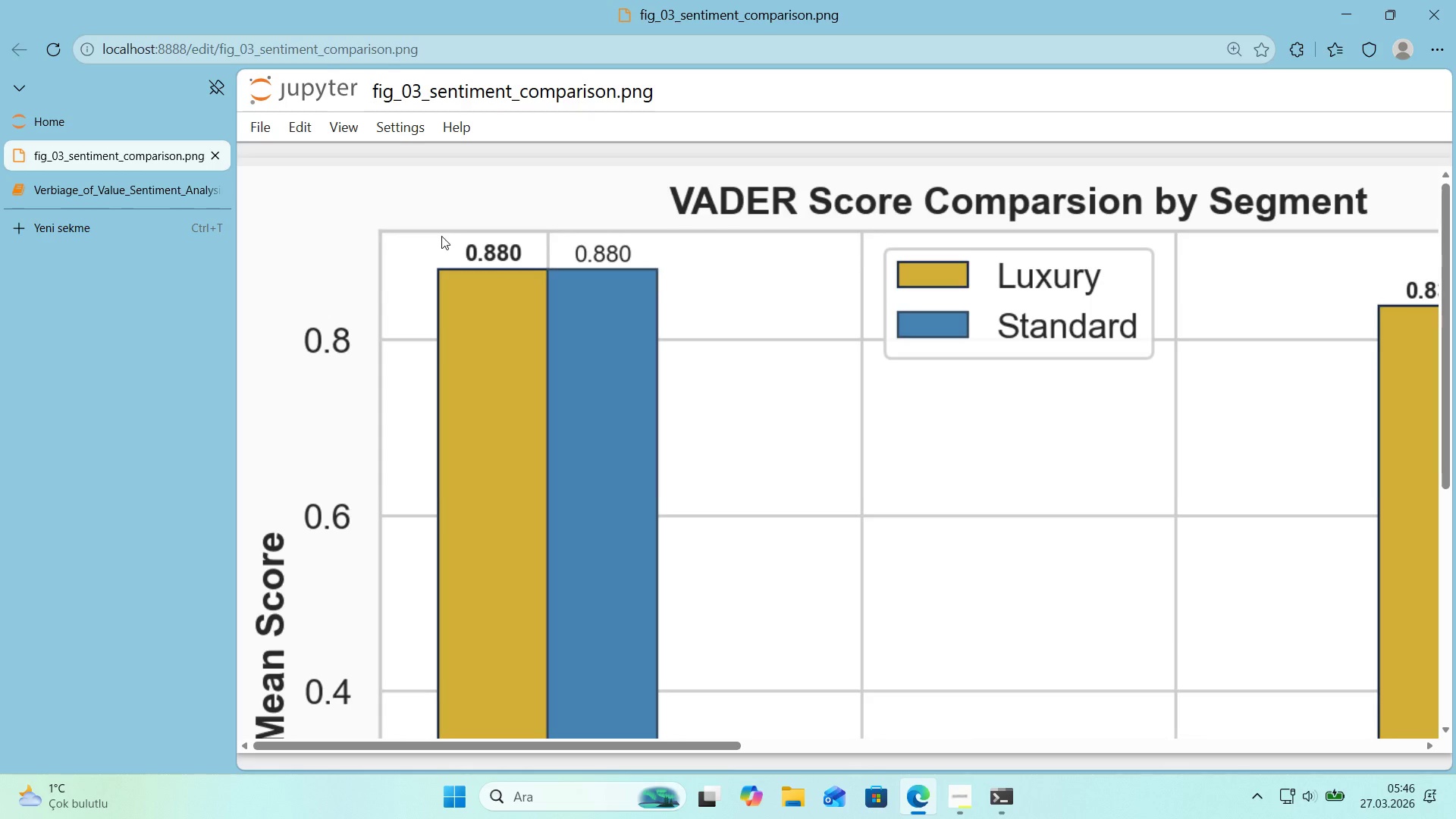 
scroll: coordinate [441, 238], scroll_direction: down, amount: 5.0
 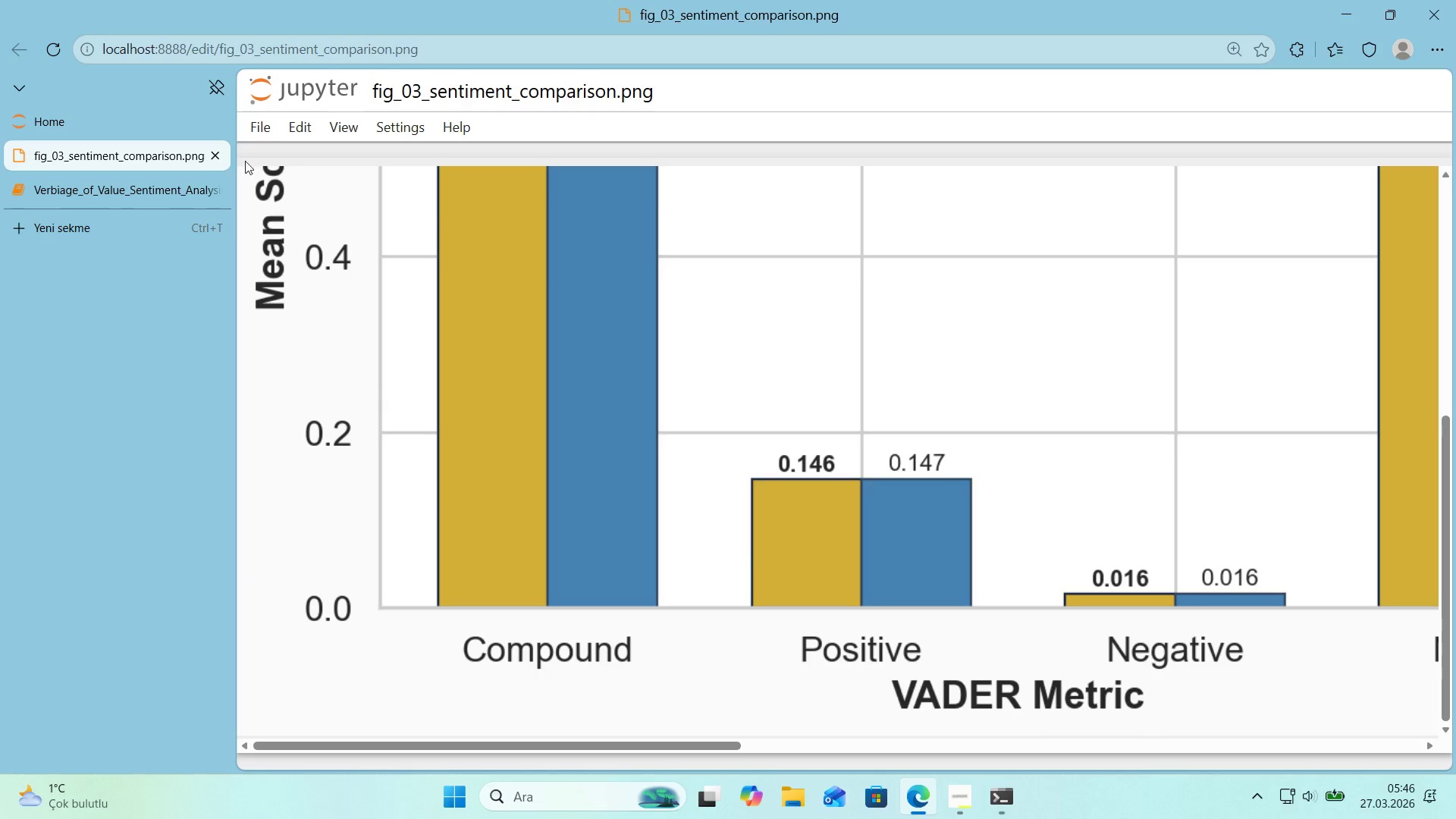 
left_click([215, 153])
 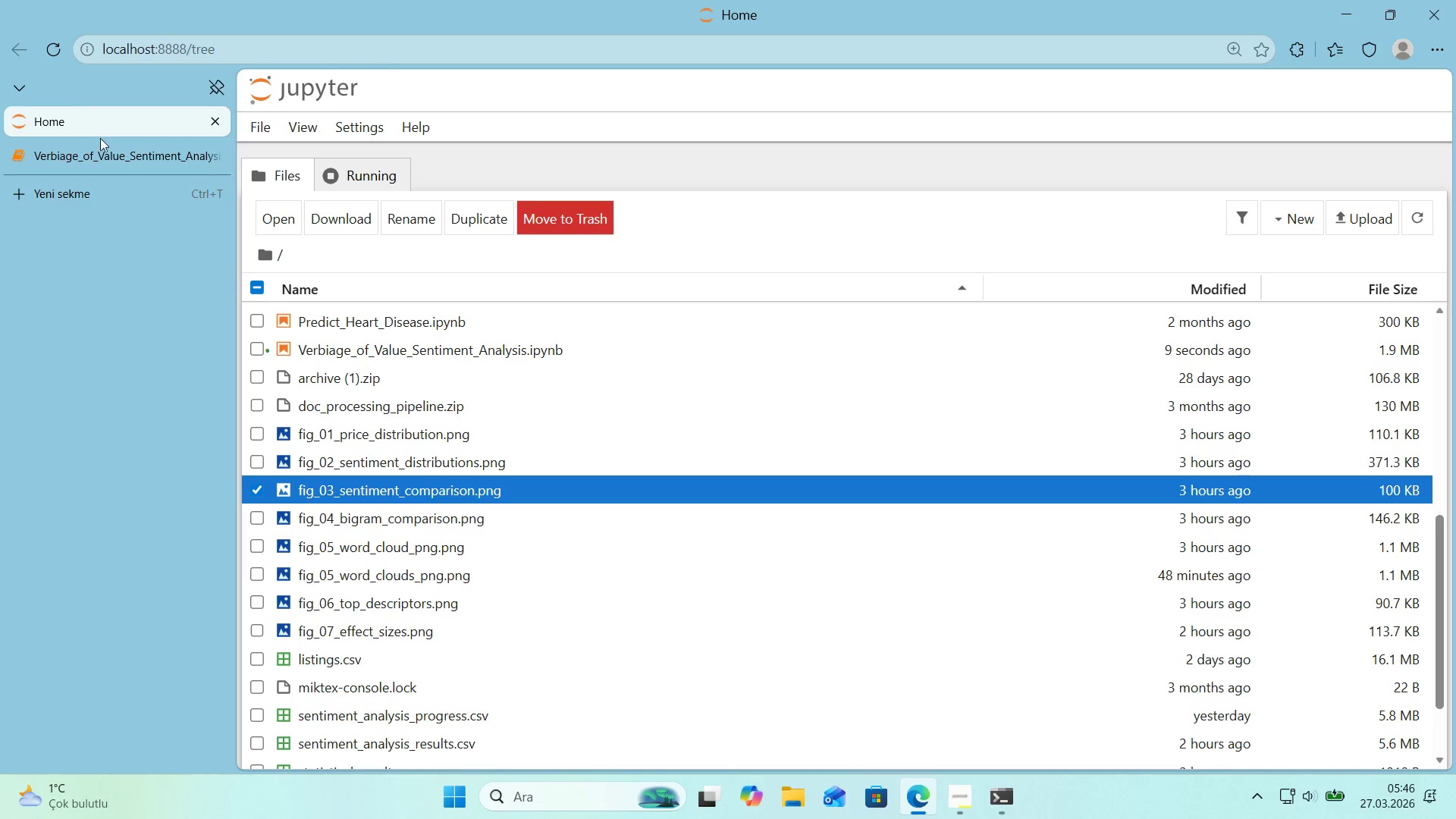 
left_click([105, 154])
 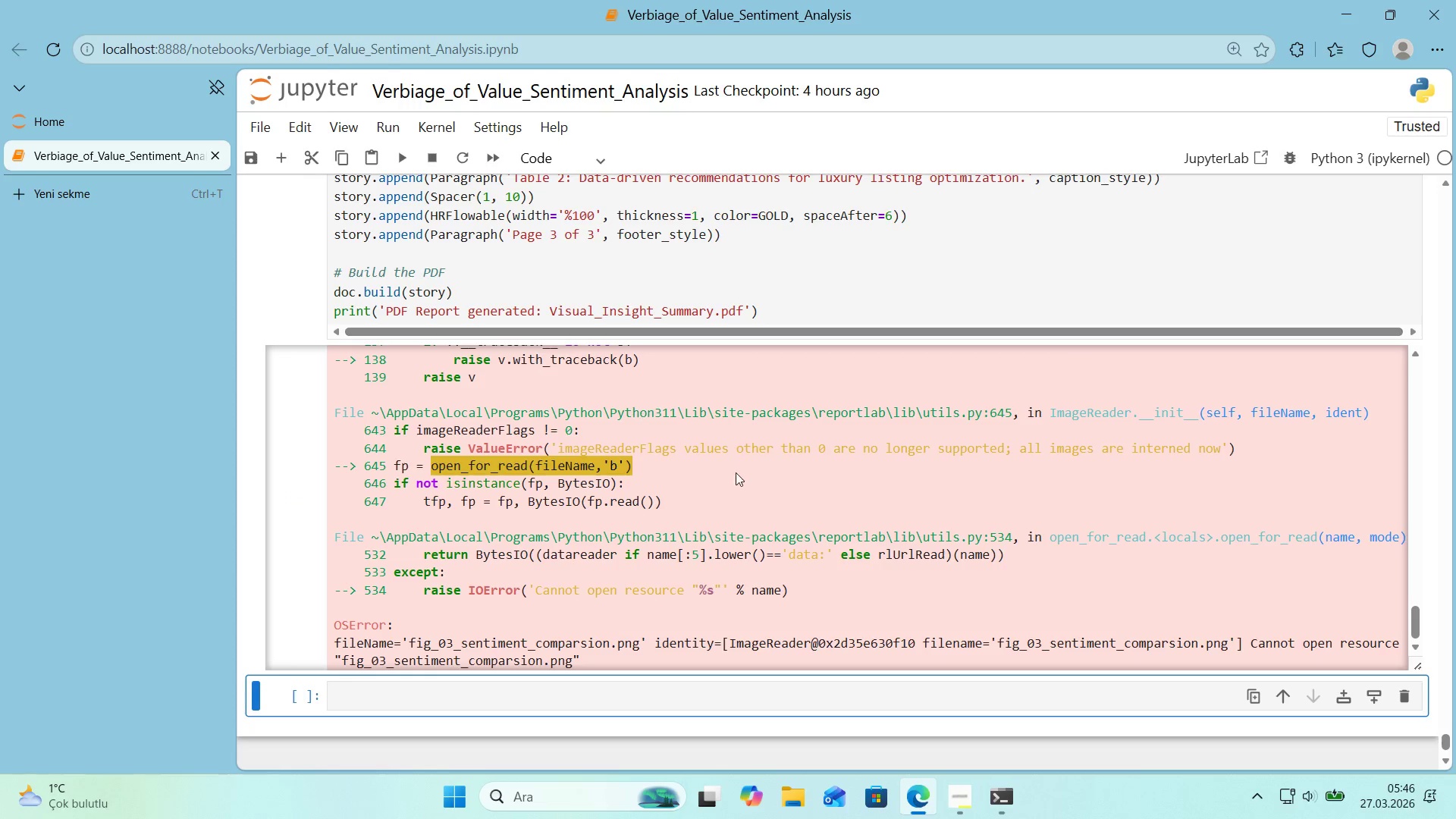 
scroll: coordinate [760, 485], scroll_direction: down, amount: 1.0
 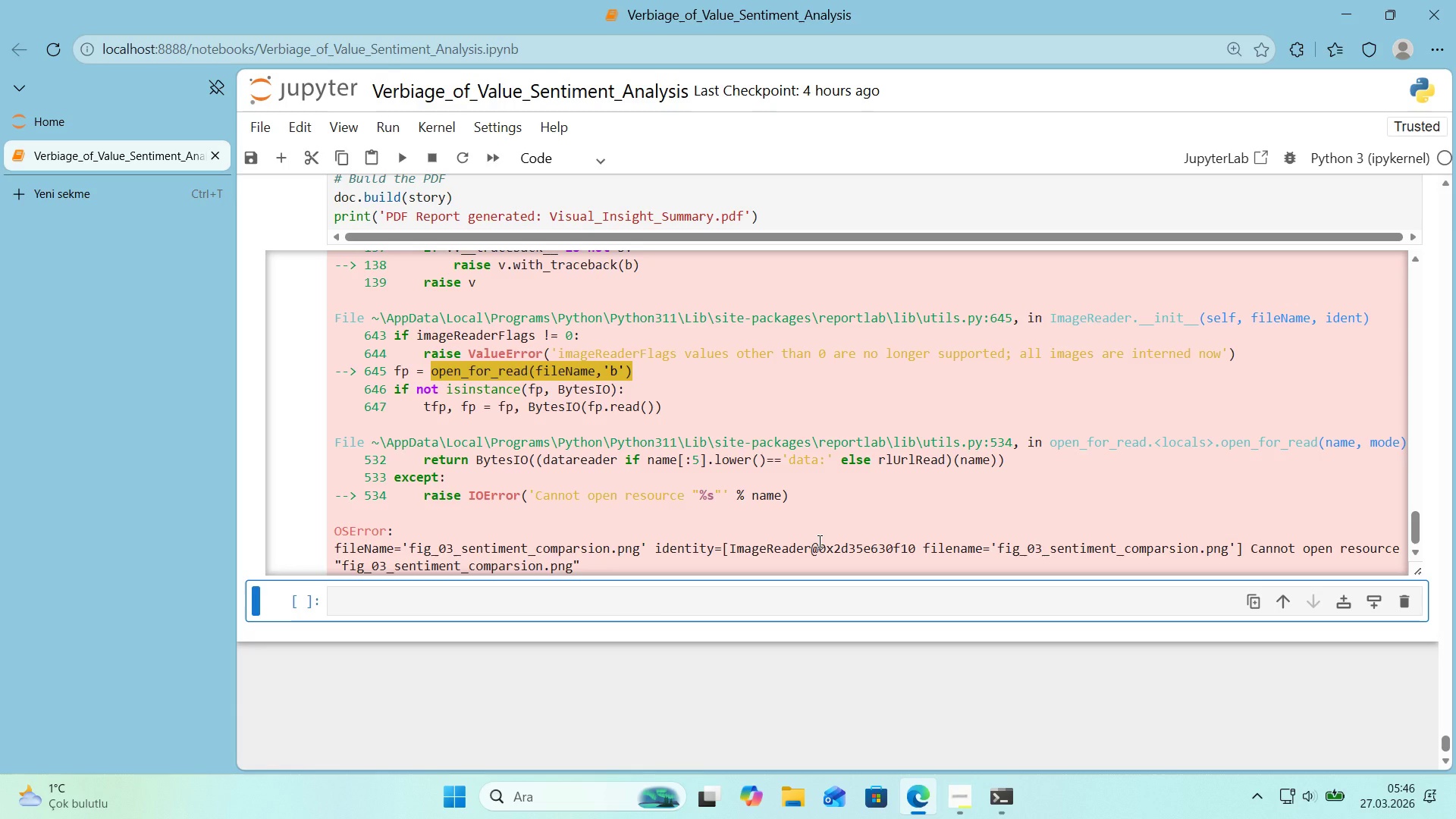 
wait(28.65)
 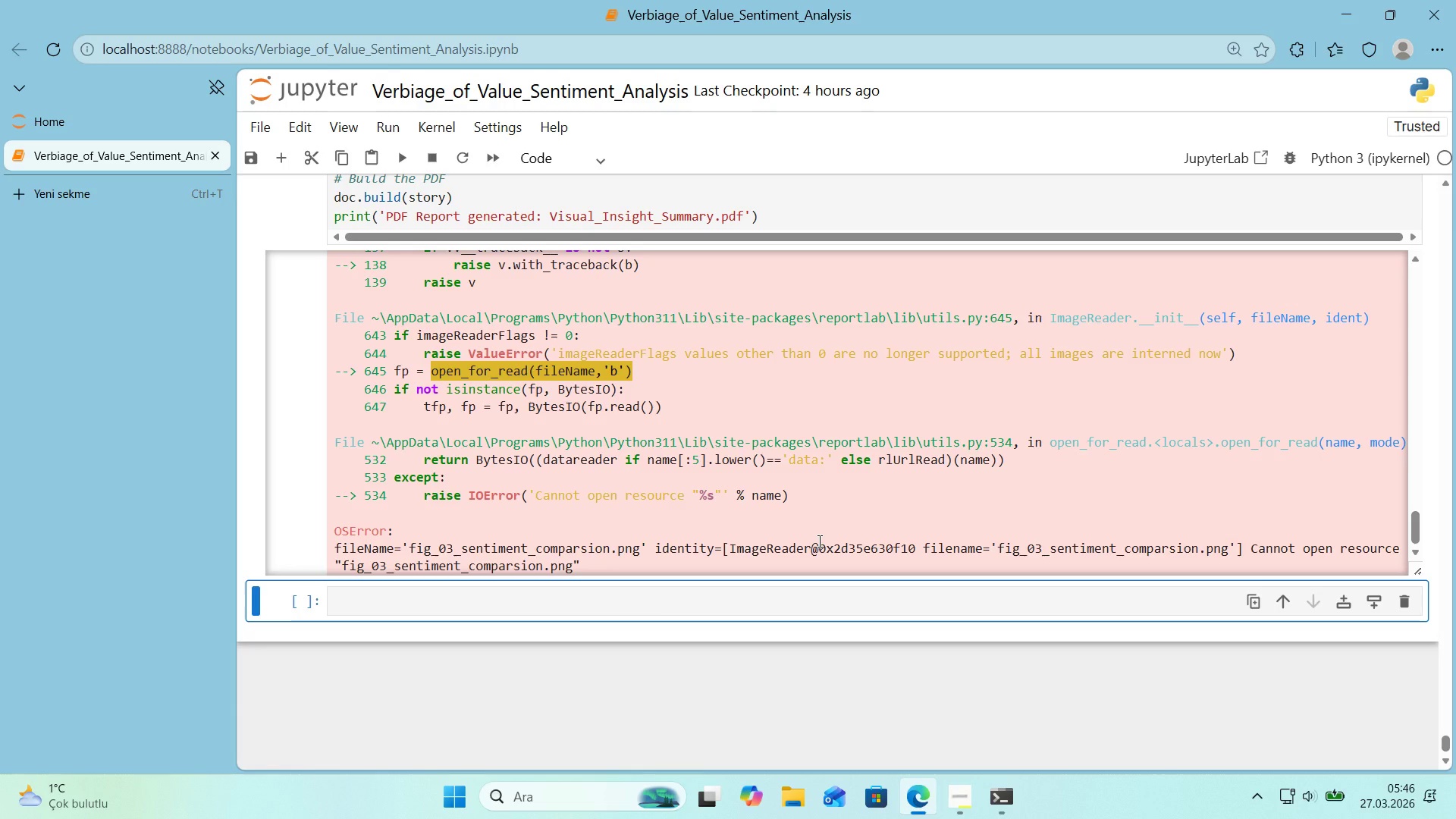 
scroll: coordinate [605, 515], scroll_direction: down, amount: 1.0
 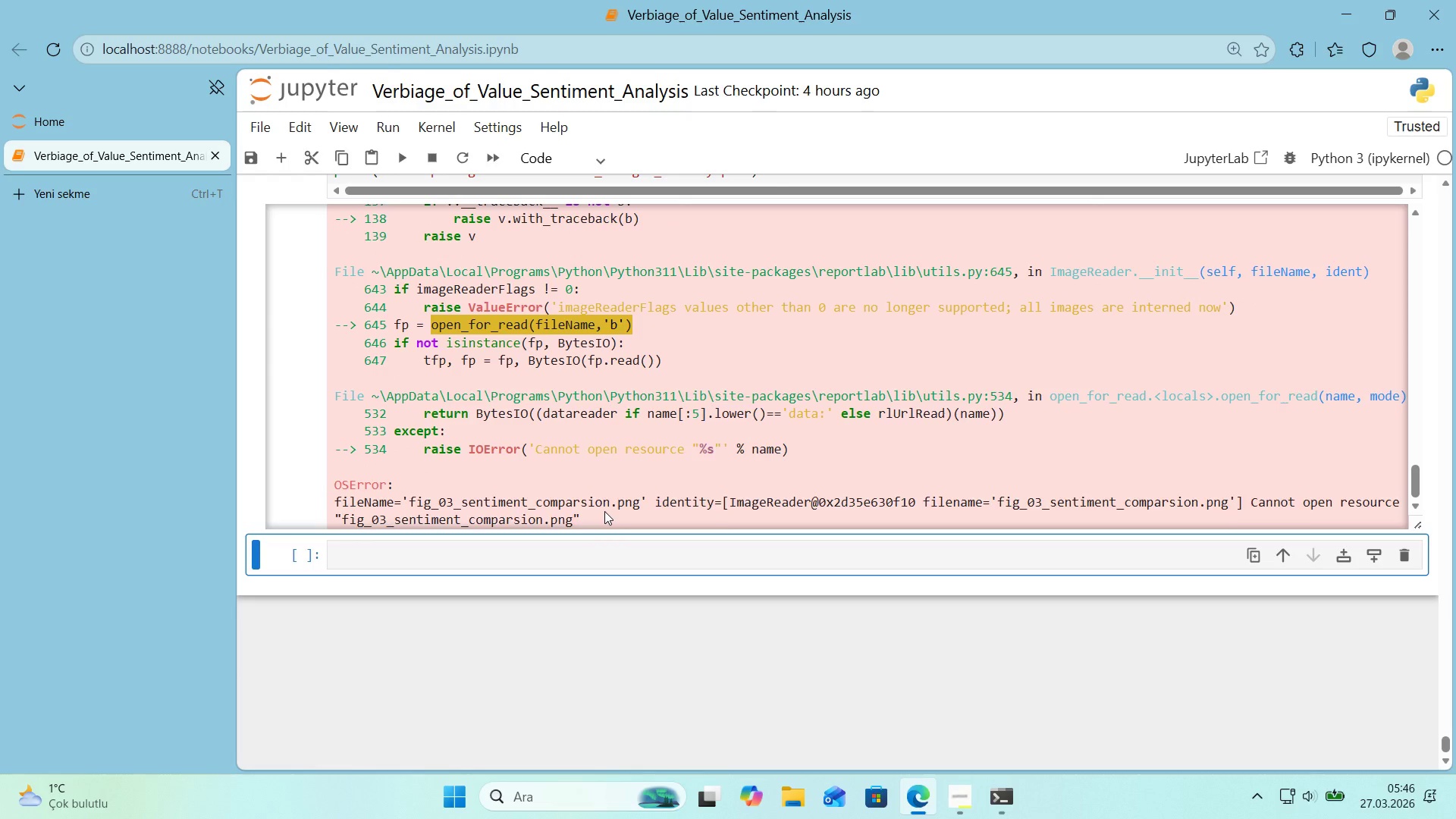 
scroll: coordinate [605, 516], scroll_direction: up, amount: 23.0
 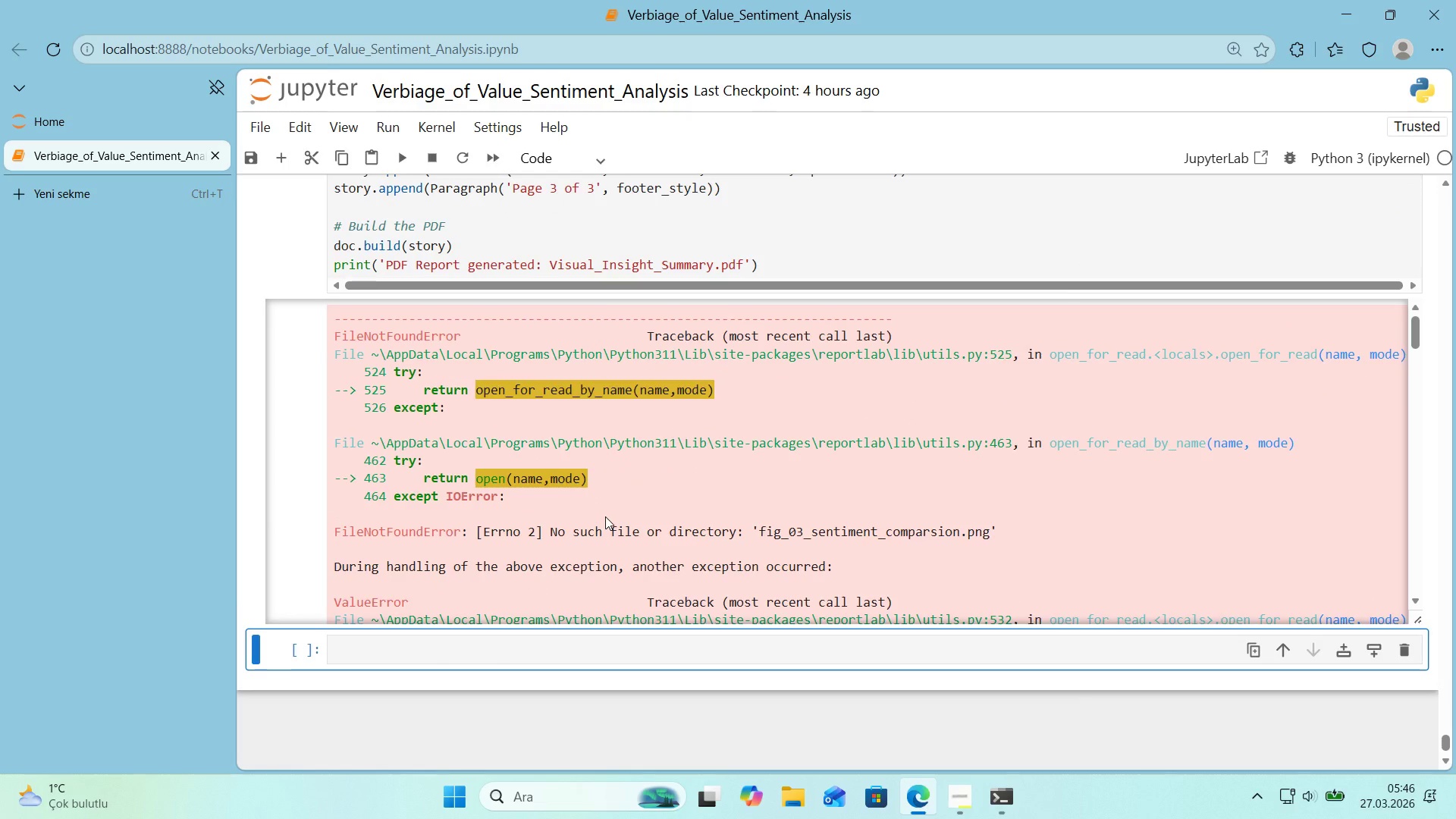 
scroll: coordinate [605, 516], scroll_direction: down, amount: 34.0
 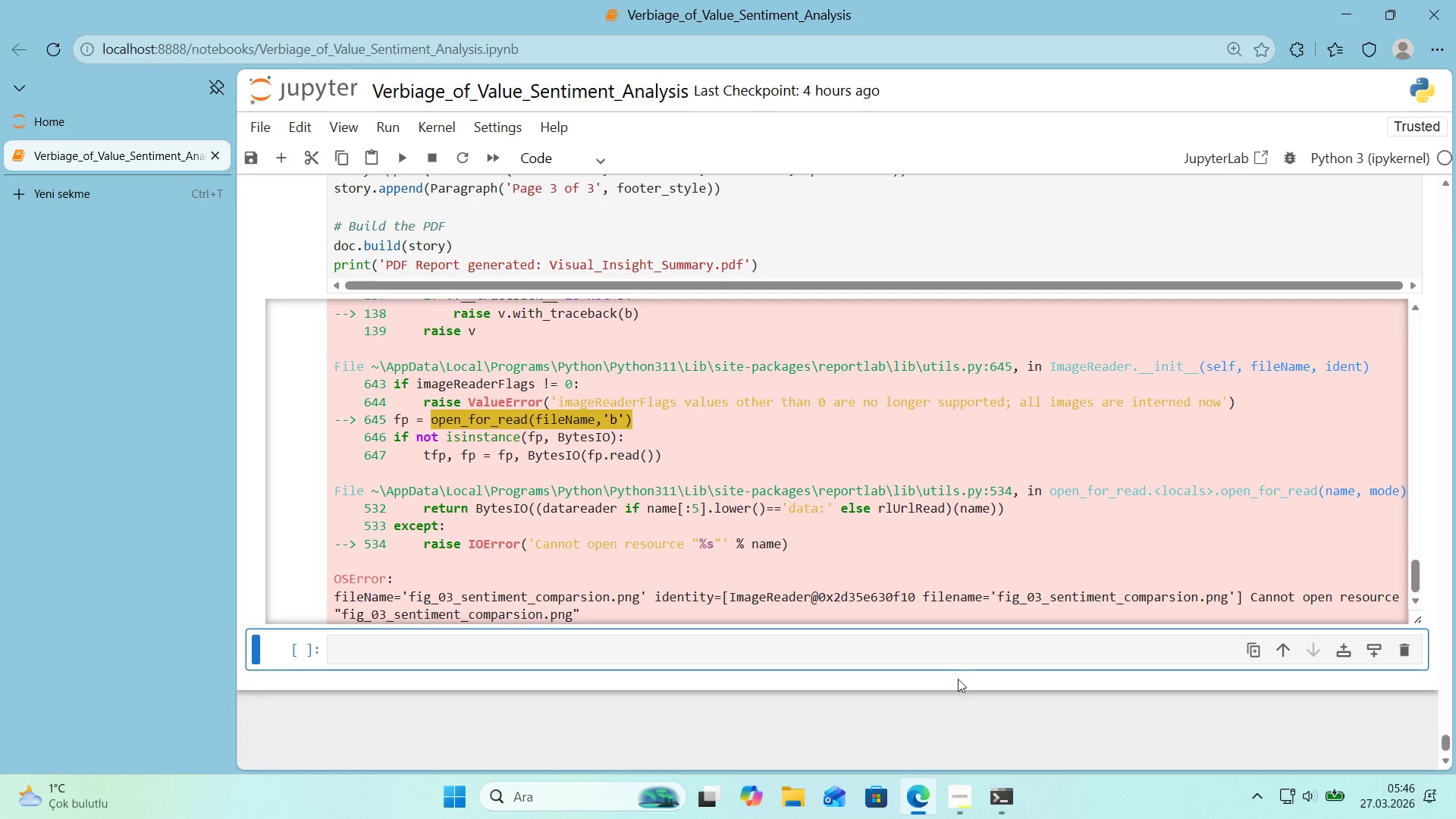 
wait(12.51)
 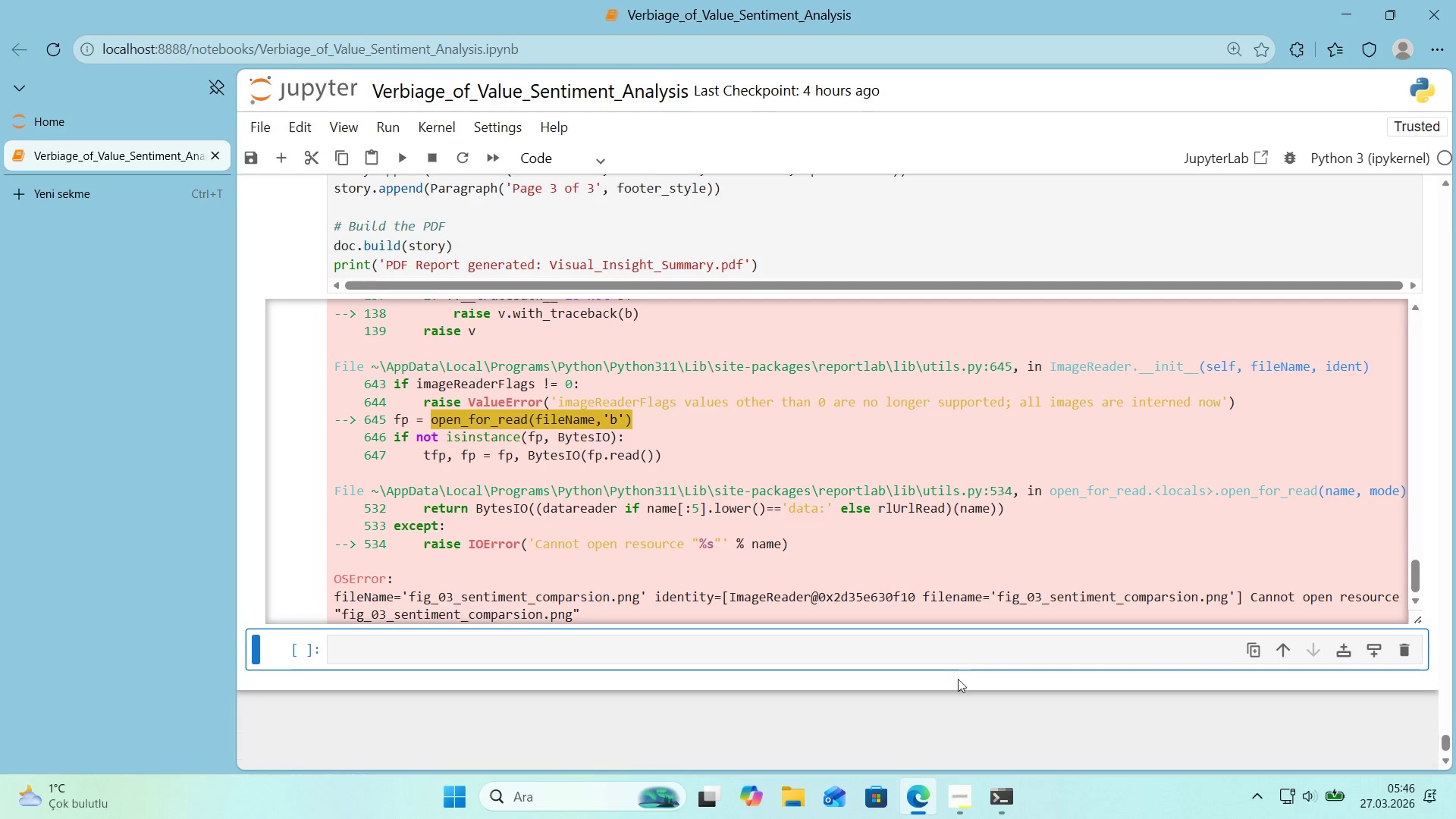 
left_click_drag(start_coordinate=[343, 615], to_coordinate=[544, 622])
 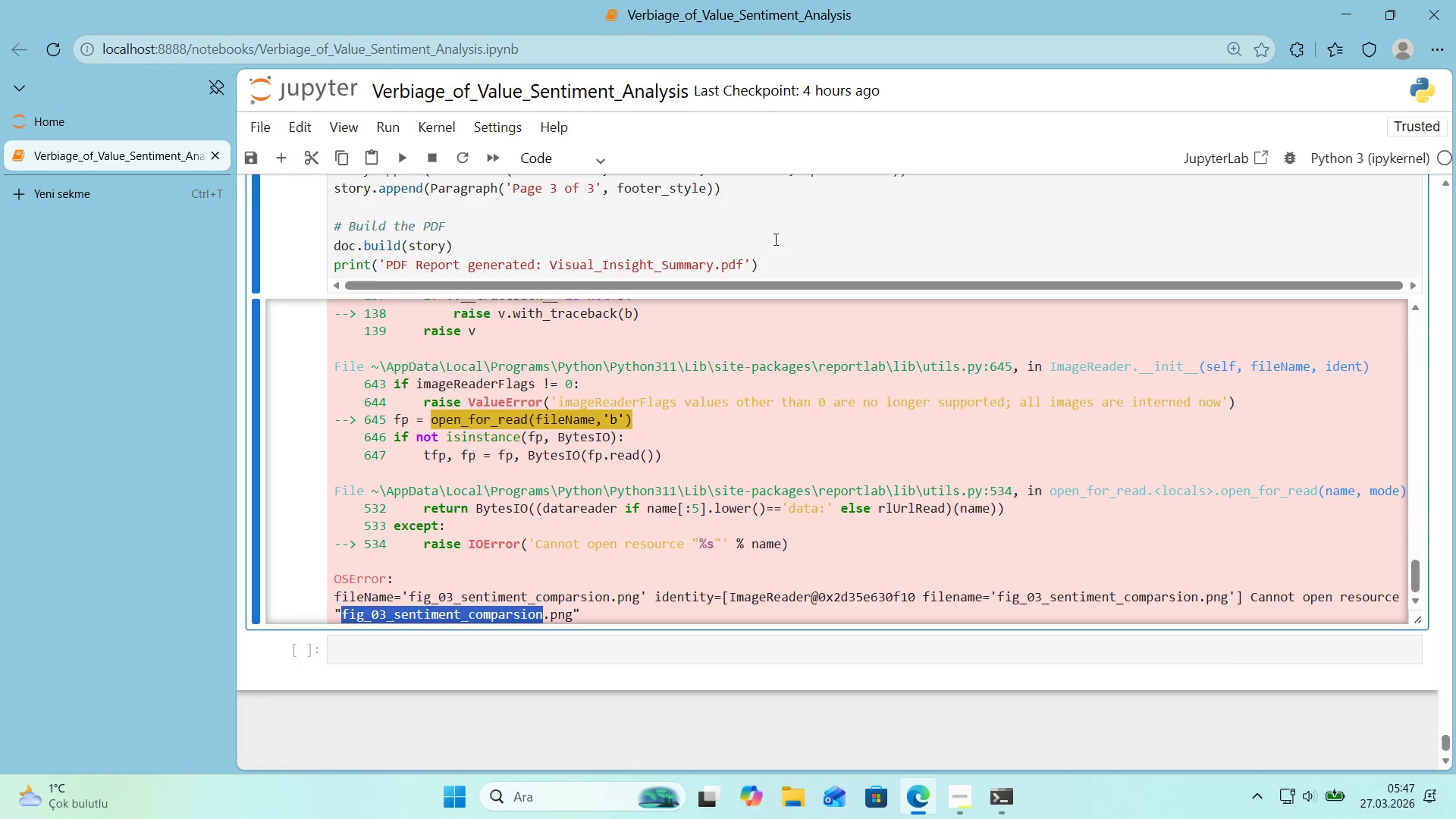 
key(Control+ControlLeft)
 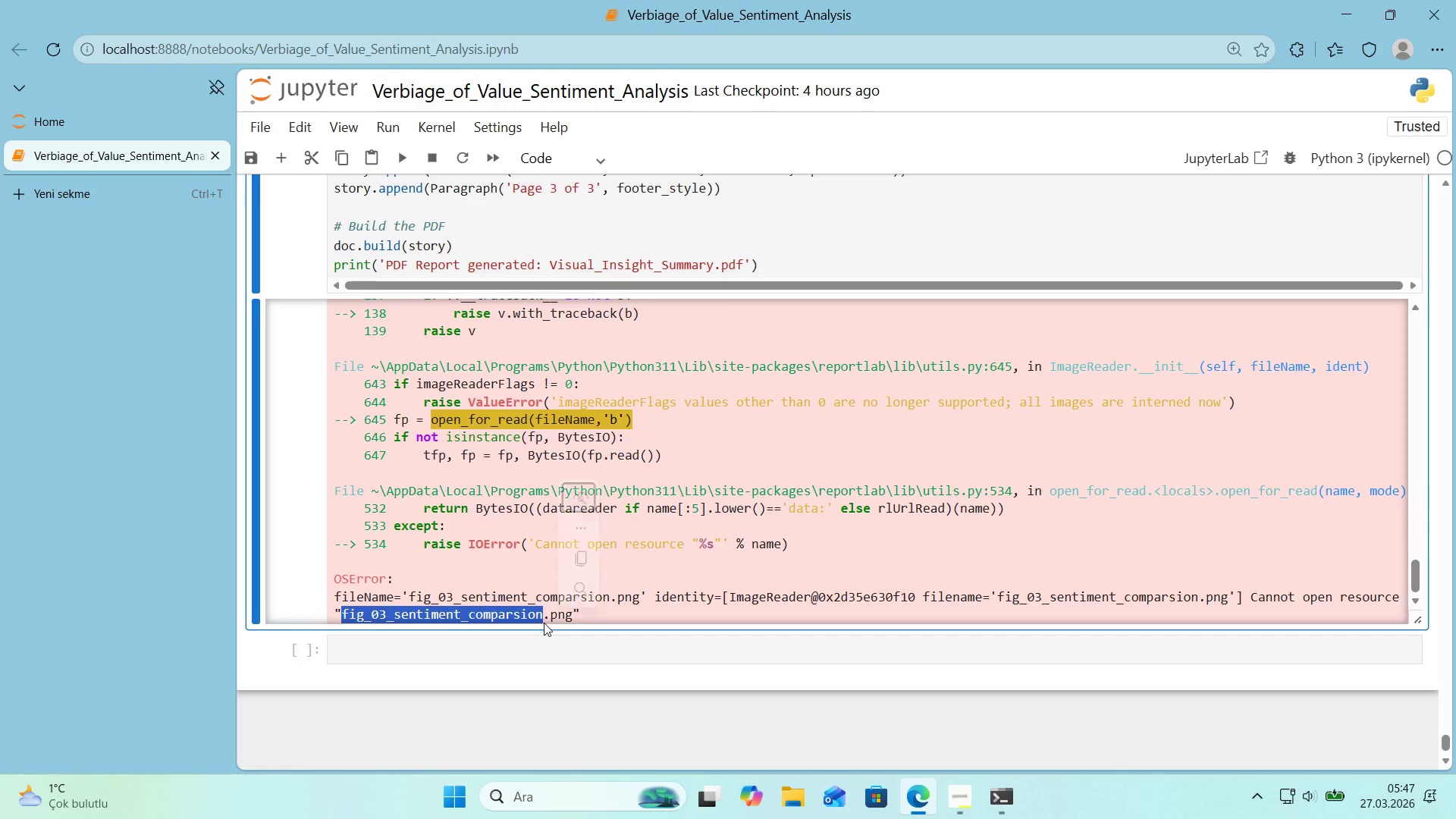 
key(Control+C)
 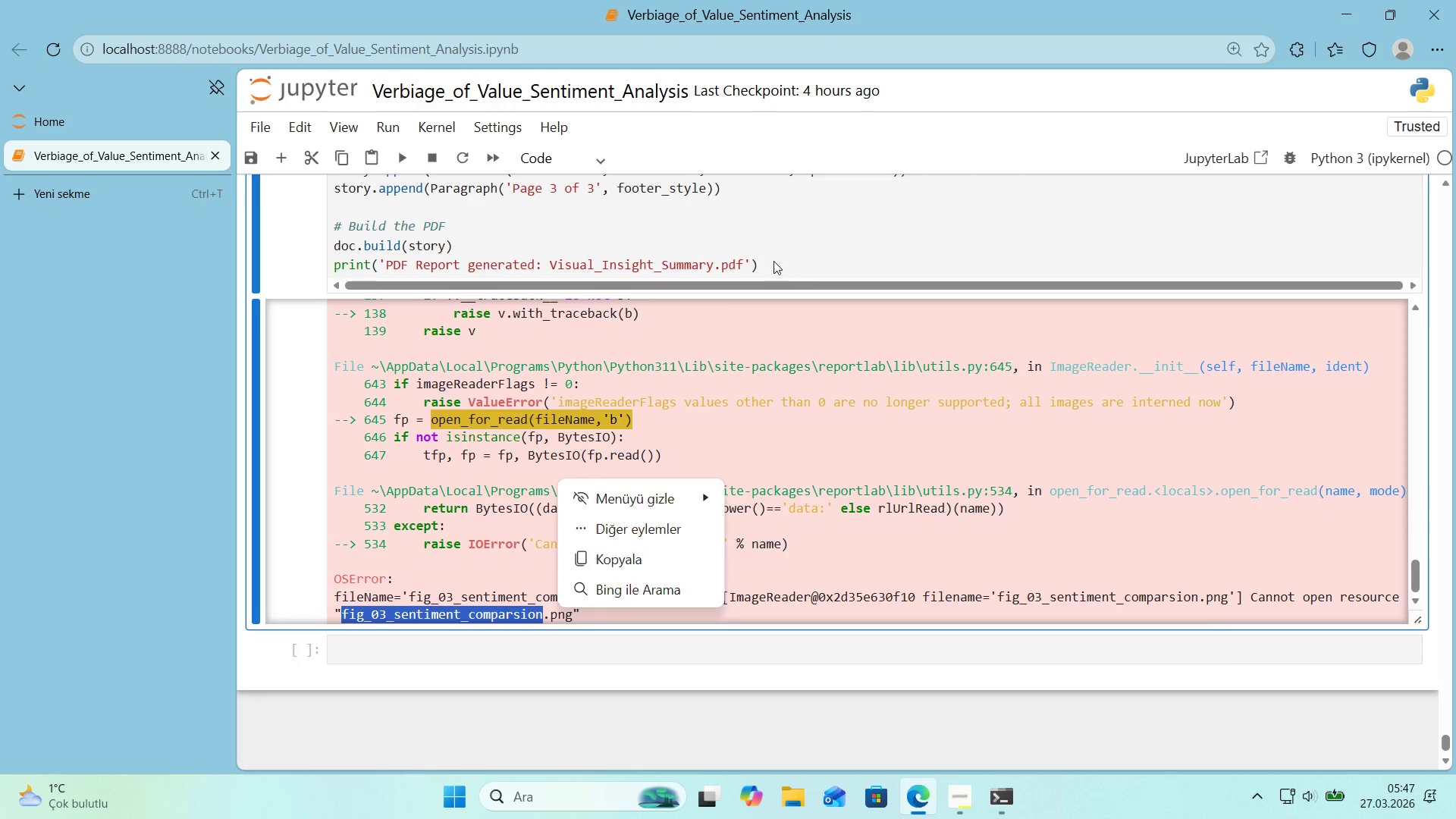 
left_click([774, 238])
 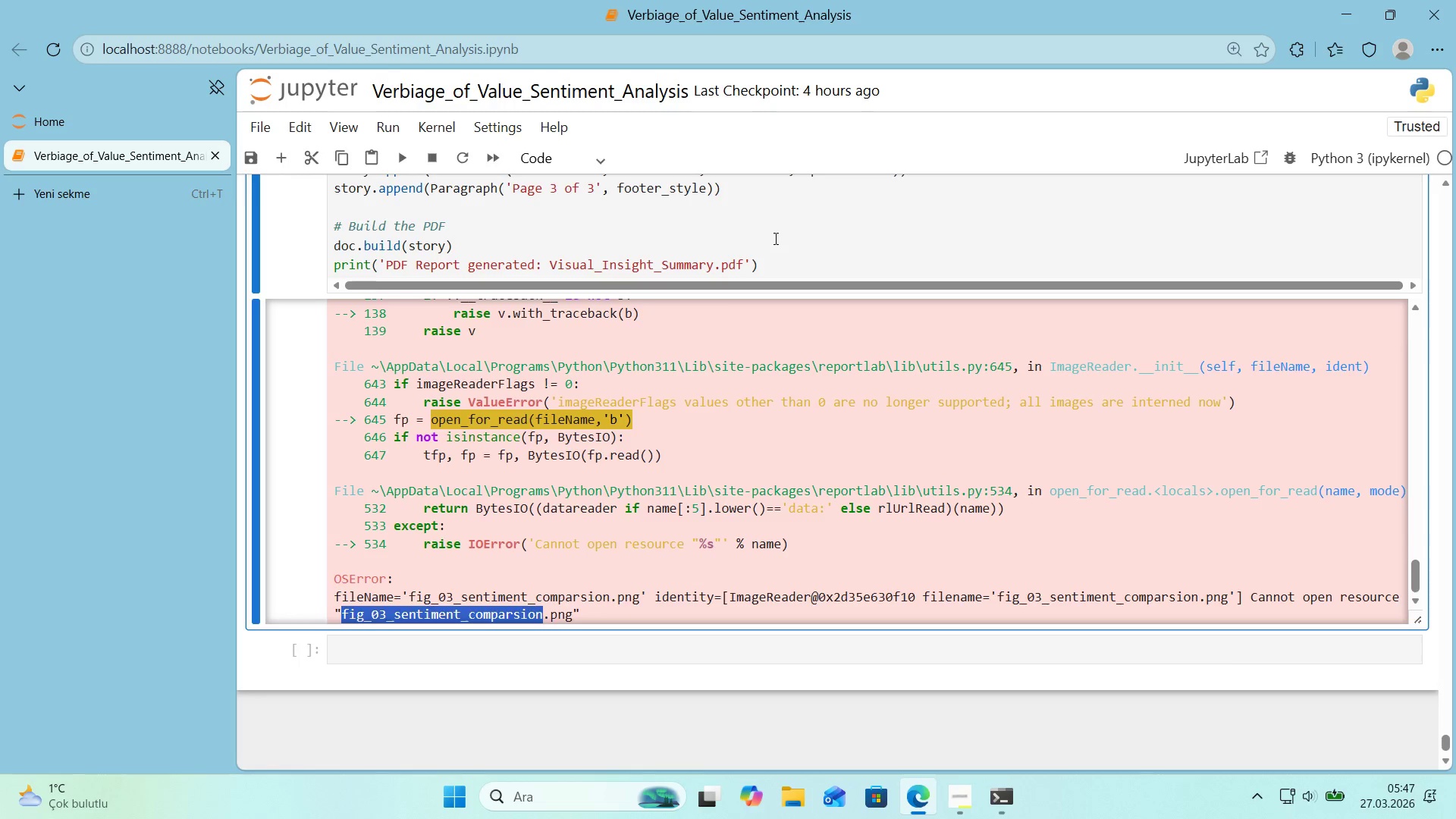 
key(Control+ControlLeft)
 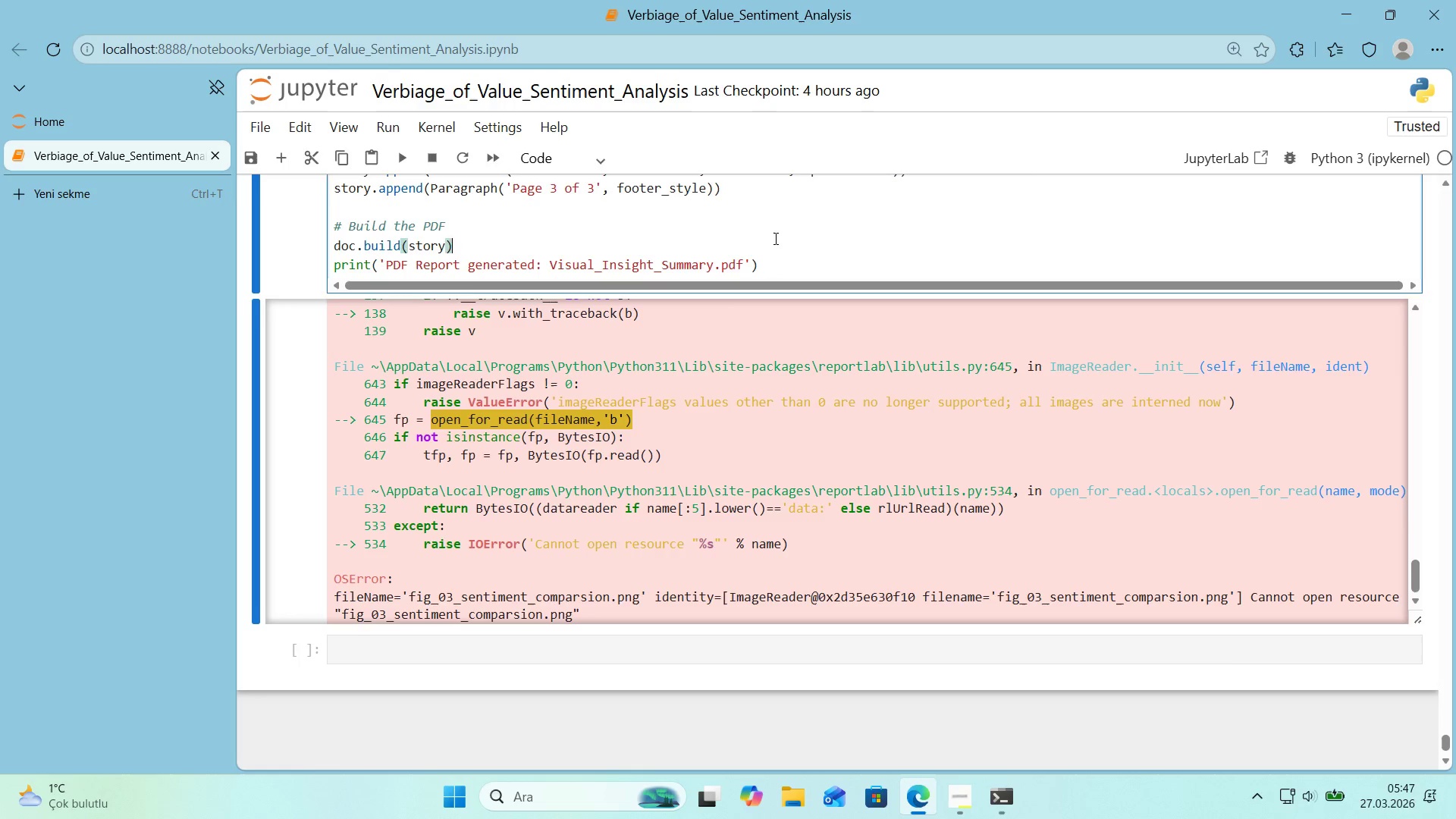 
key(Control+F)
 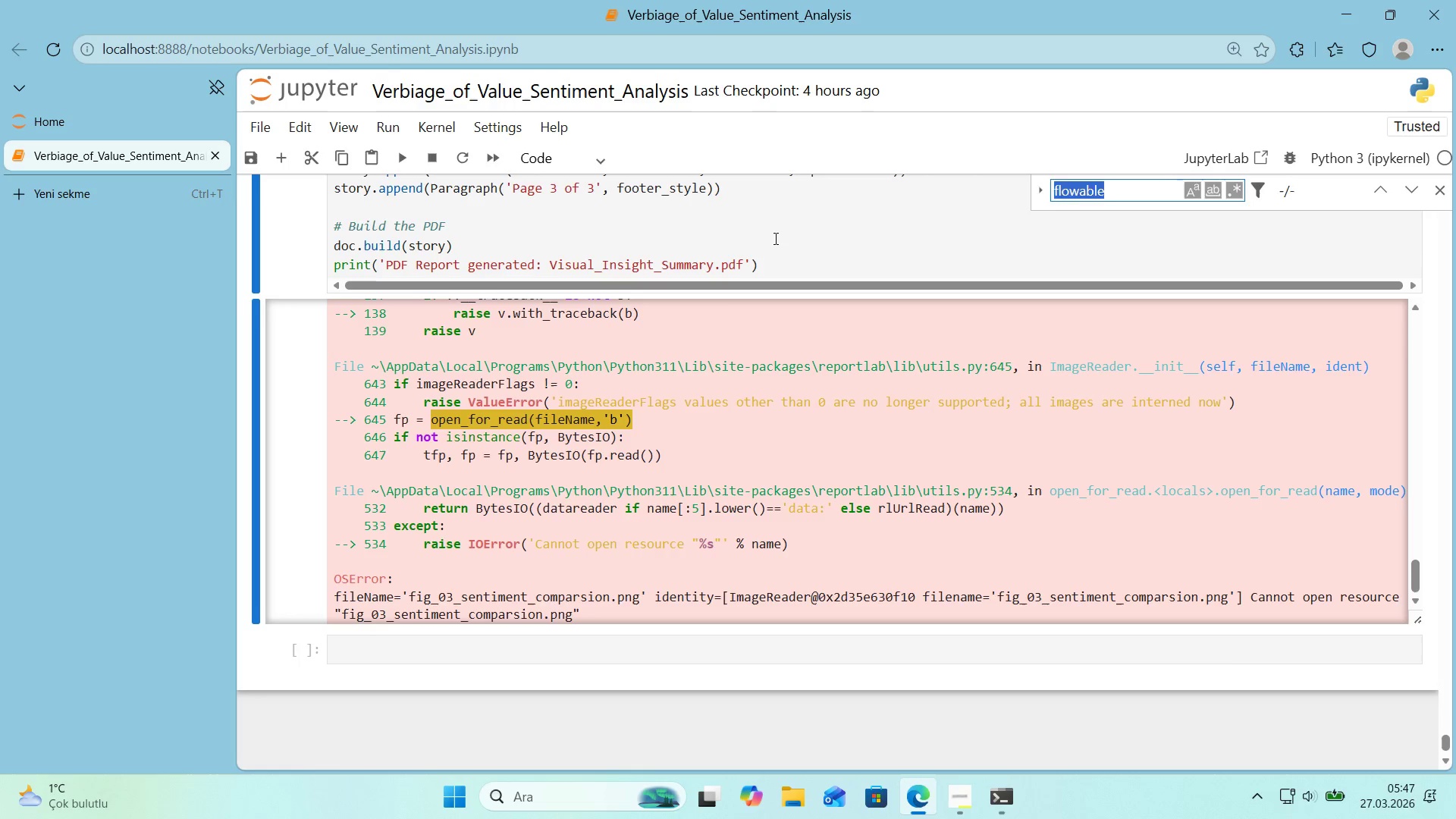 
key(Control+ControlLeft)
 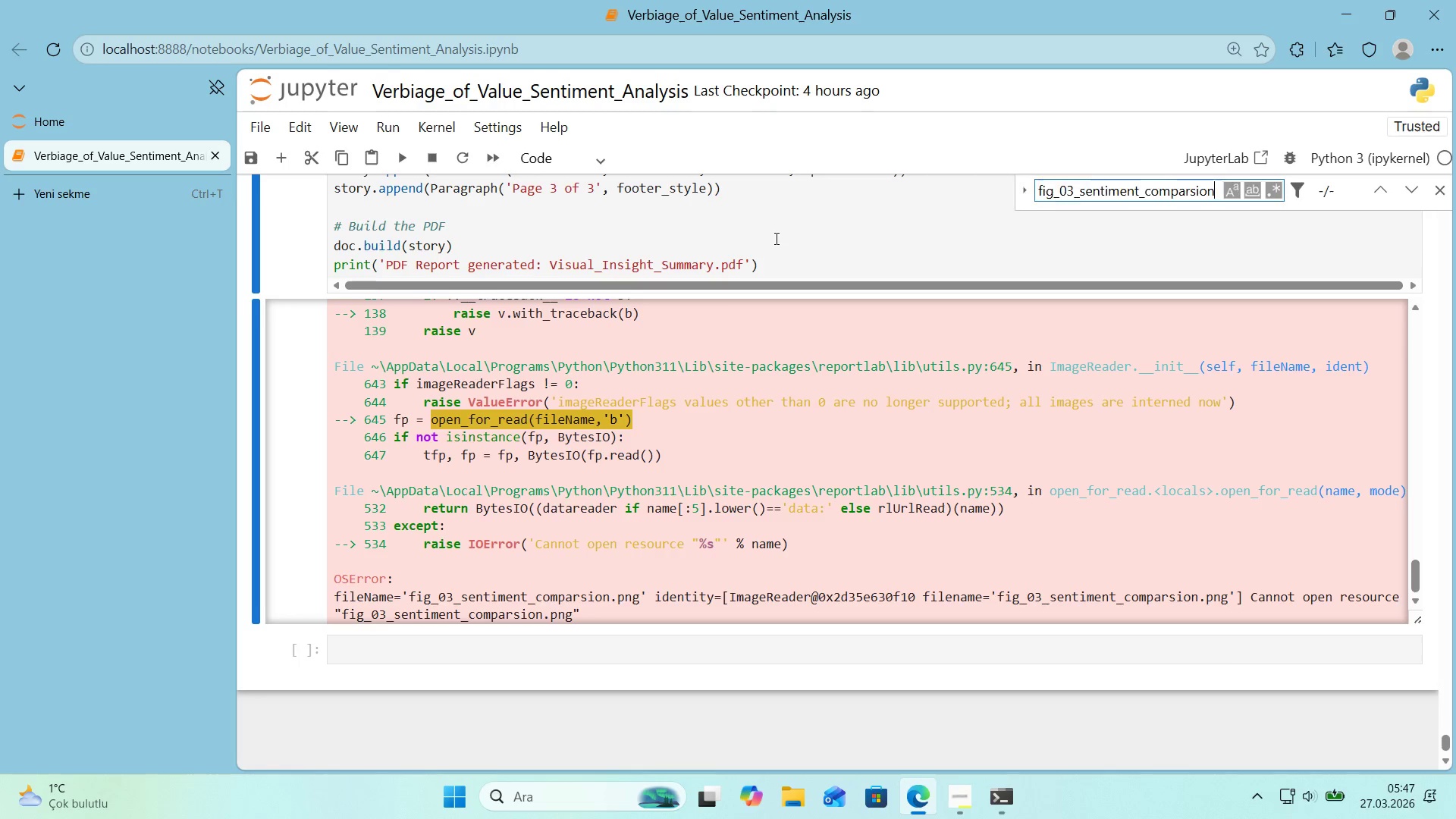 
key(Control+V)
 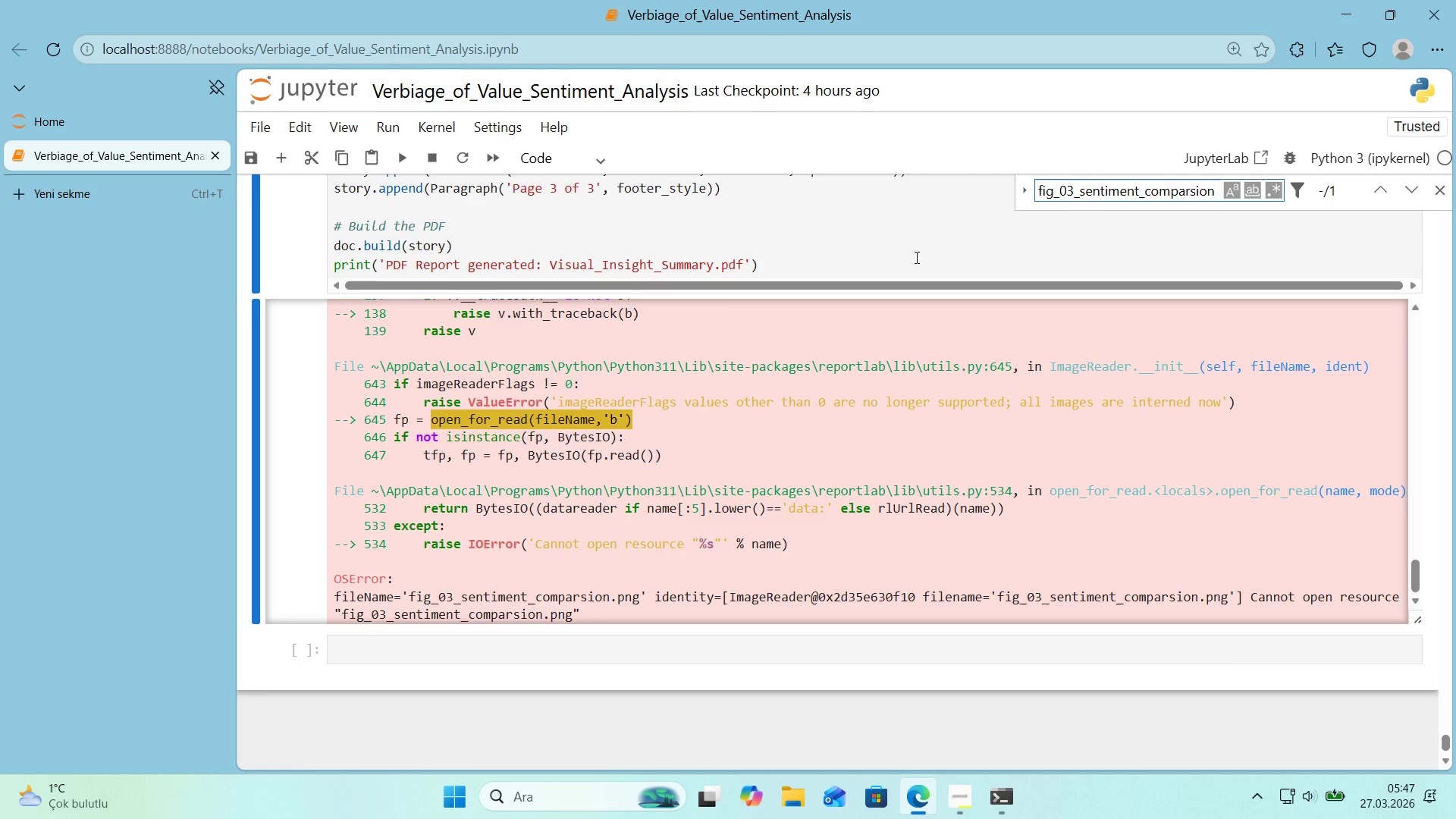 
key(Enter)
 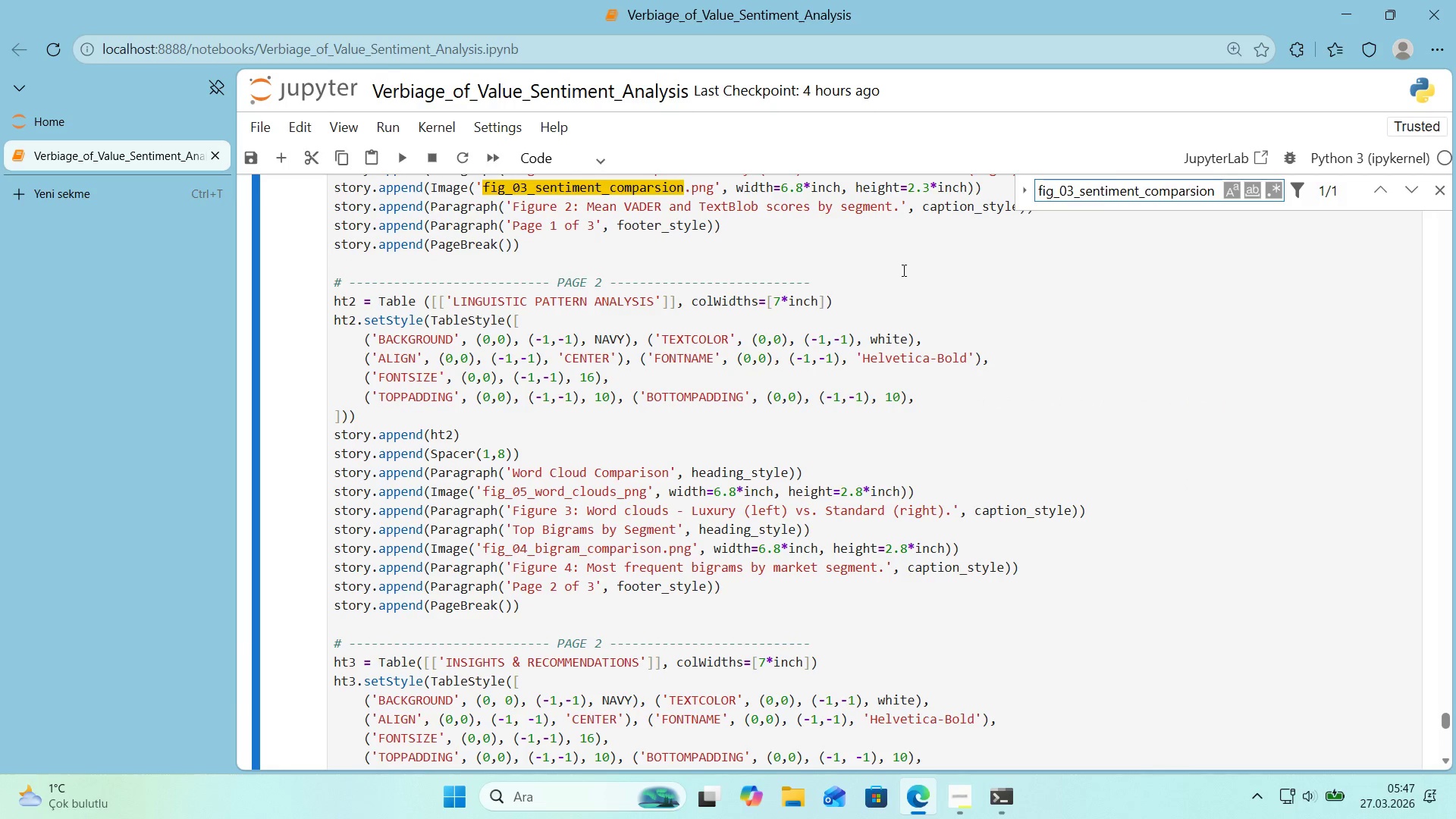 
scroll: coordinate [902, 270], scroll_direction: up, amount: 1.0
 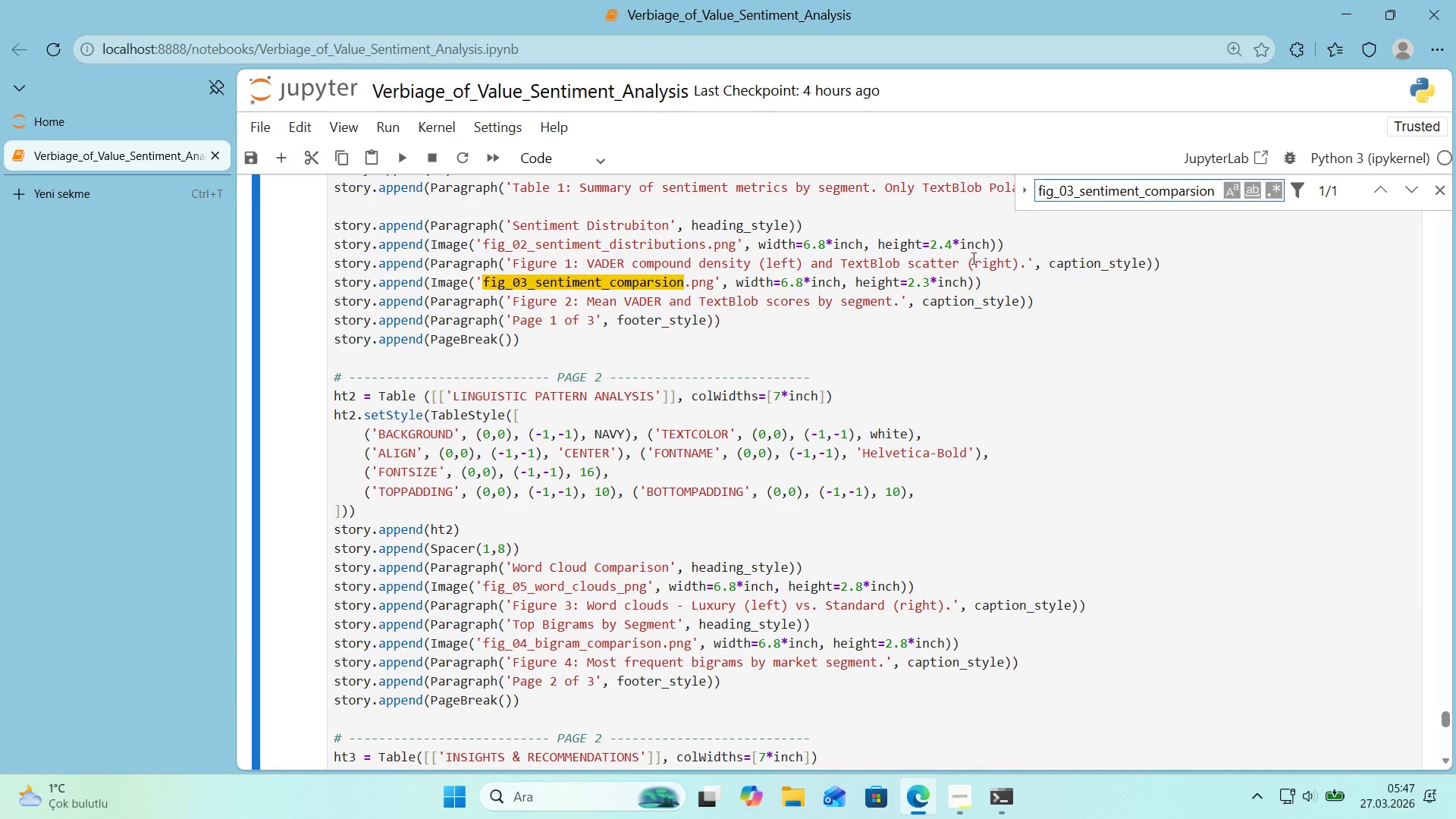 
left_click([657, 289])
 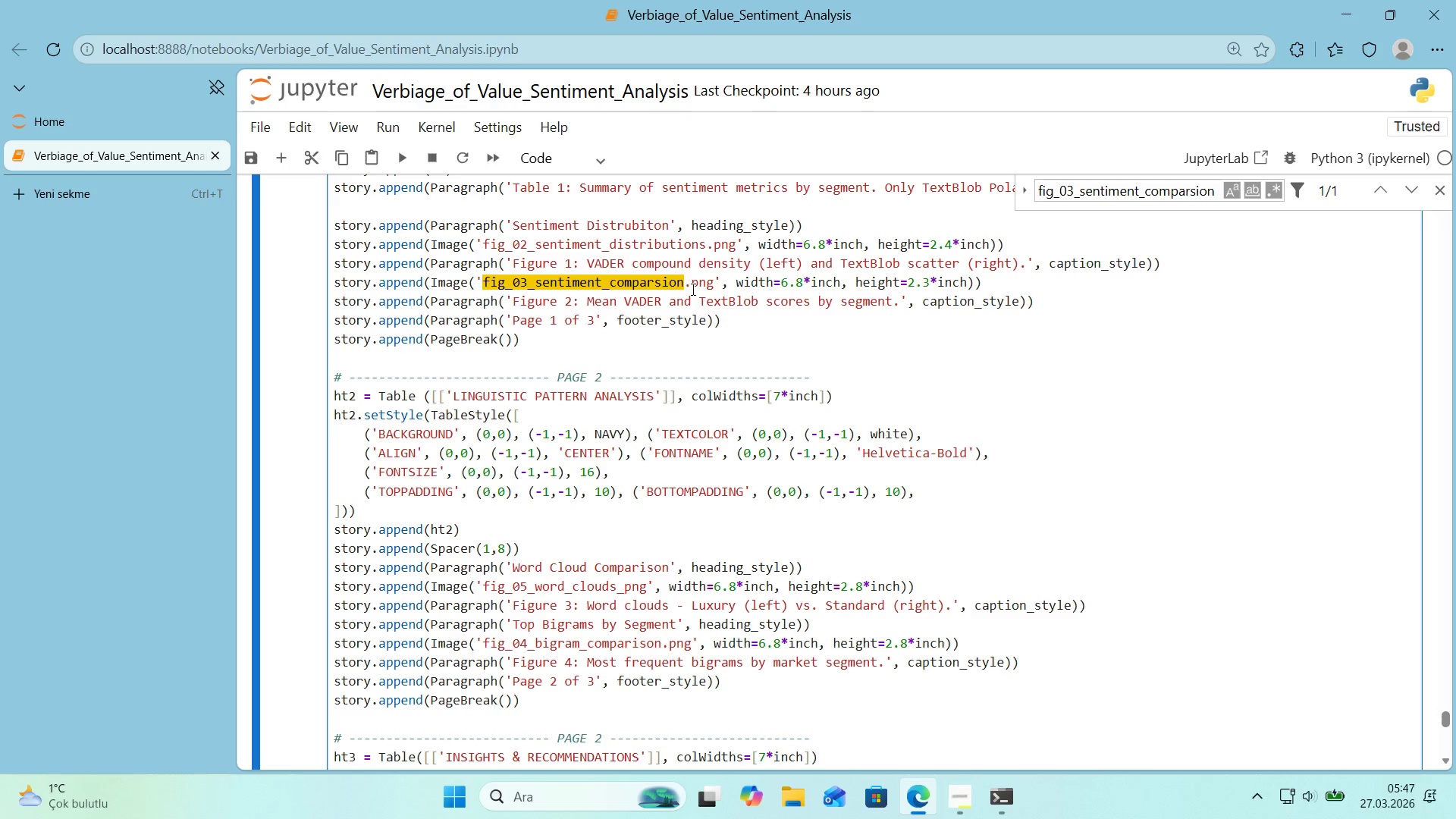 
left_click([654, 283])
 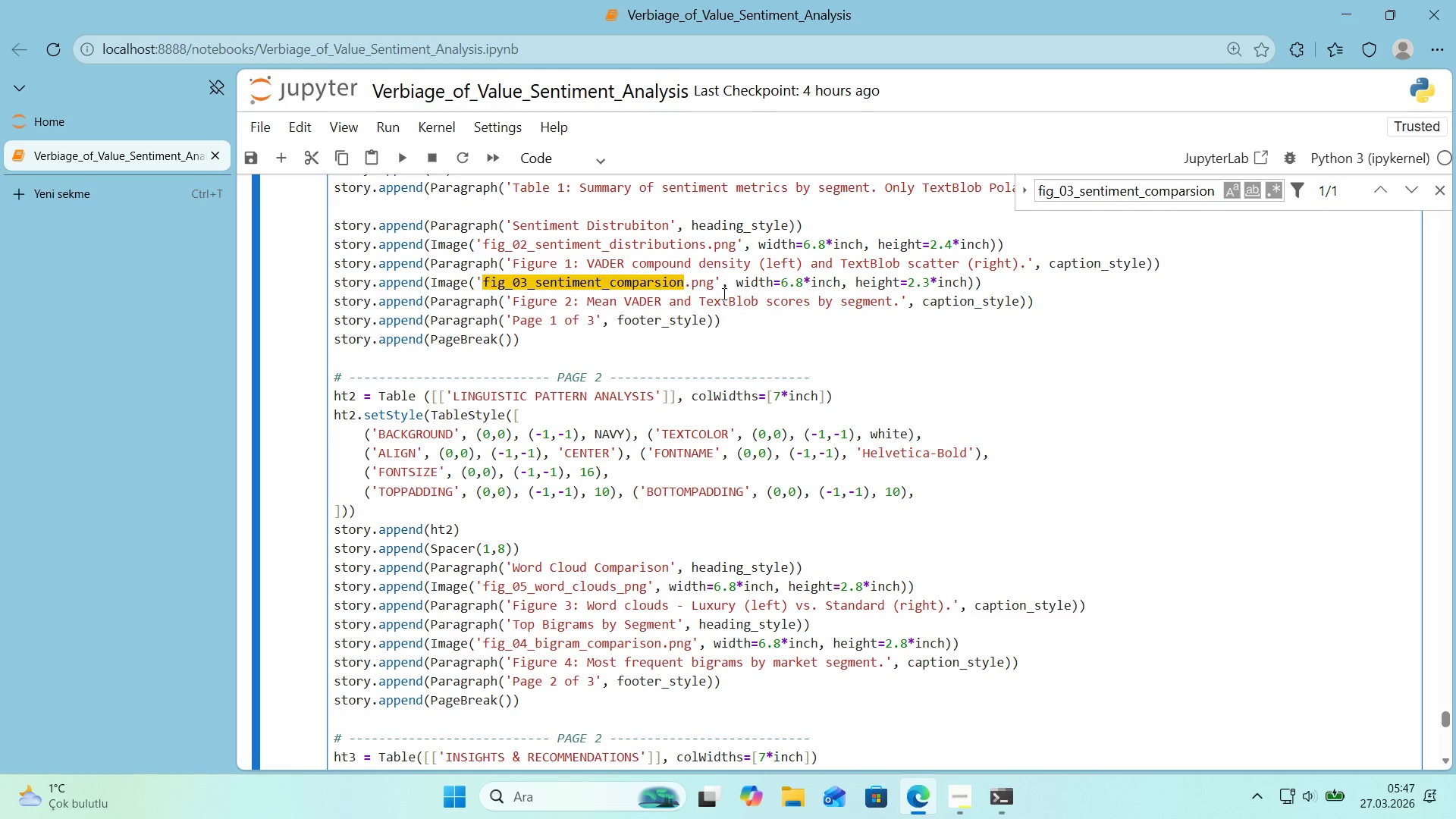 
key(Backspace)
 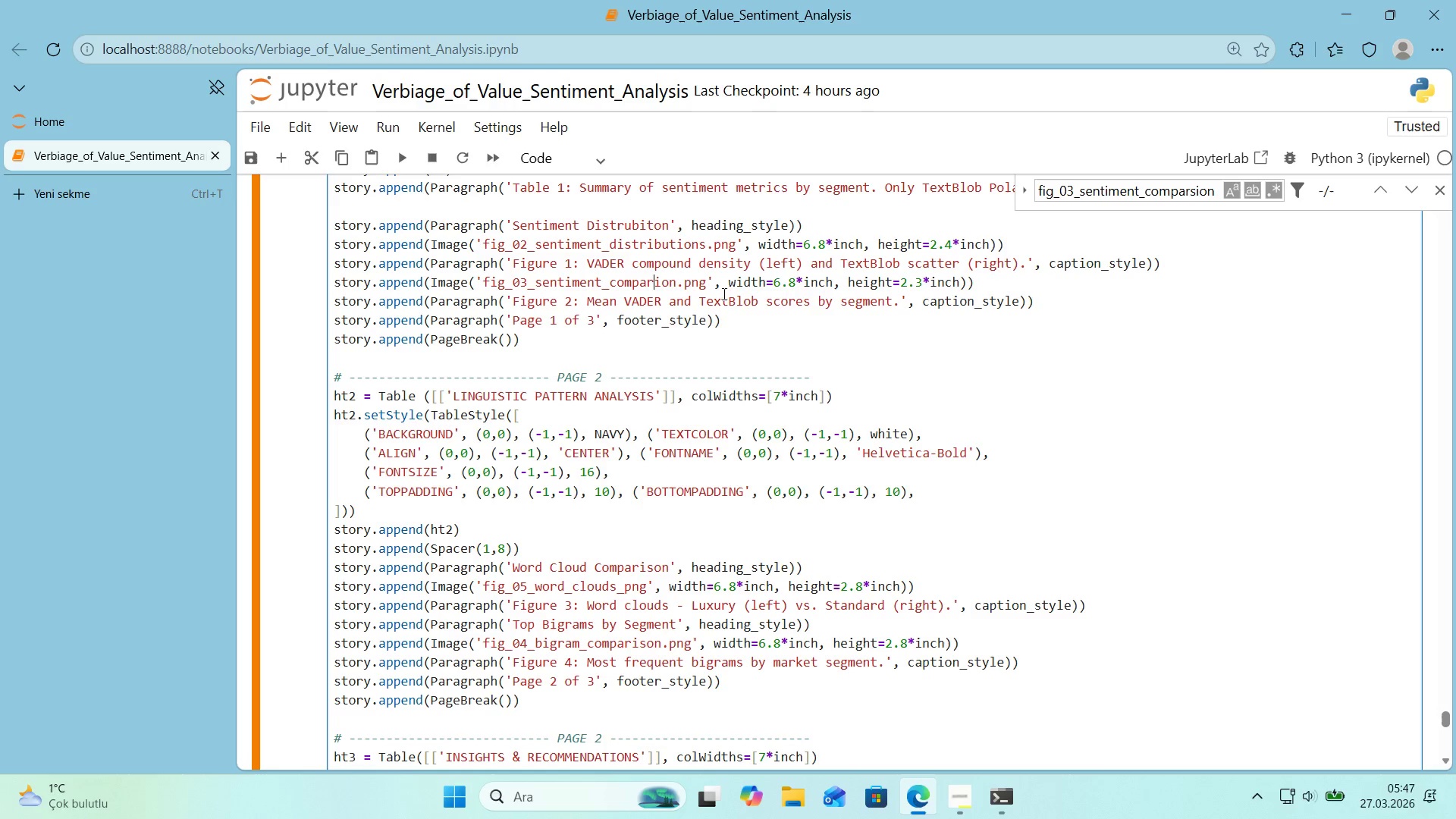 
key(ArrowRight)
 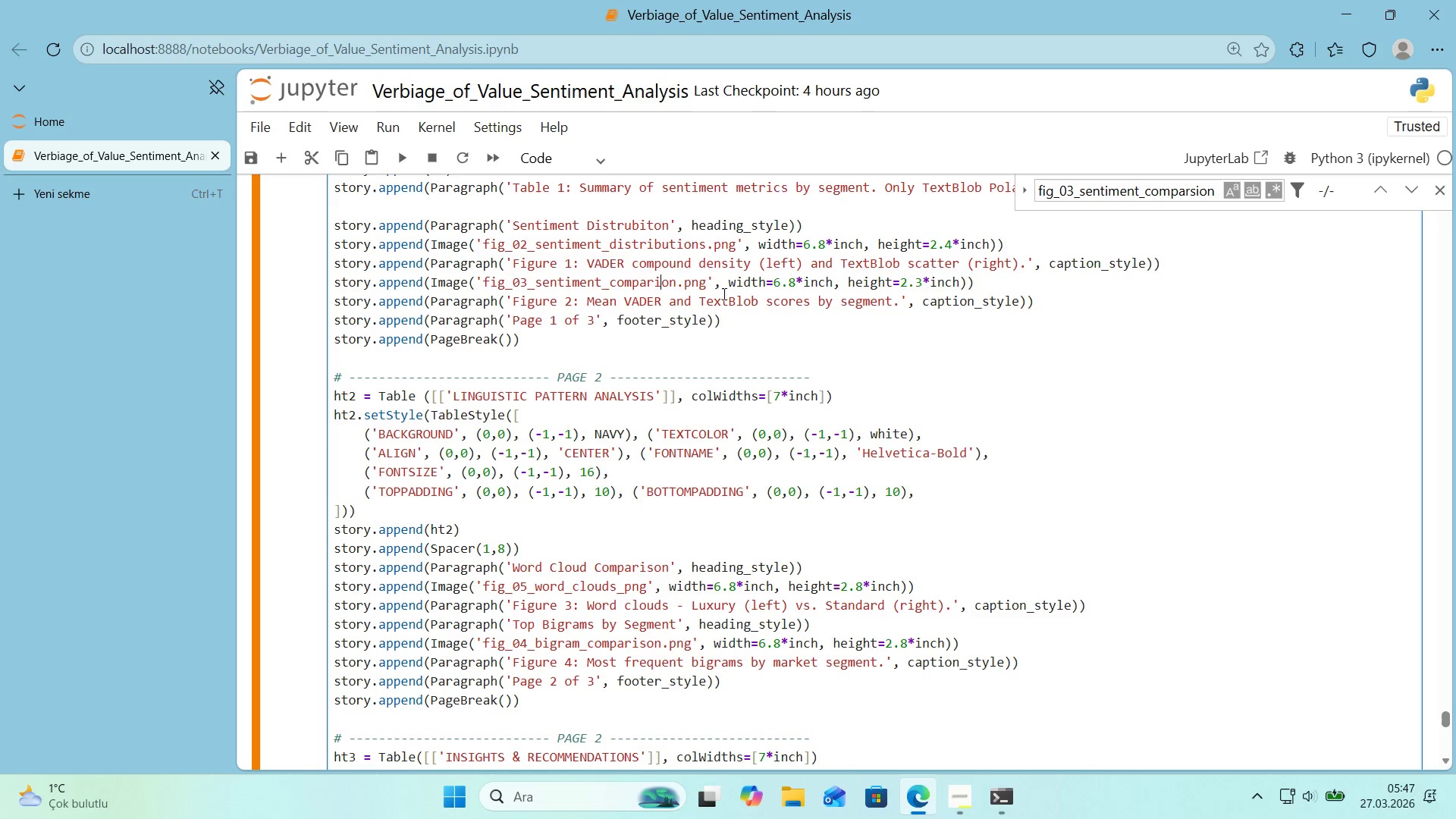 
key(S)
 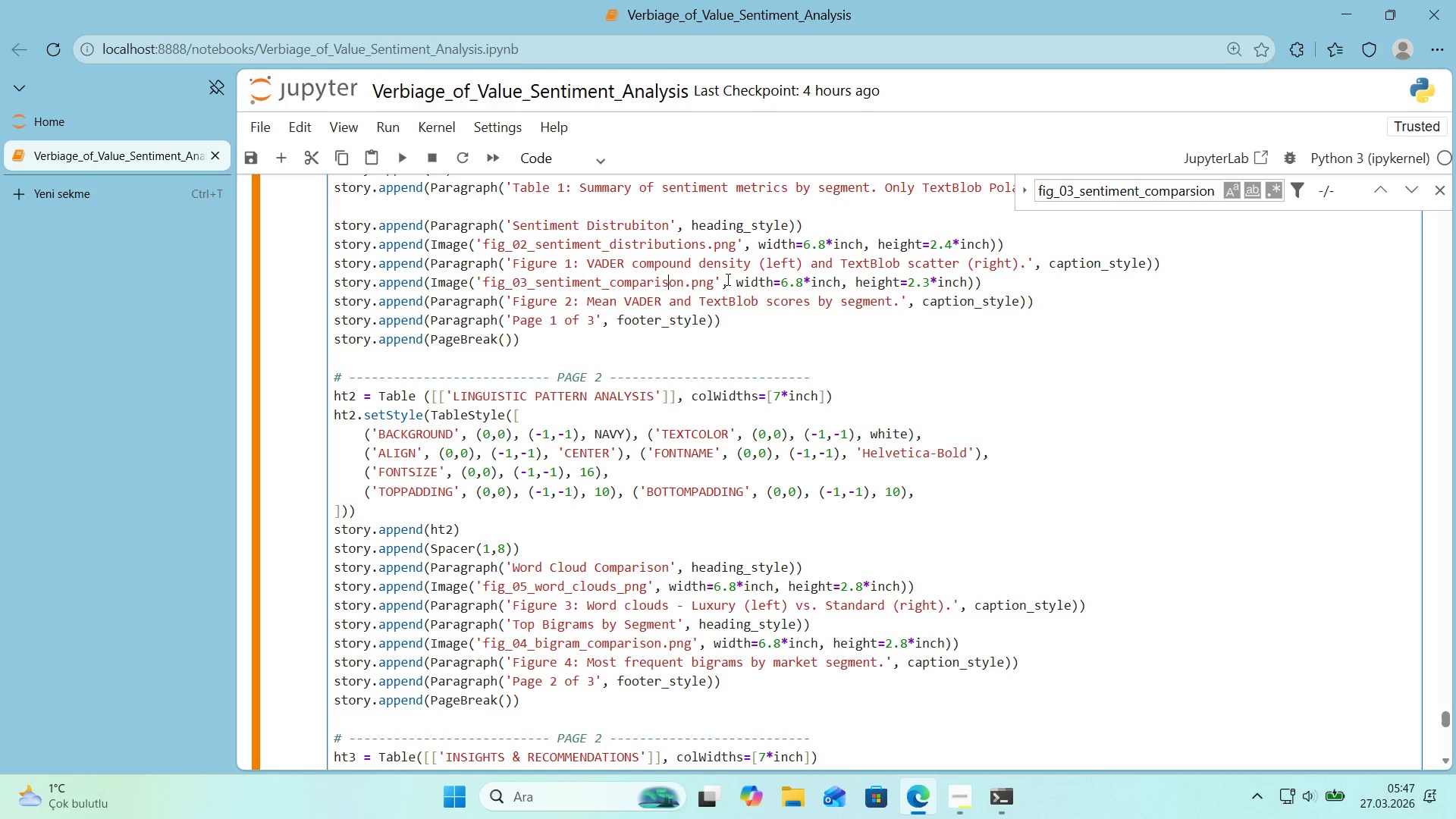 
left_click_drag(start_coordinate=[716, 281], to_coordinate=[485, 283])
 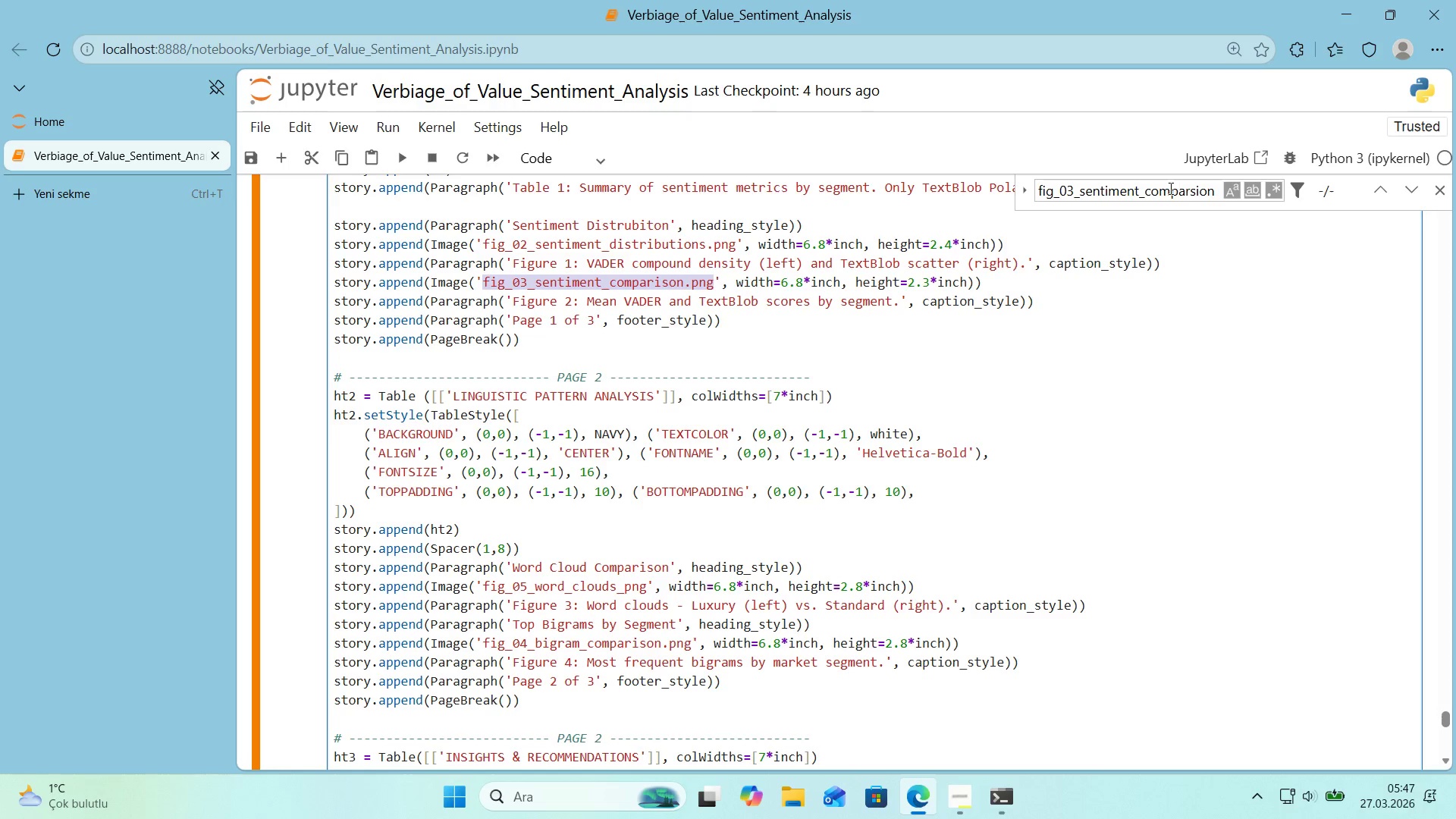 
key(Control+ControlLeft)
 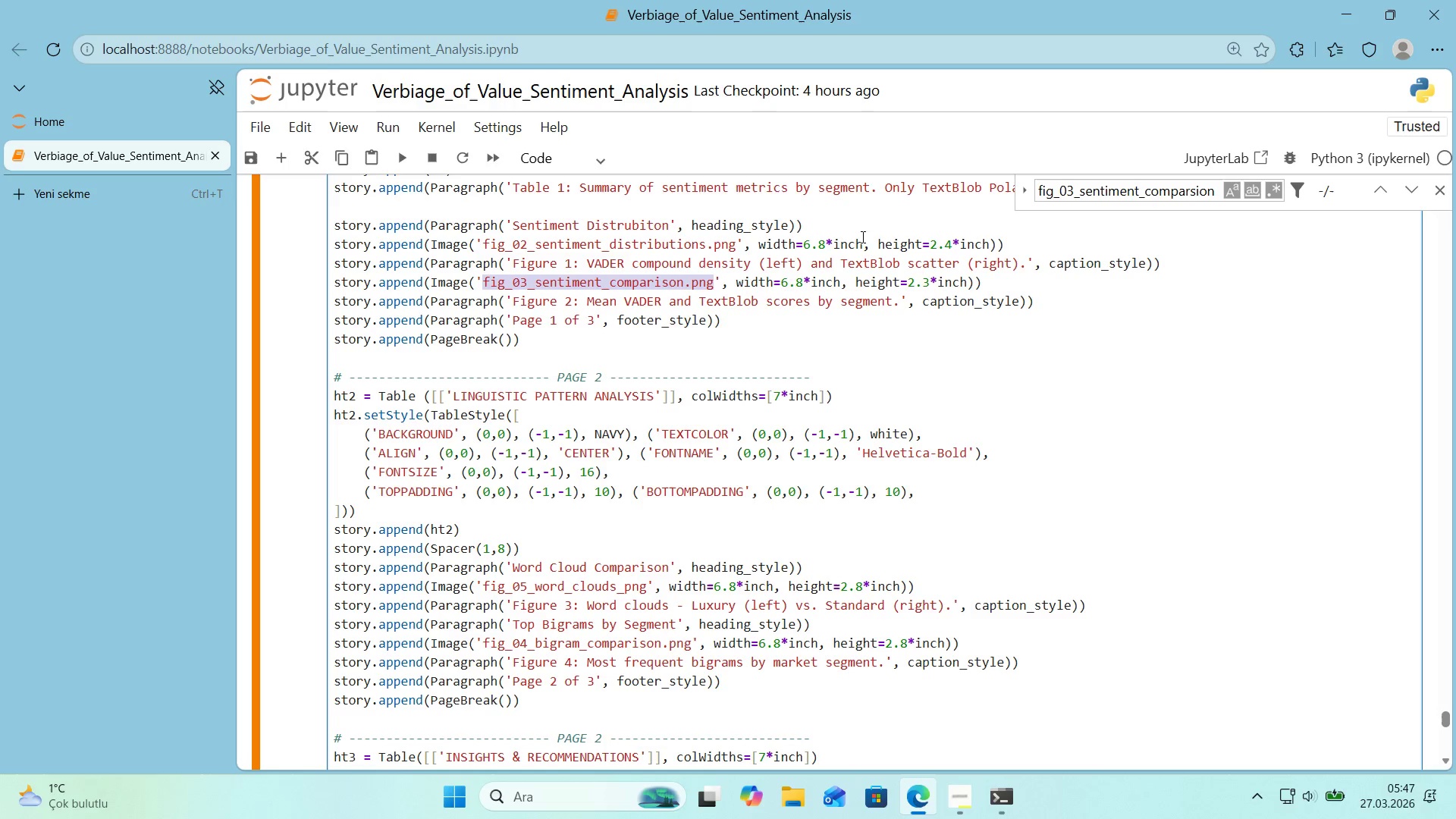 
key(Control+C)
 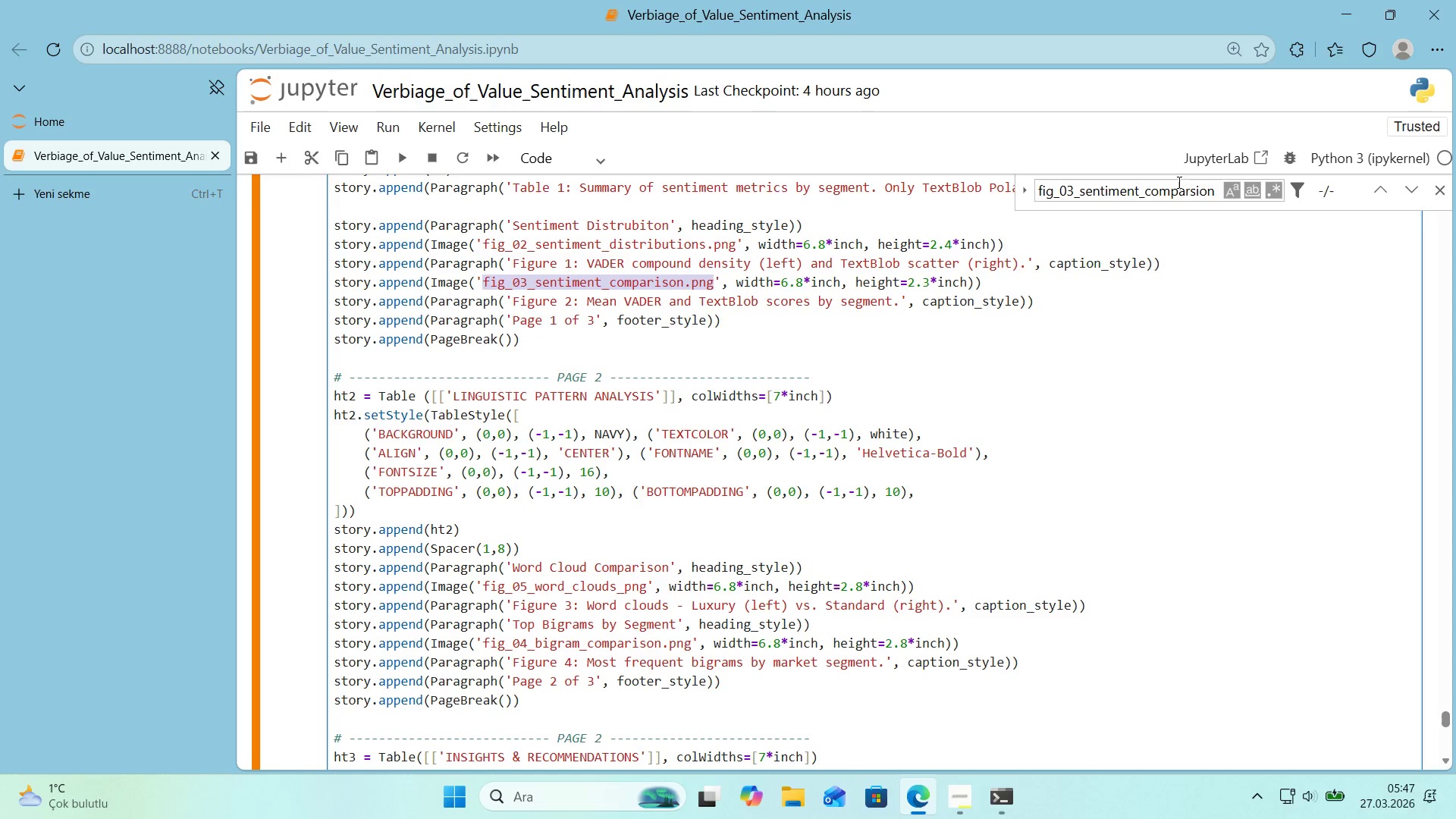 
left_click([1168, 190])
 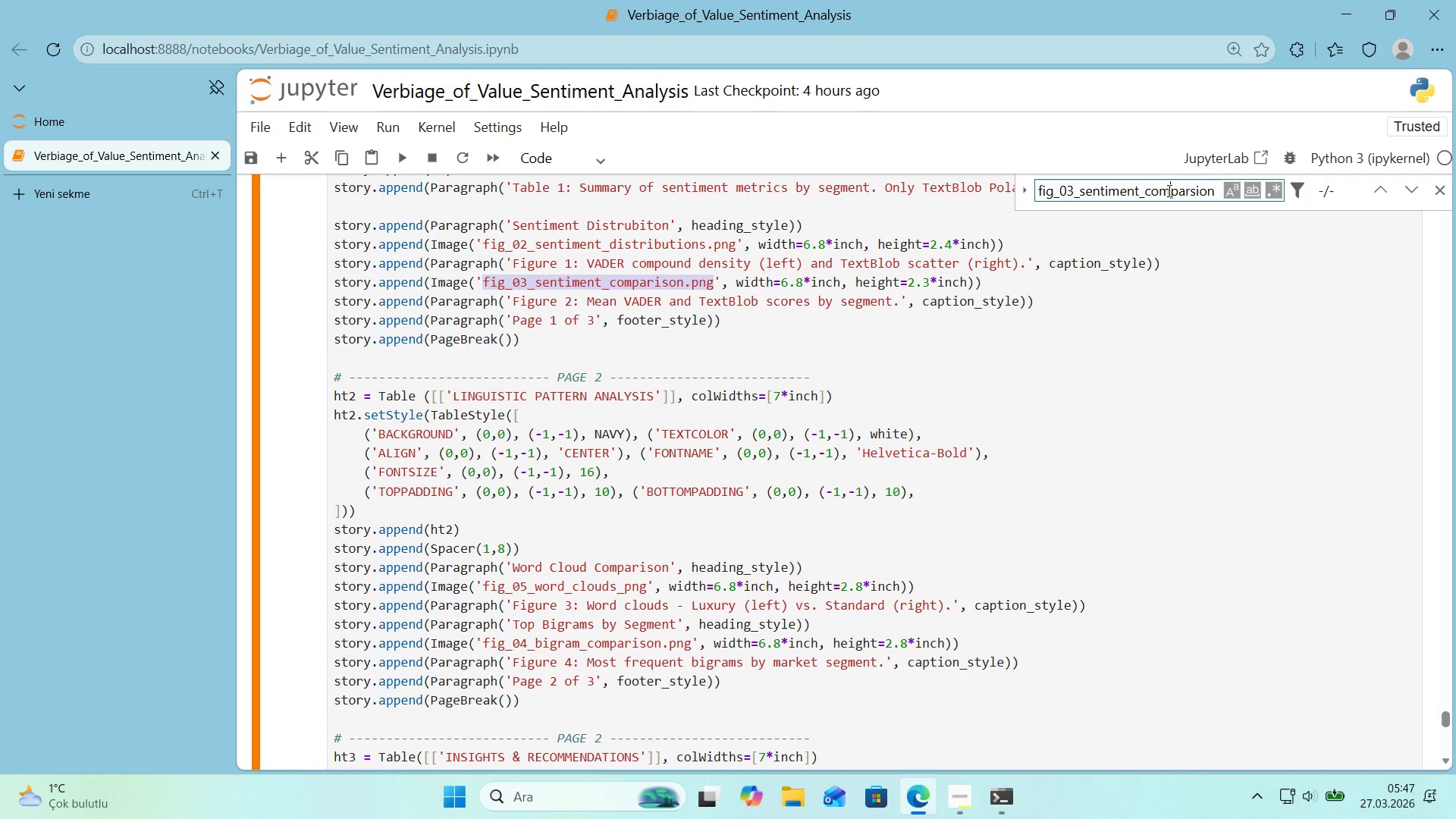 
key(Control+A)
 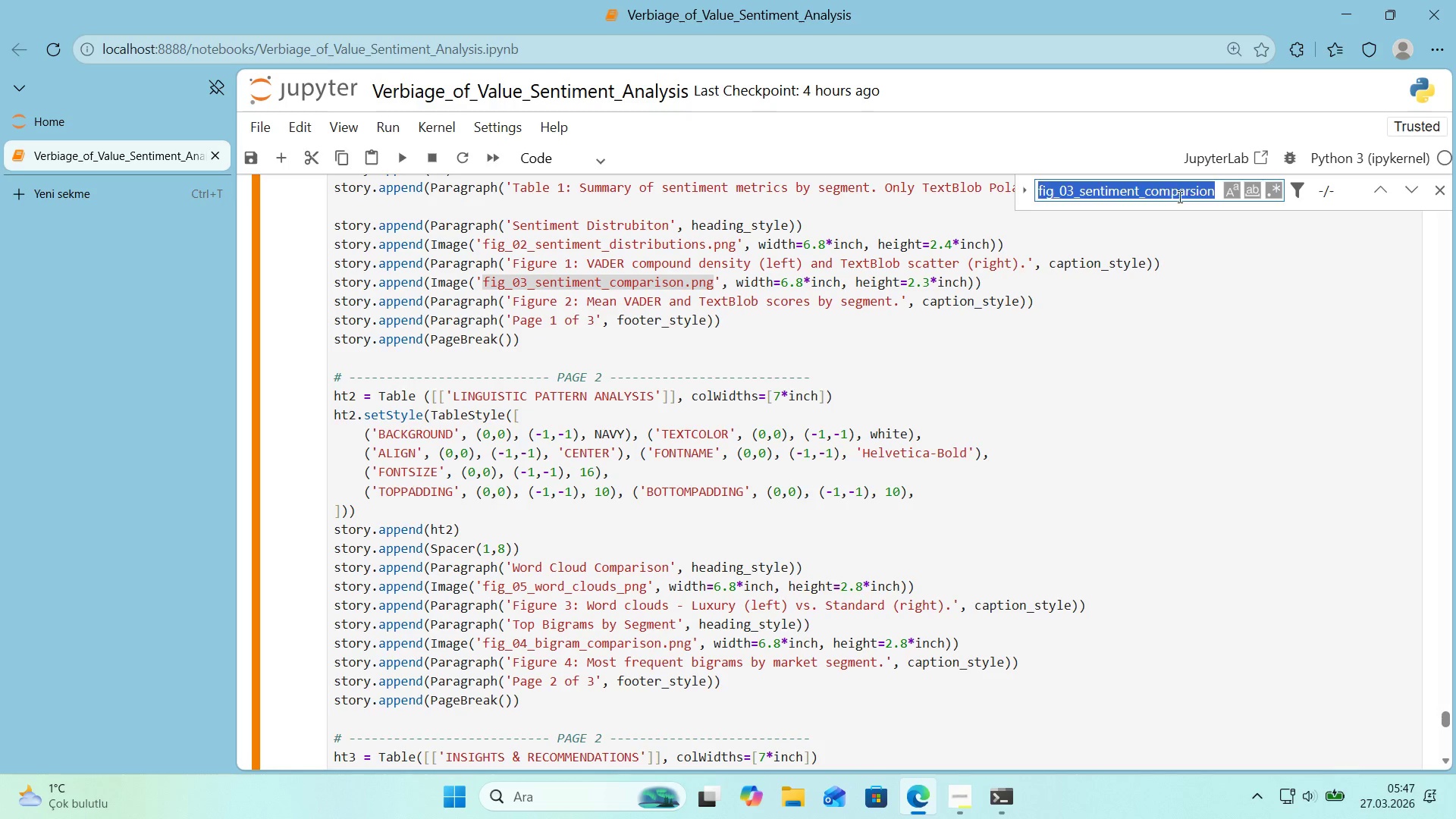 
key(Control+V)
 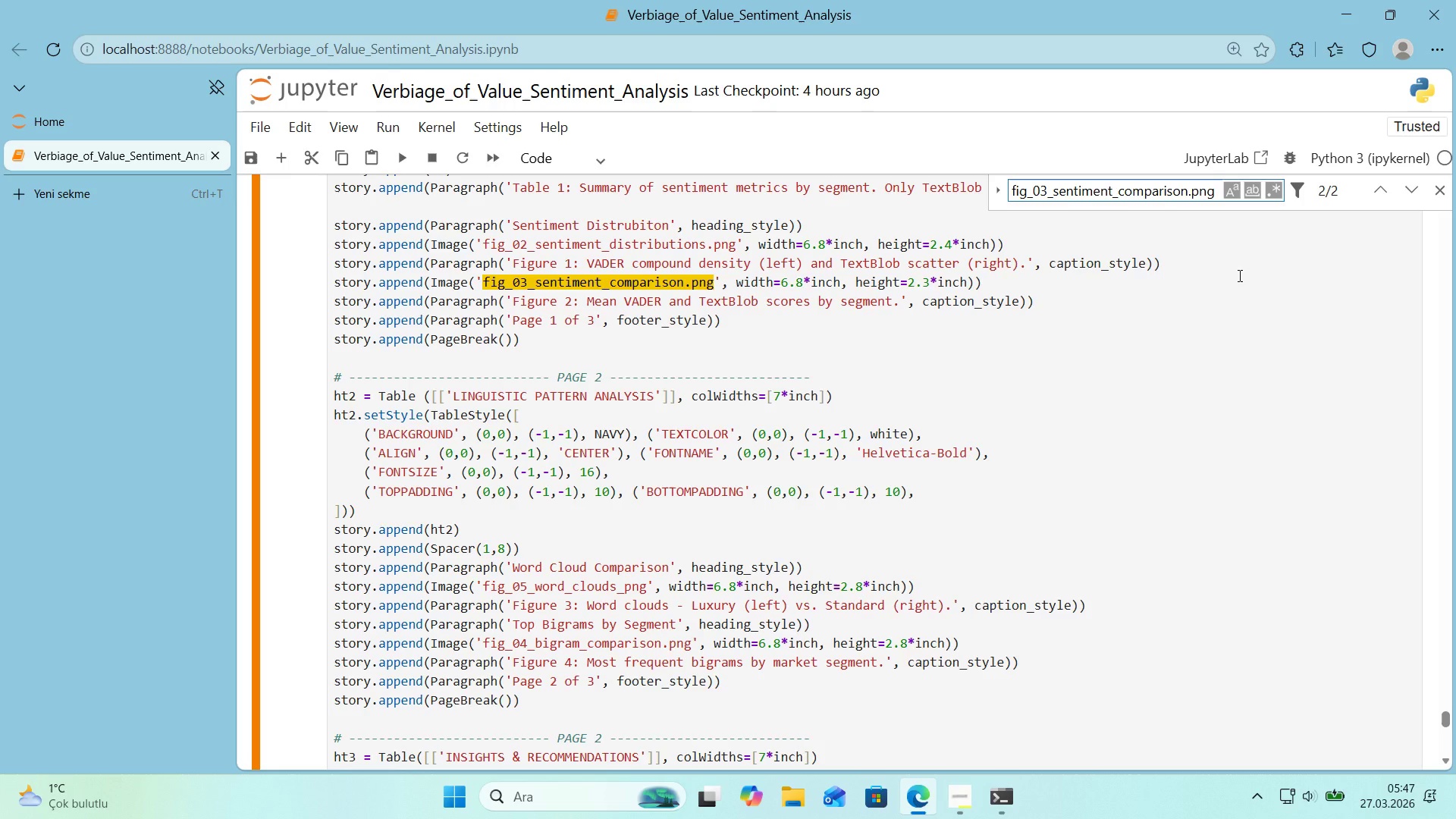 
left_click([1168, 350])
 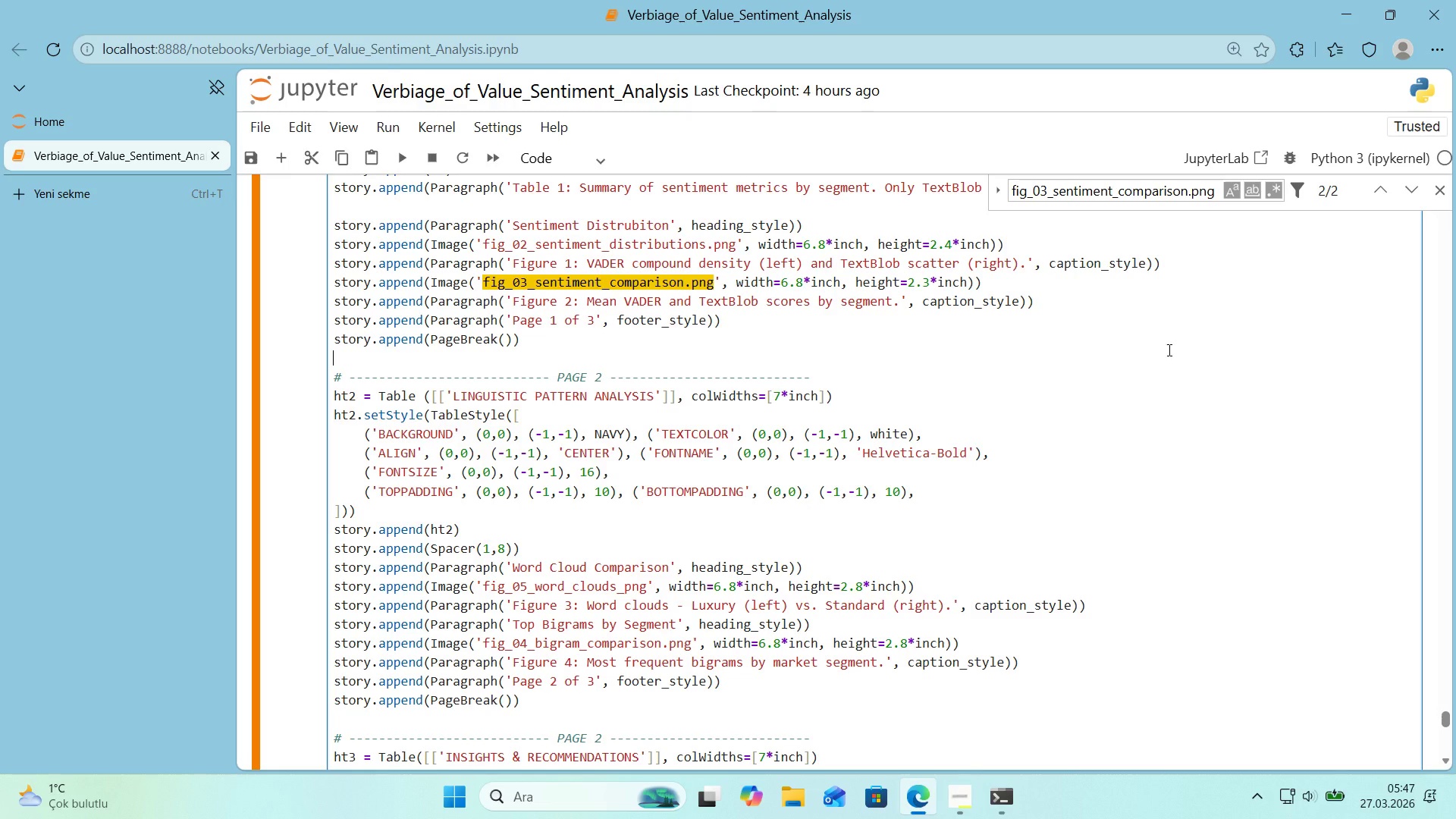 
key(Shift+Enter)
 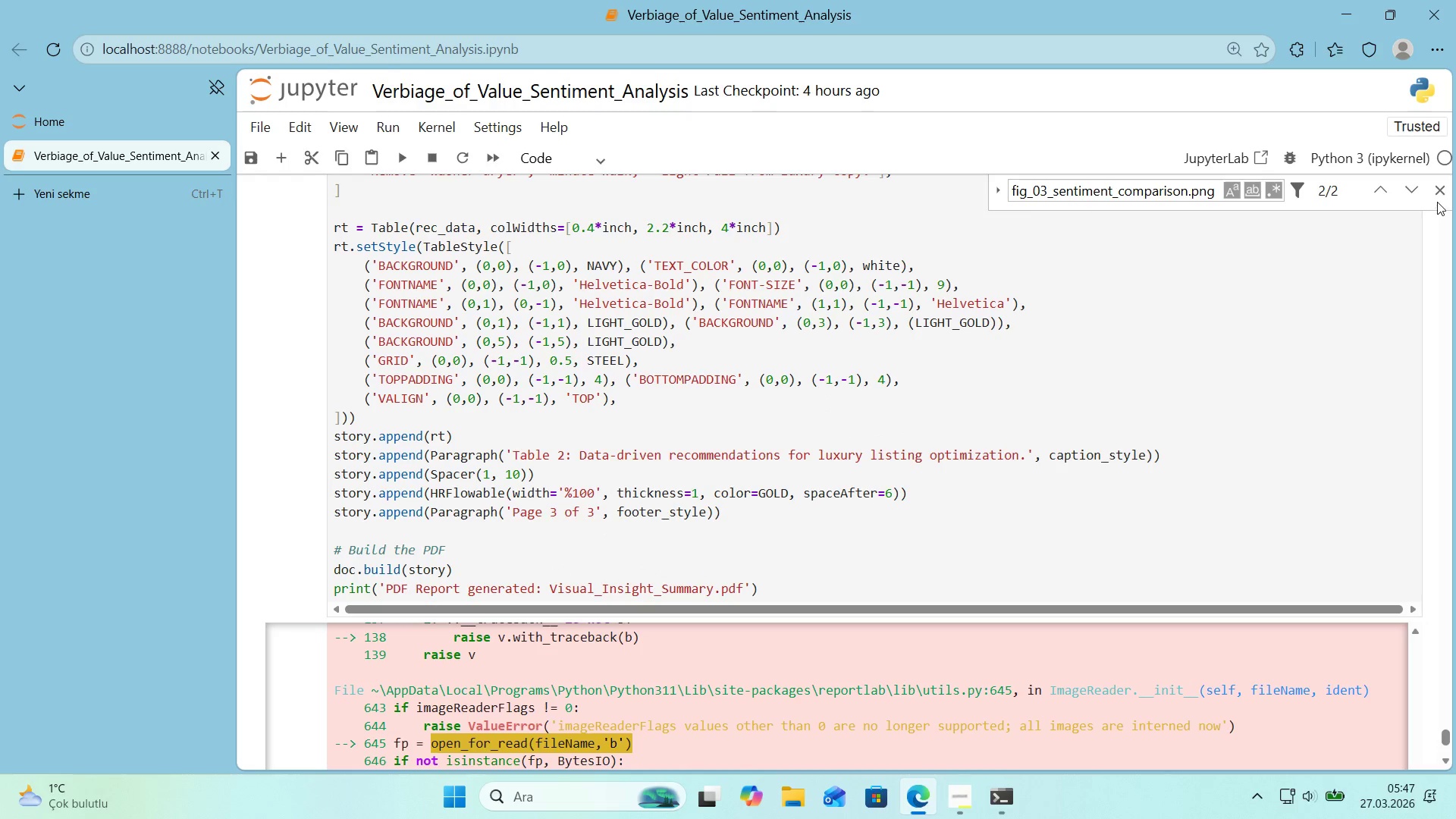 
double_click([1441, 198])
 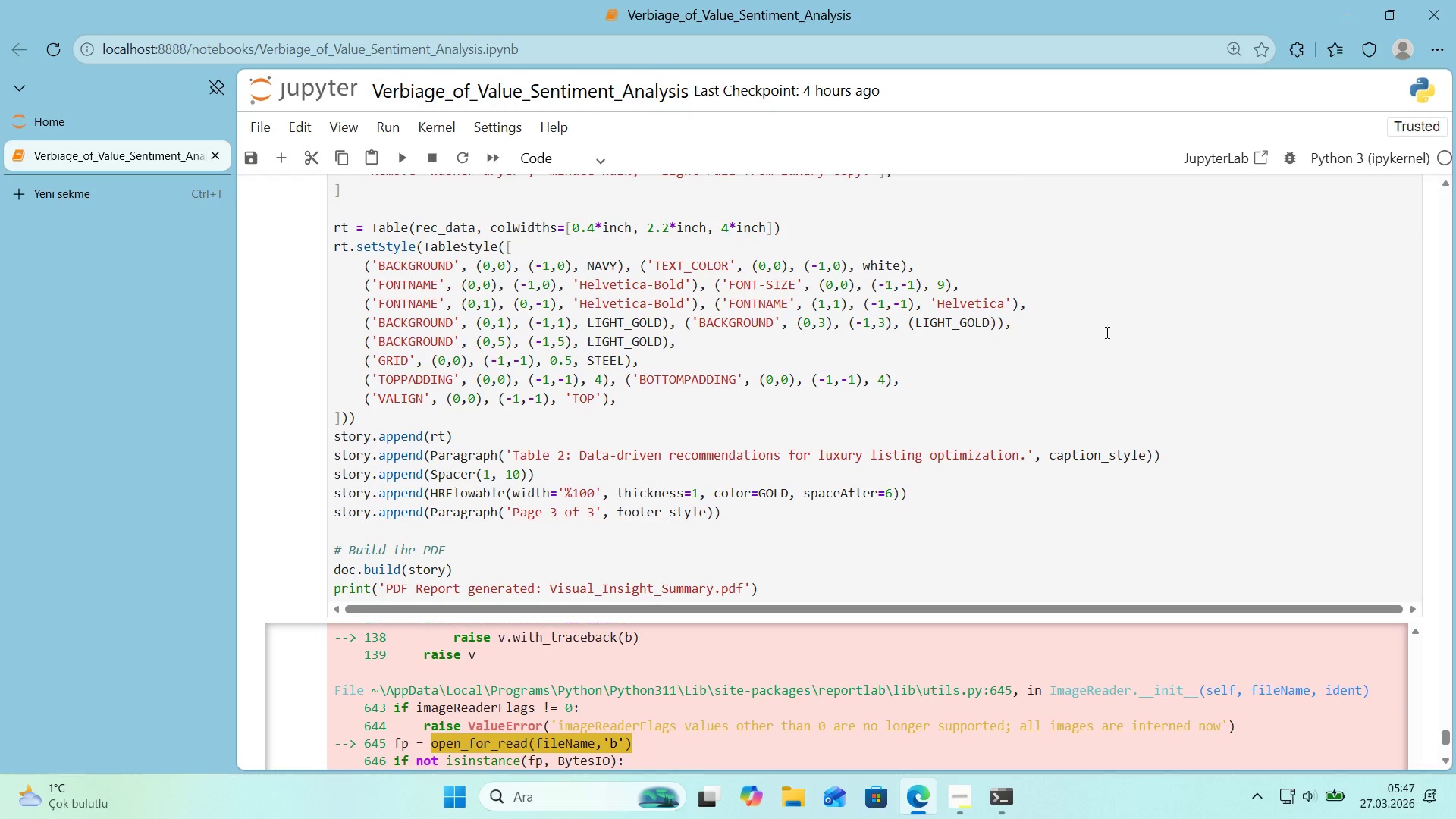 
scroll: coordinate [899, 409], scroll_direction: down, amount: 7.0
 